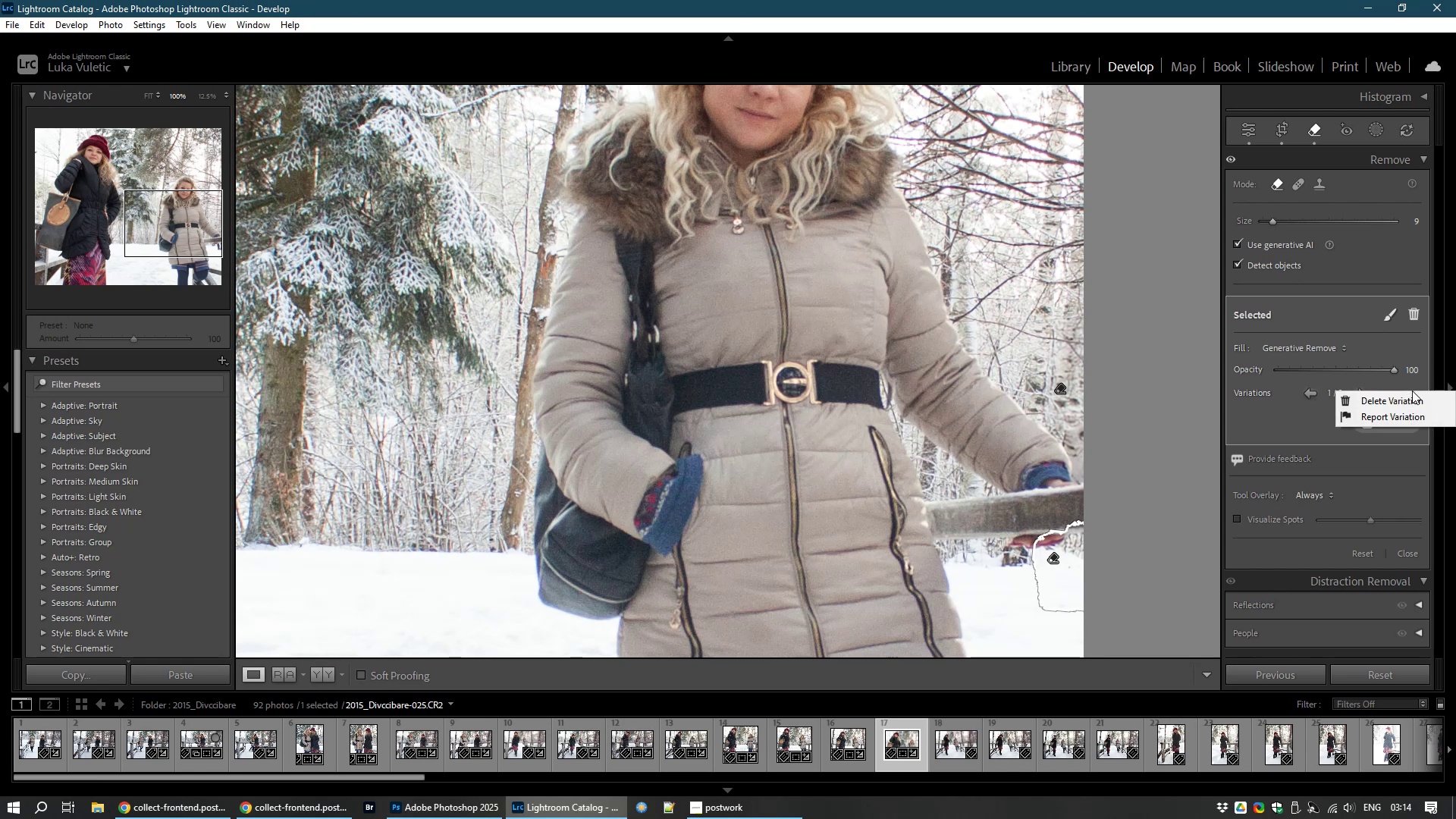 
left_click([1412, 391])
 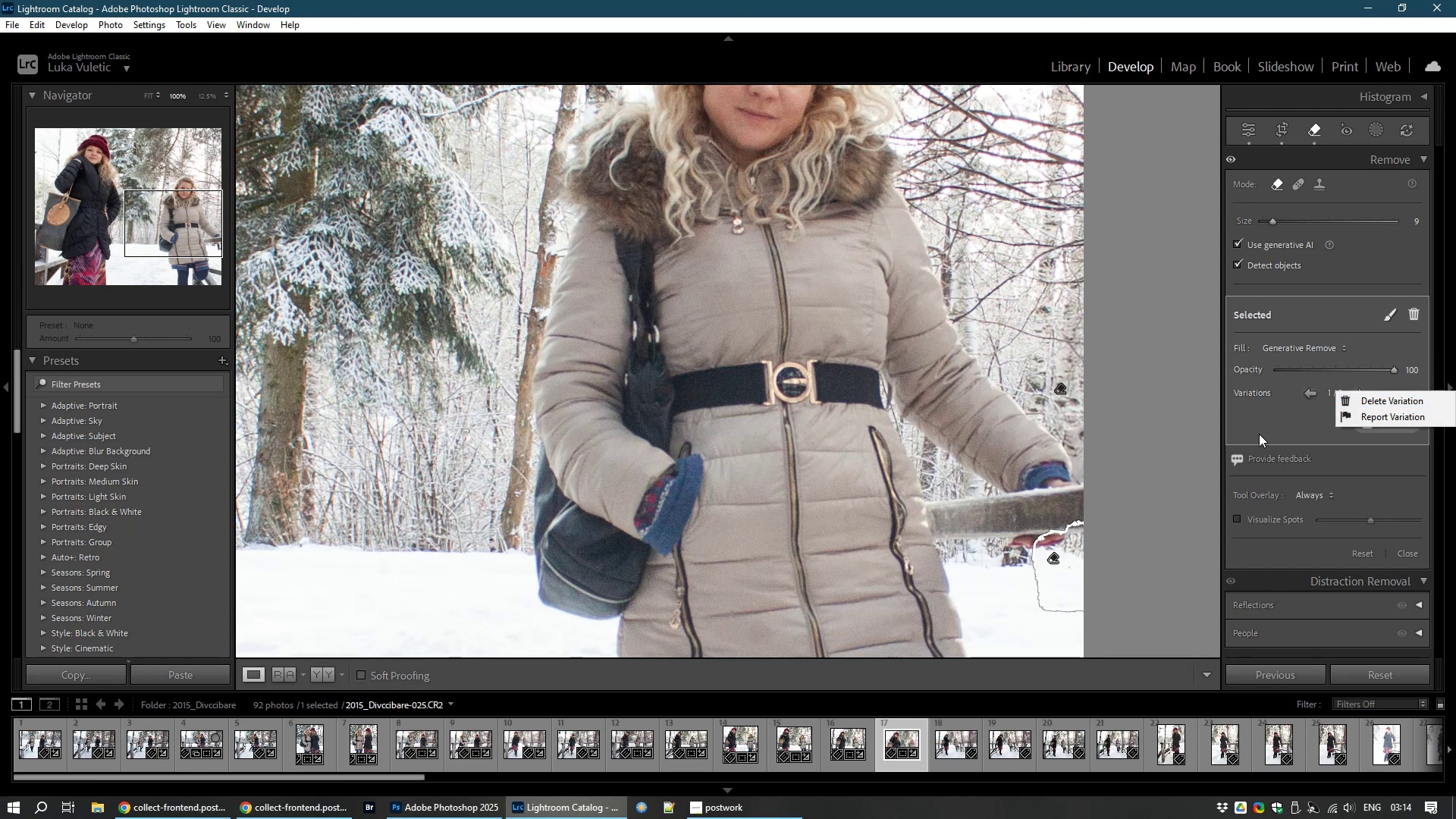 
left_click([1259, 434])
 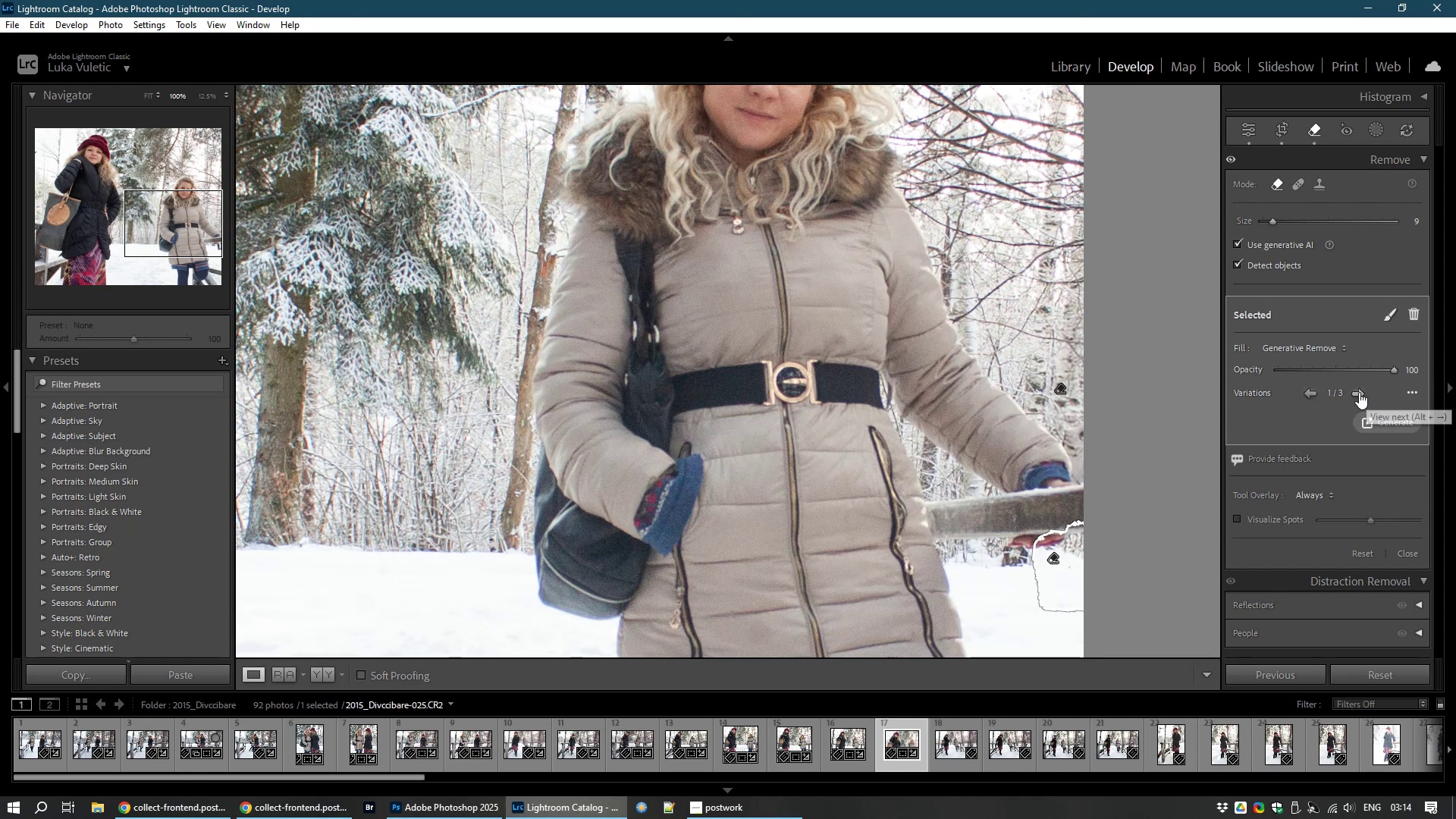 
left_click([1359, 392])
 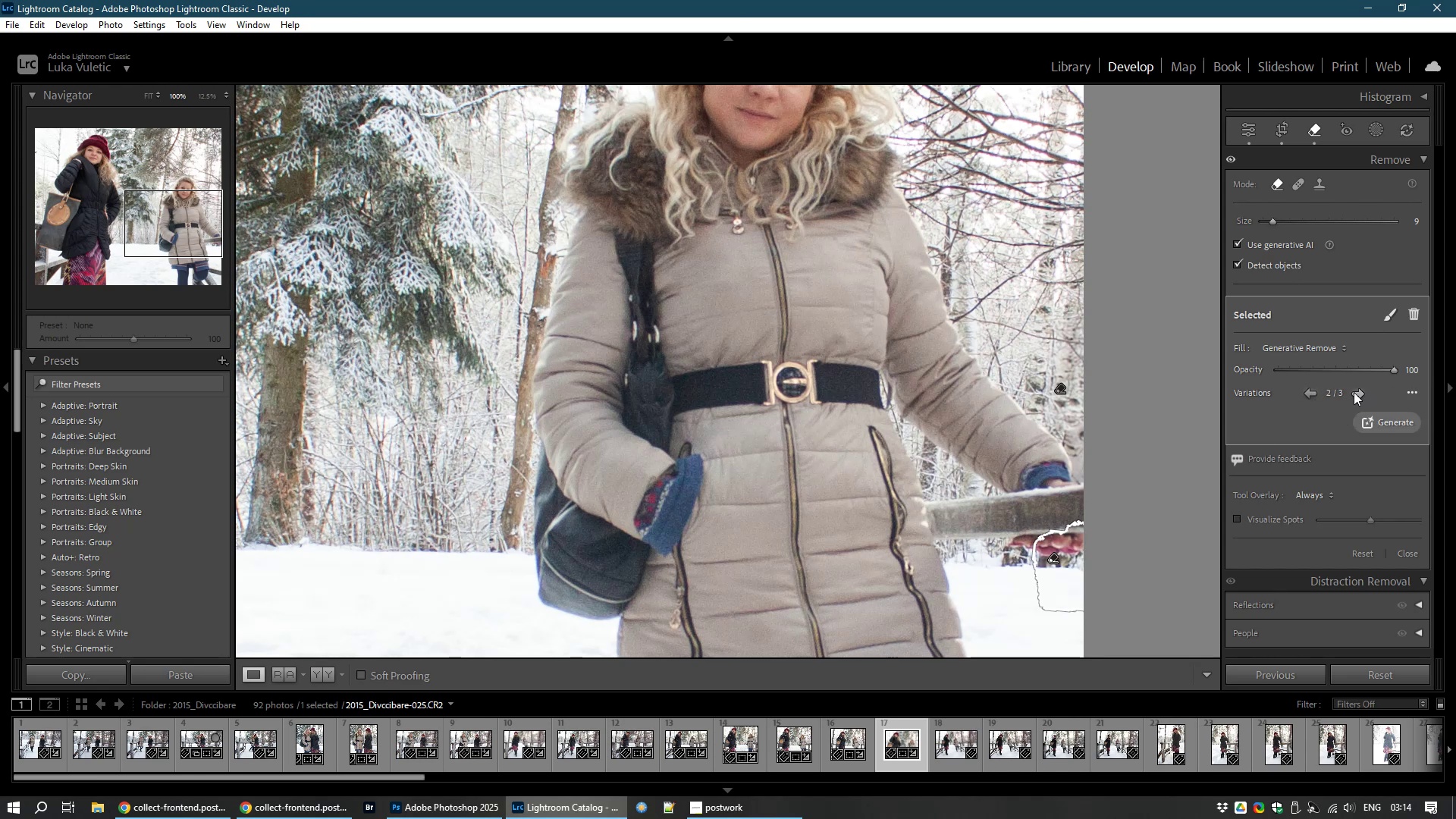 
left_click([1354, 392])
 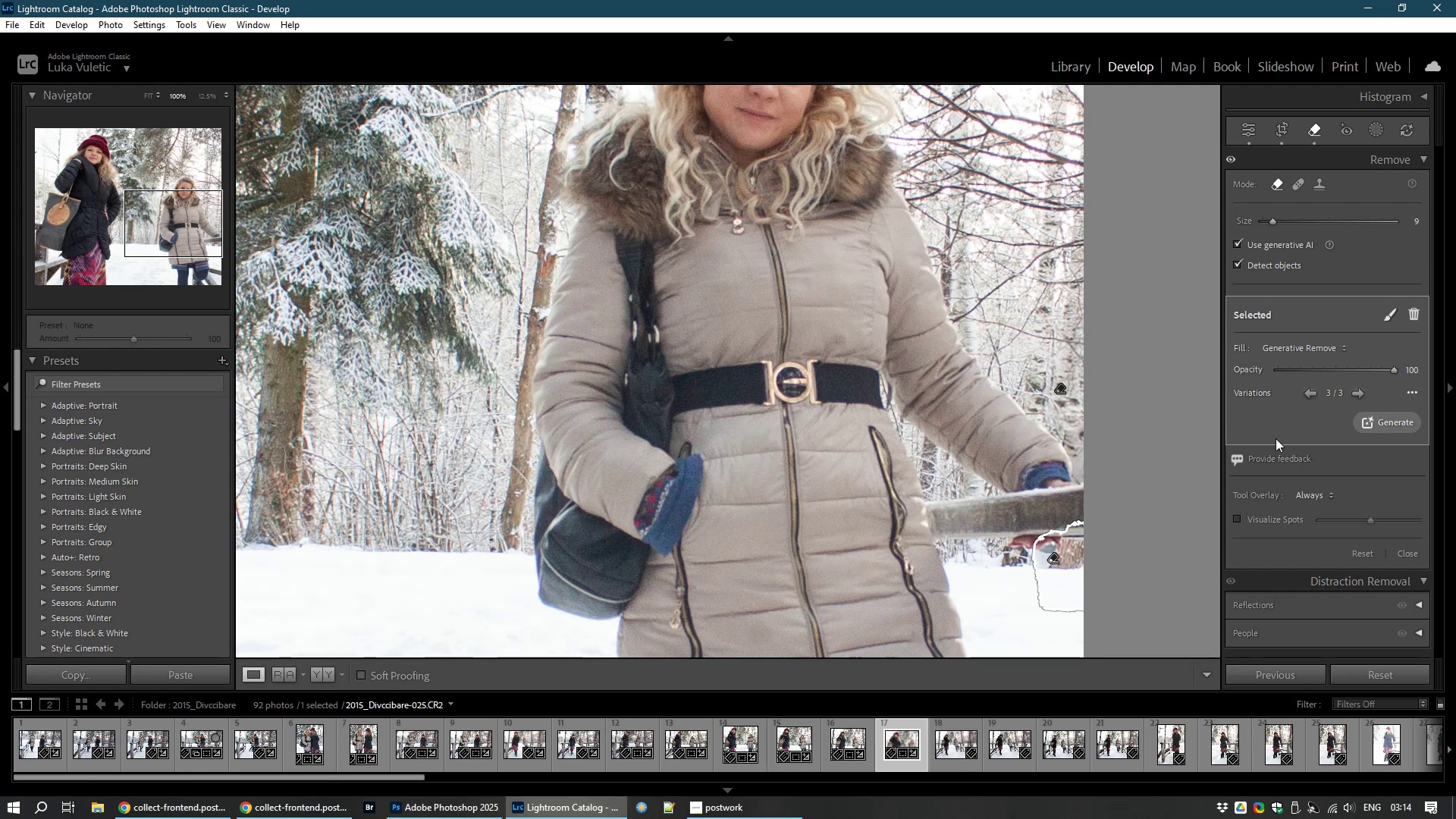 
wait(7.56)
 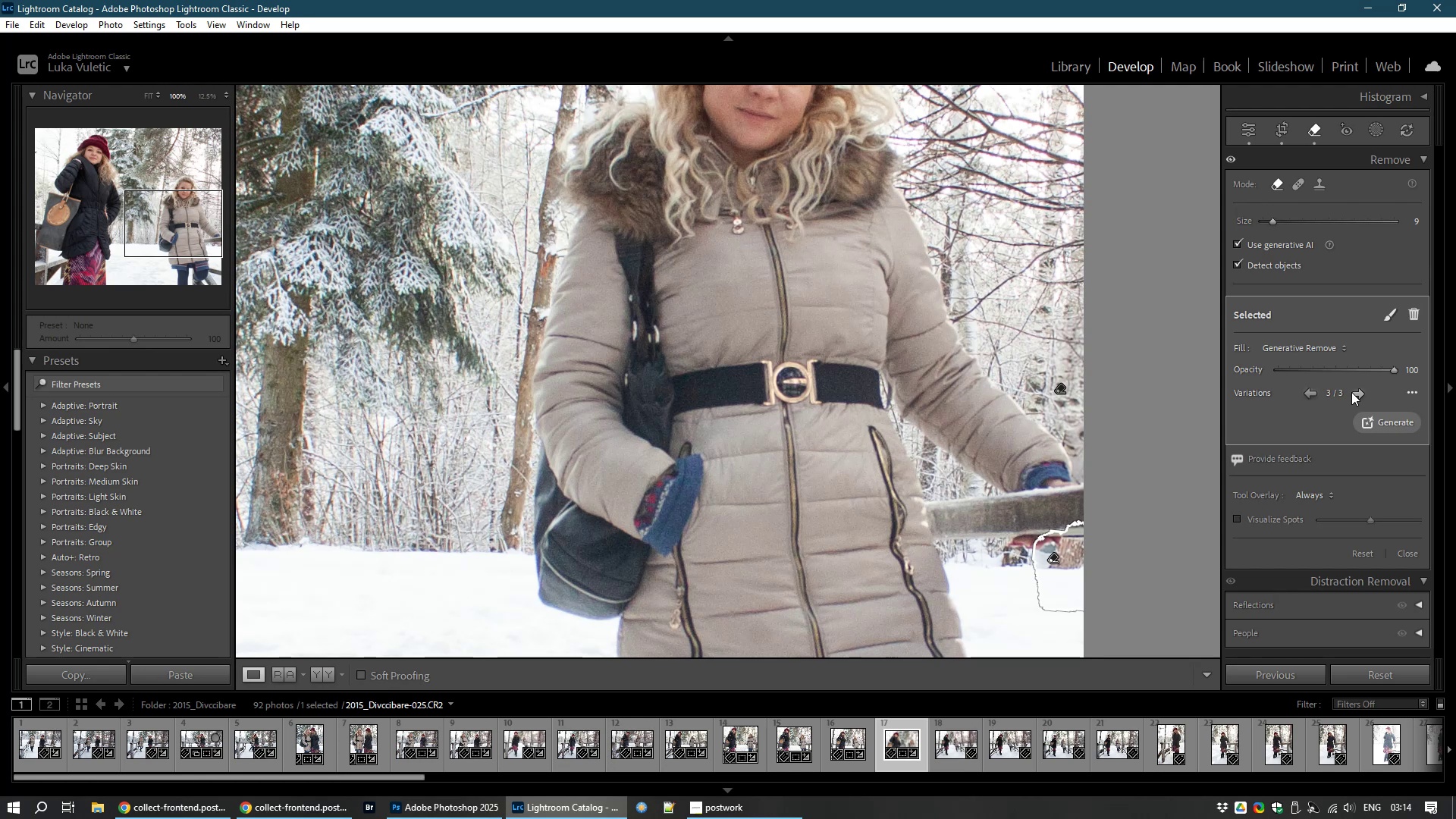 
left_click([1244, 125])
 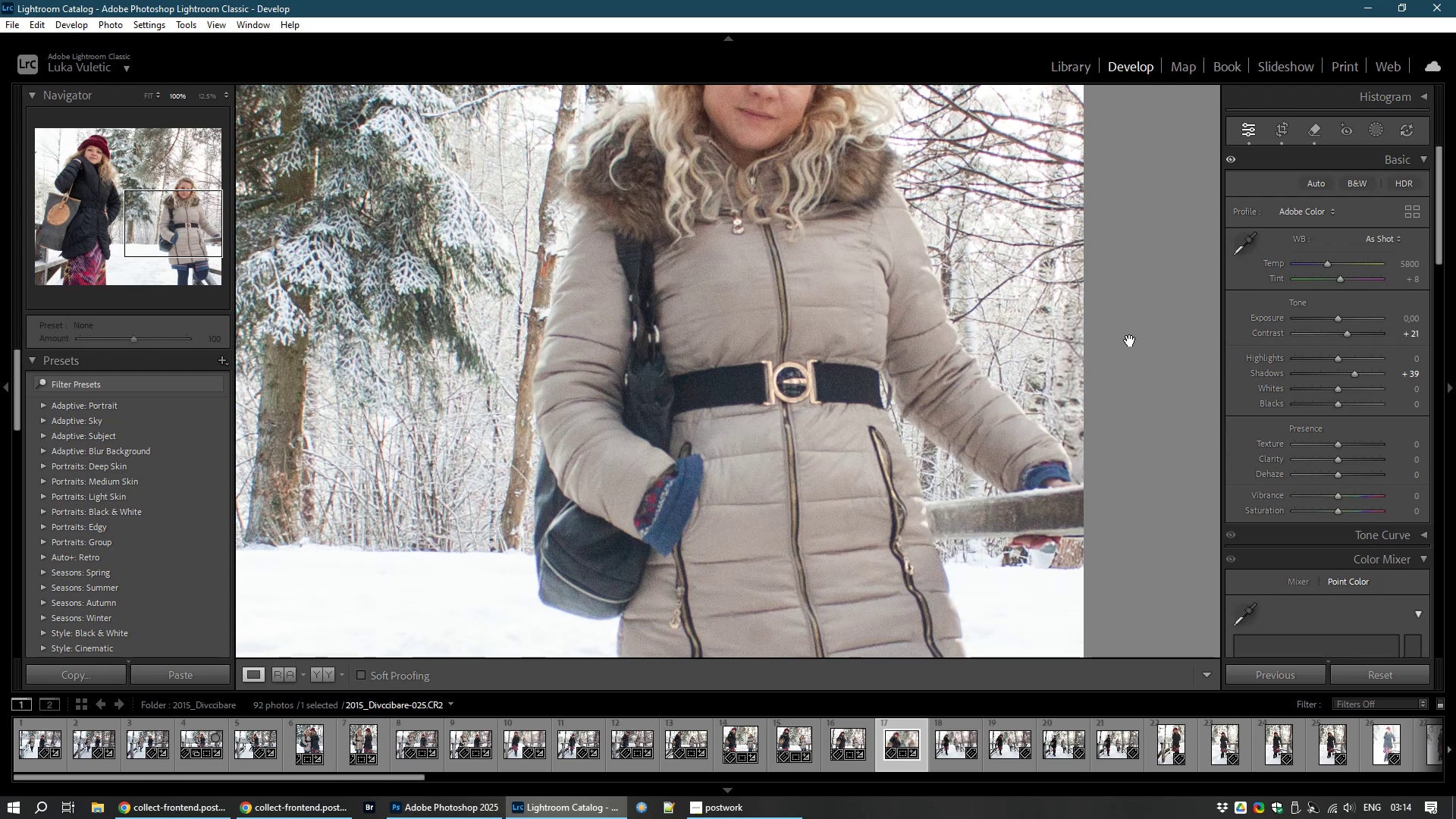 
wait(7.52)
 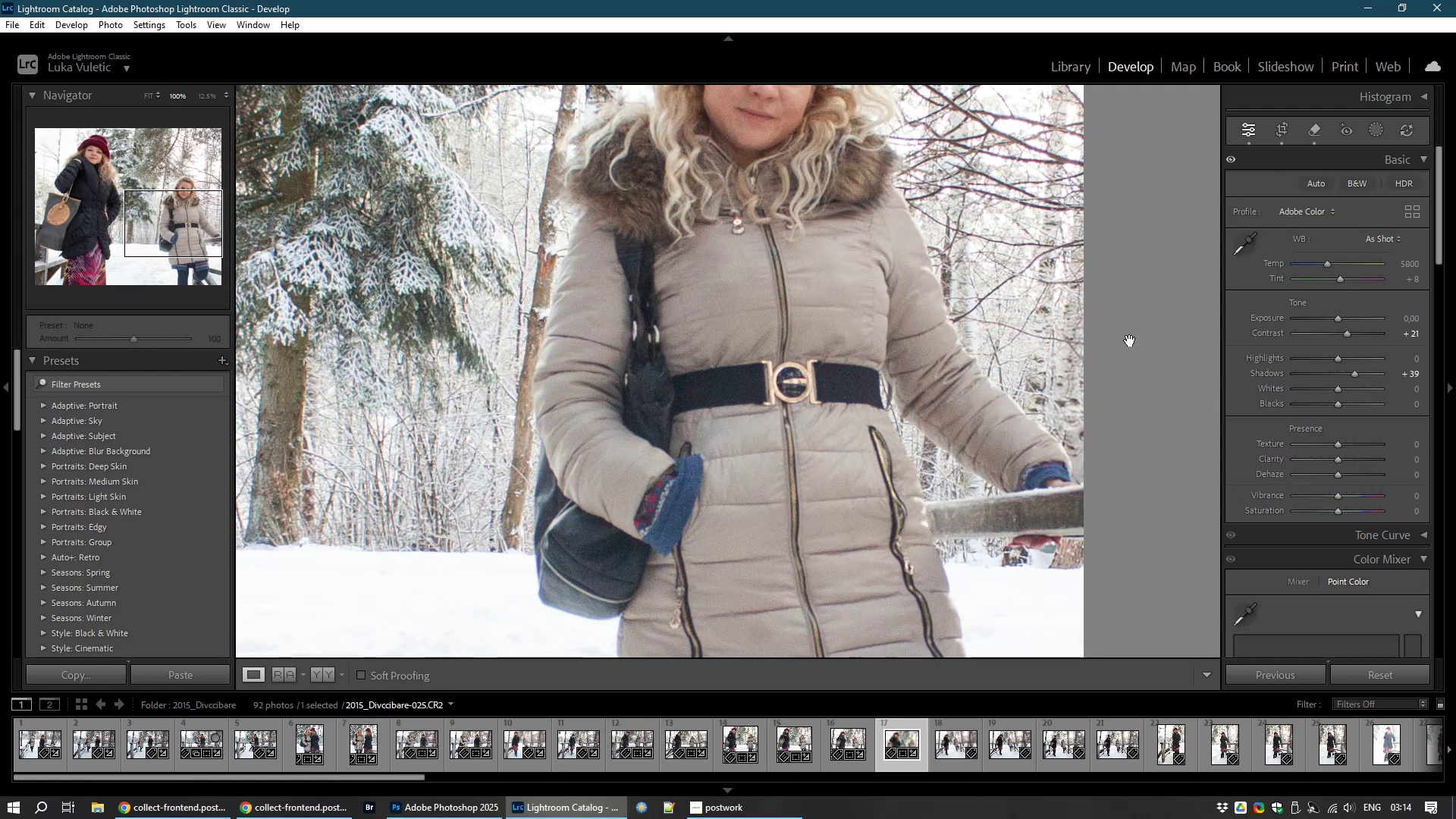 
key(Control+Numpad0)
 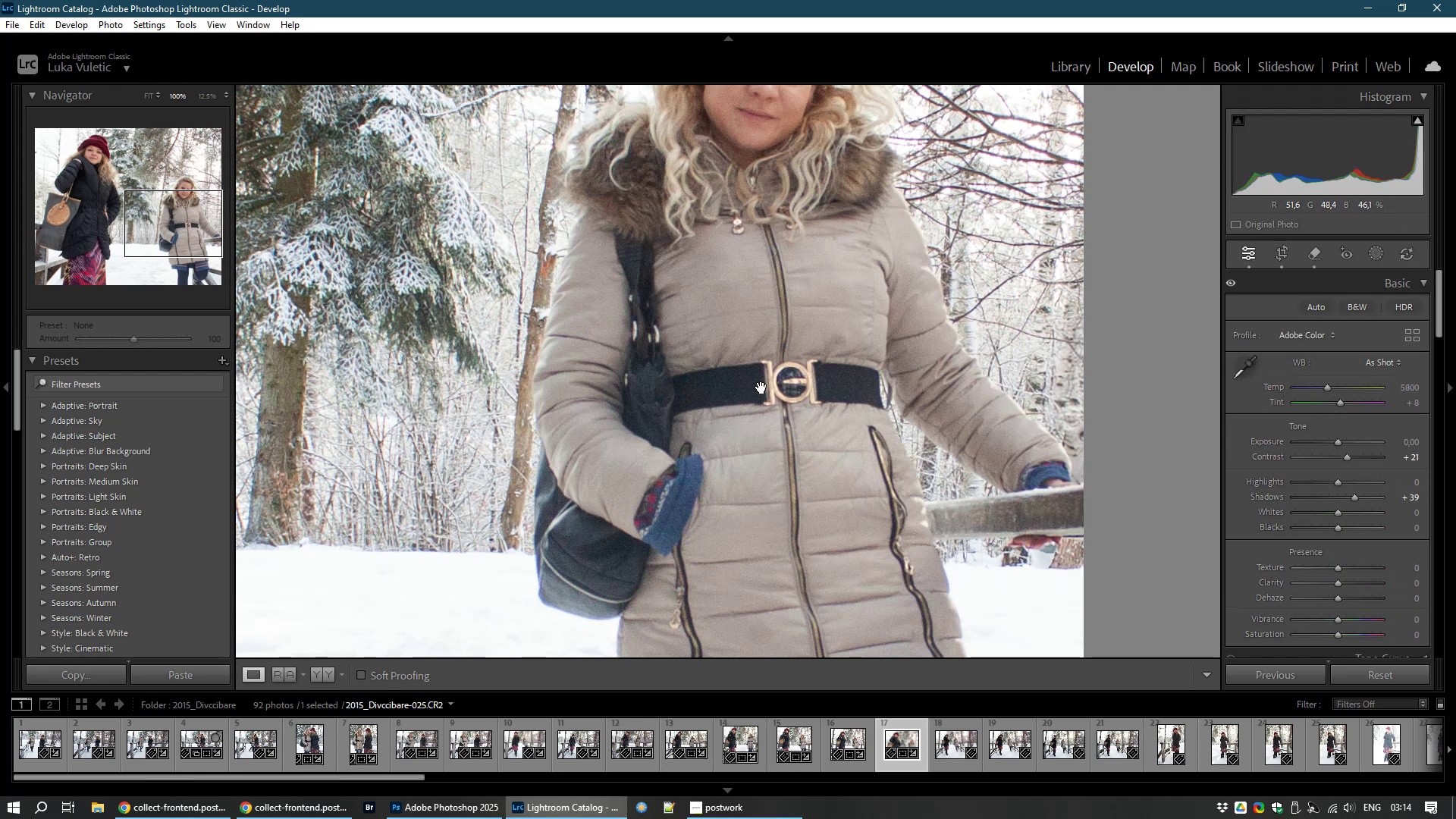 
left_click([761, 388])
 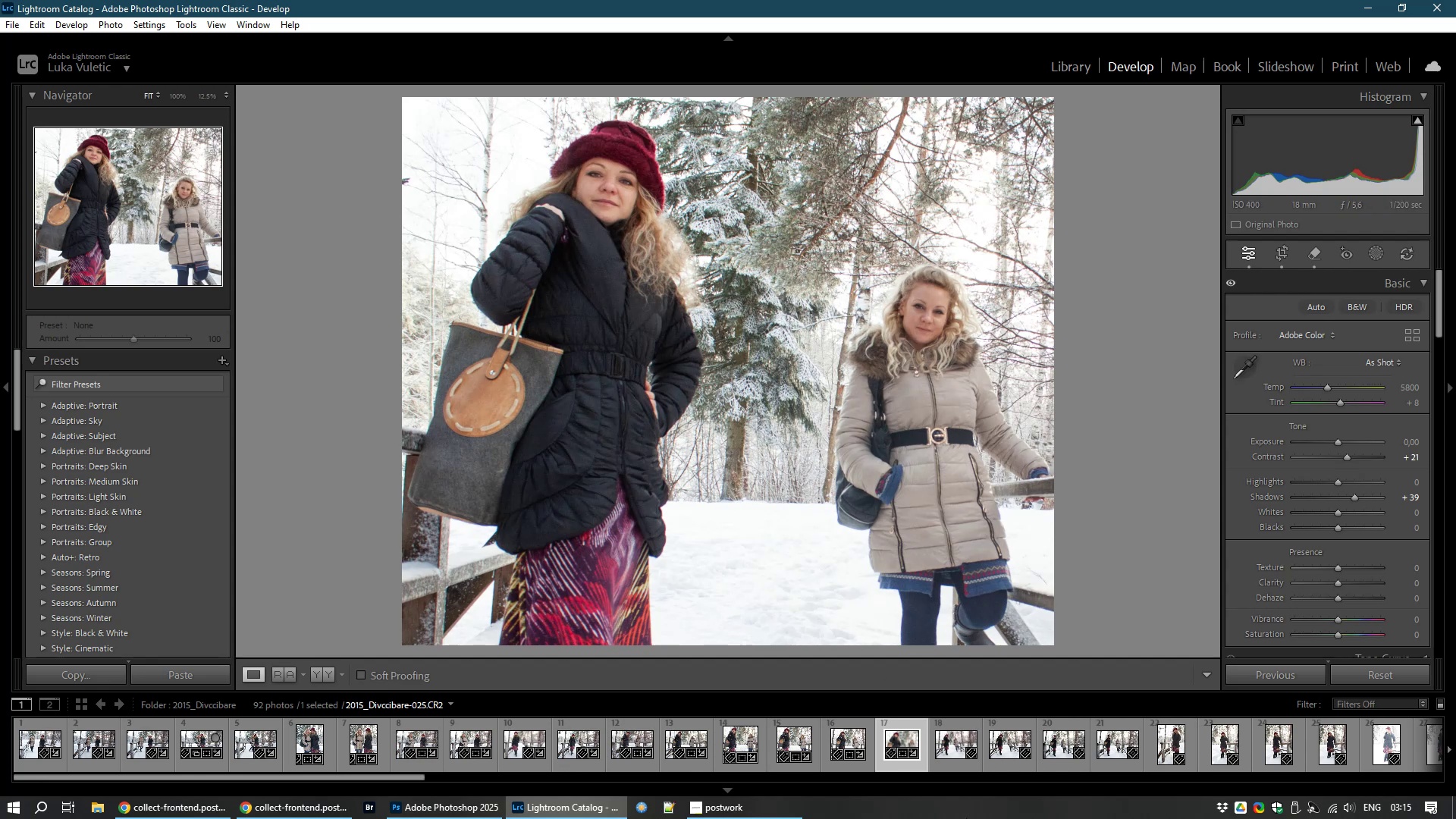 
left_click([948, 741])
 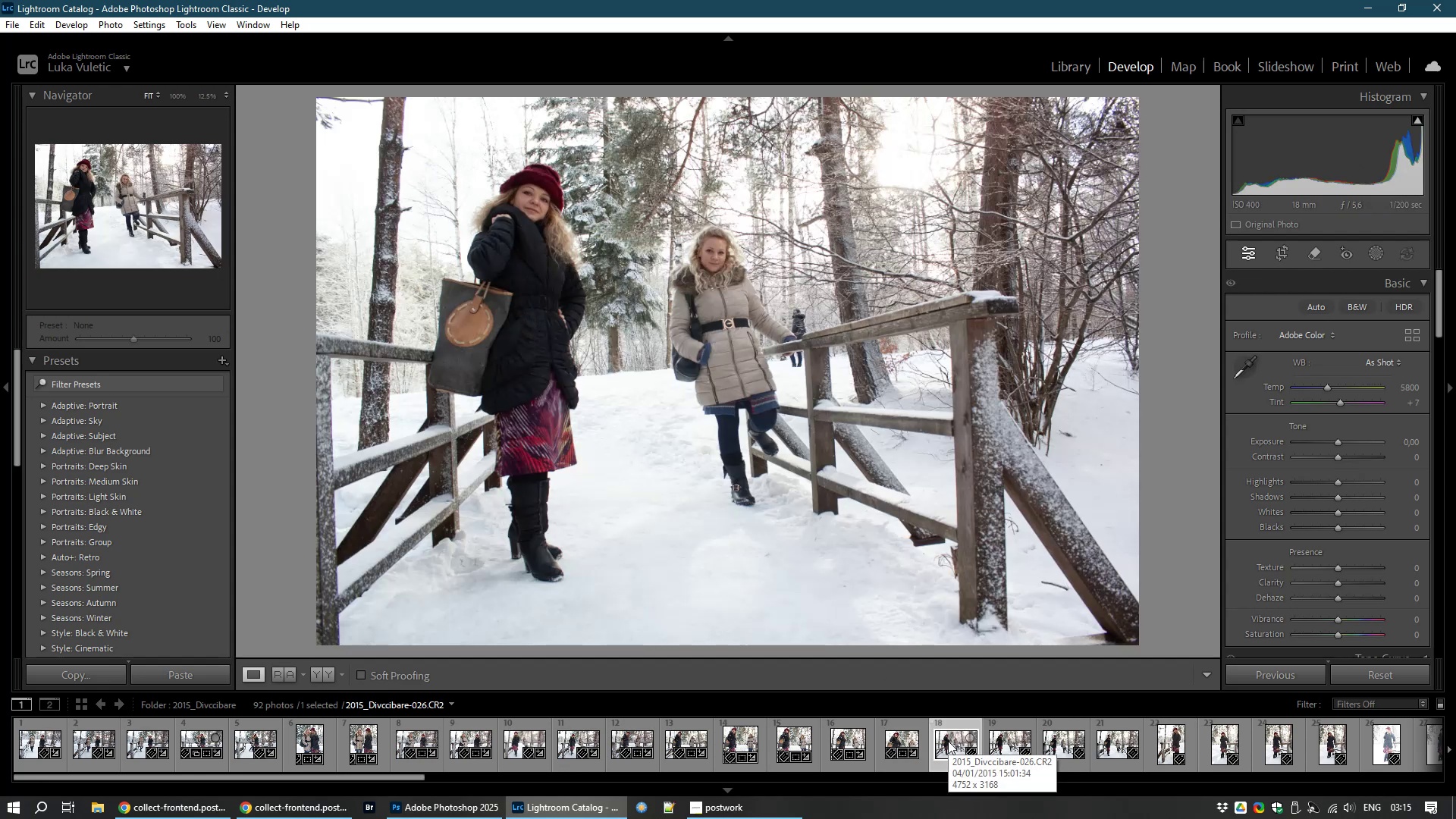 
mouse_move([954, 745])
 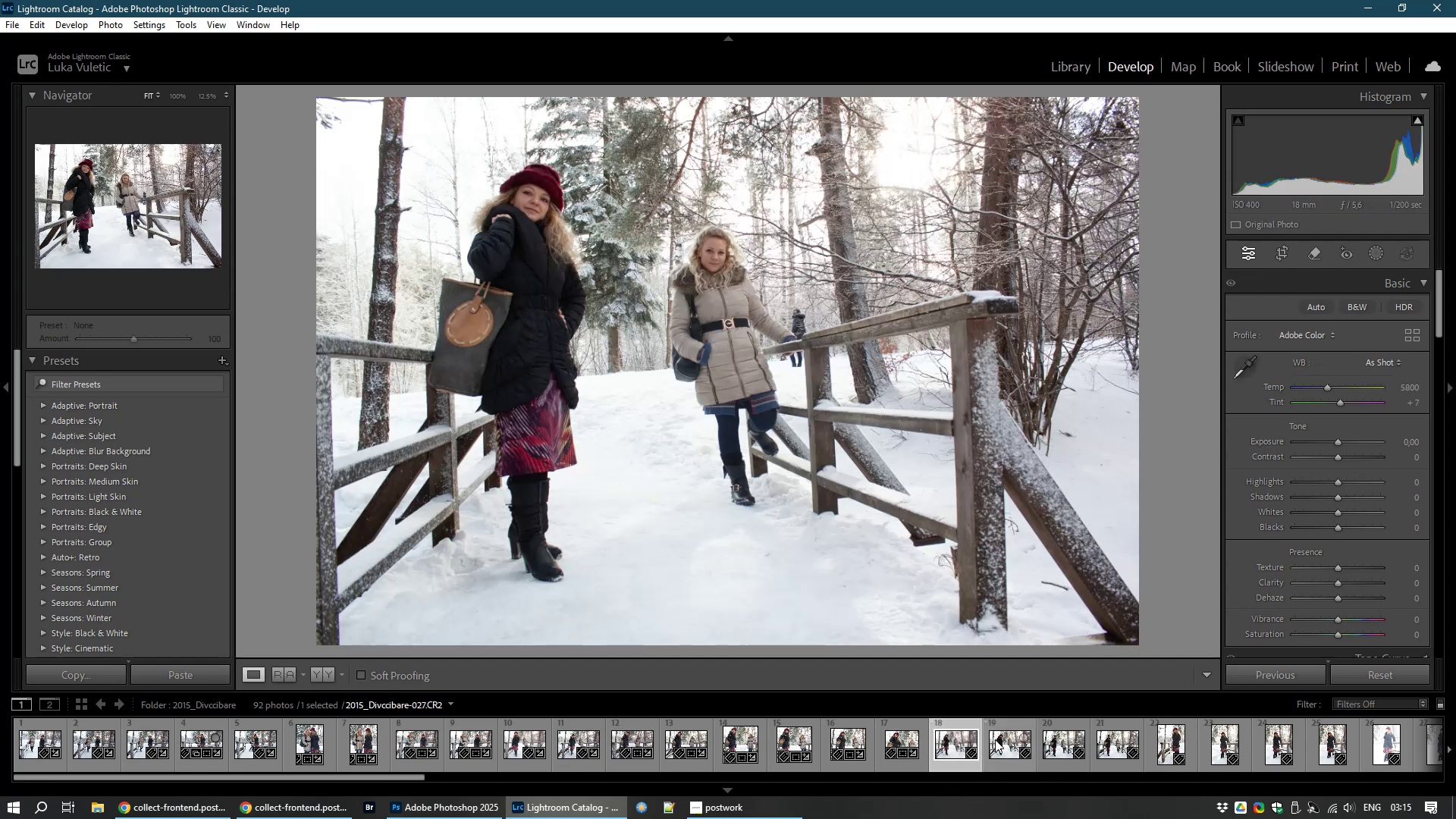 
left_click([995, 739])
 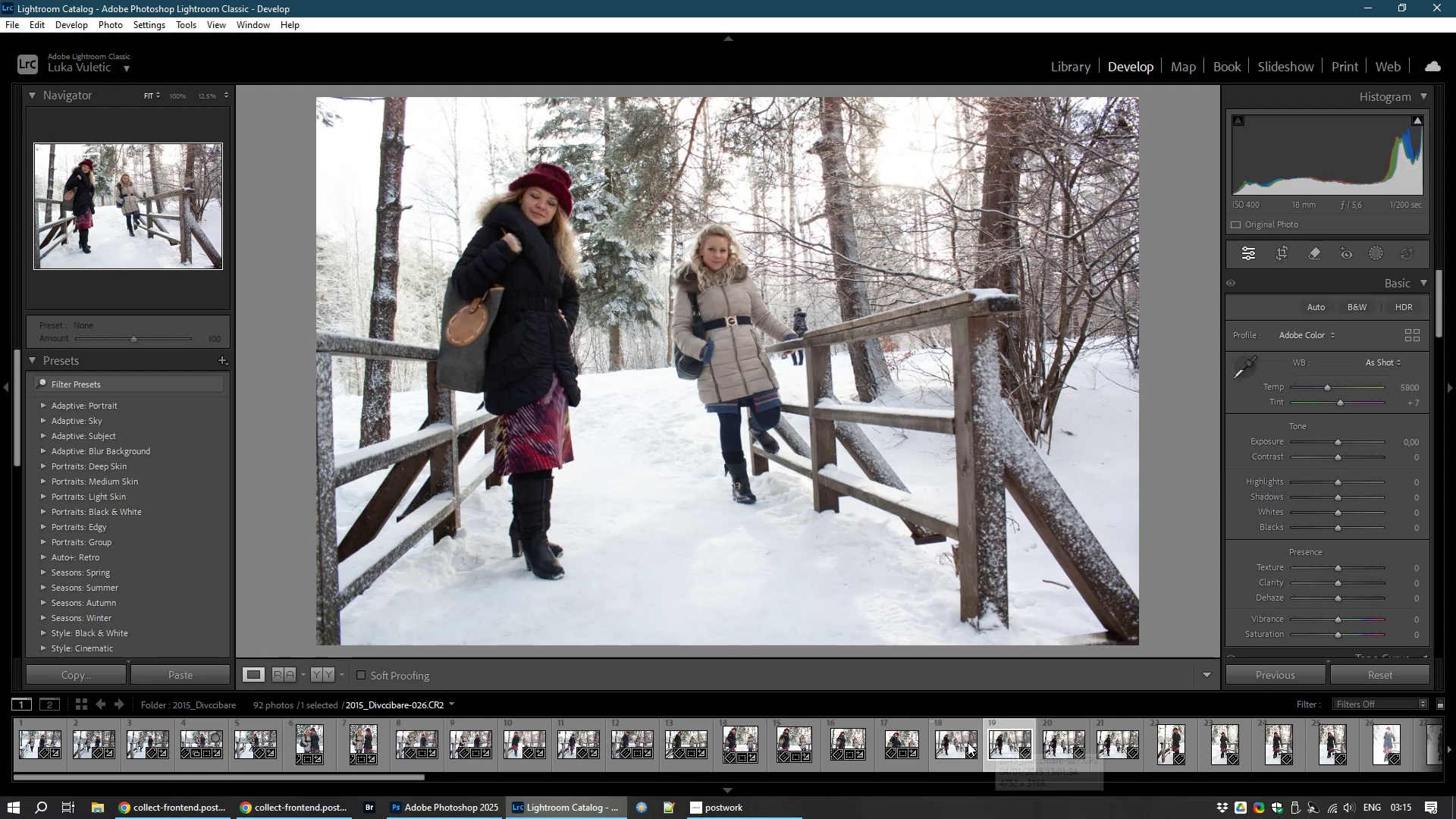 
left_click([951, 743])
 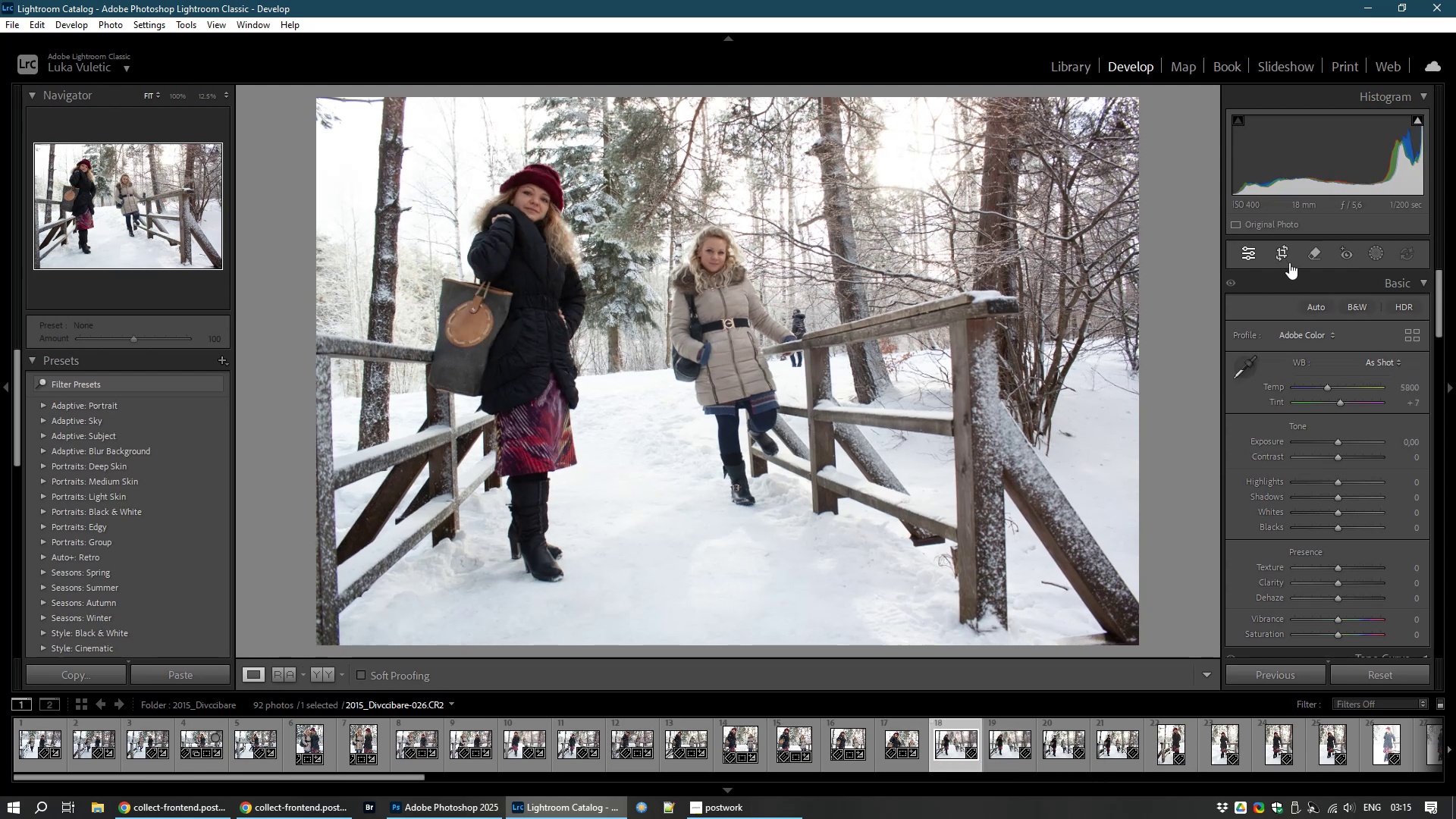 
left_click([1281, 250])
 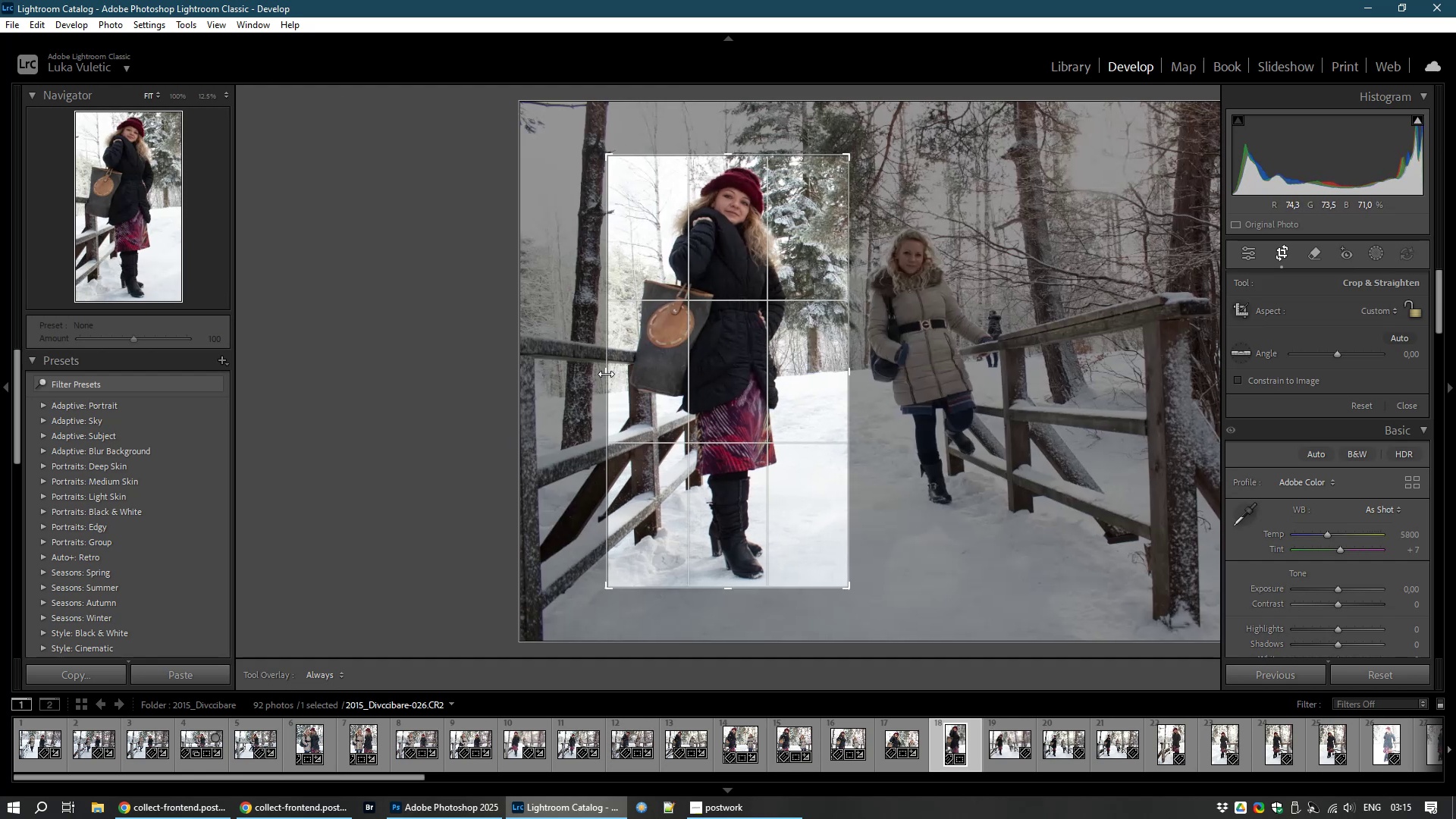 
wait(16.33)
 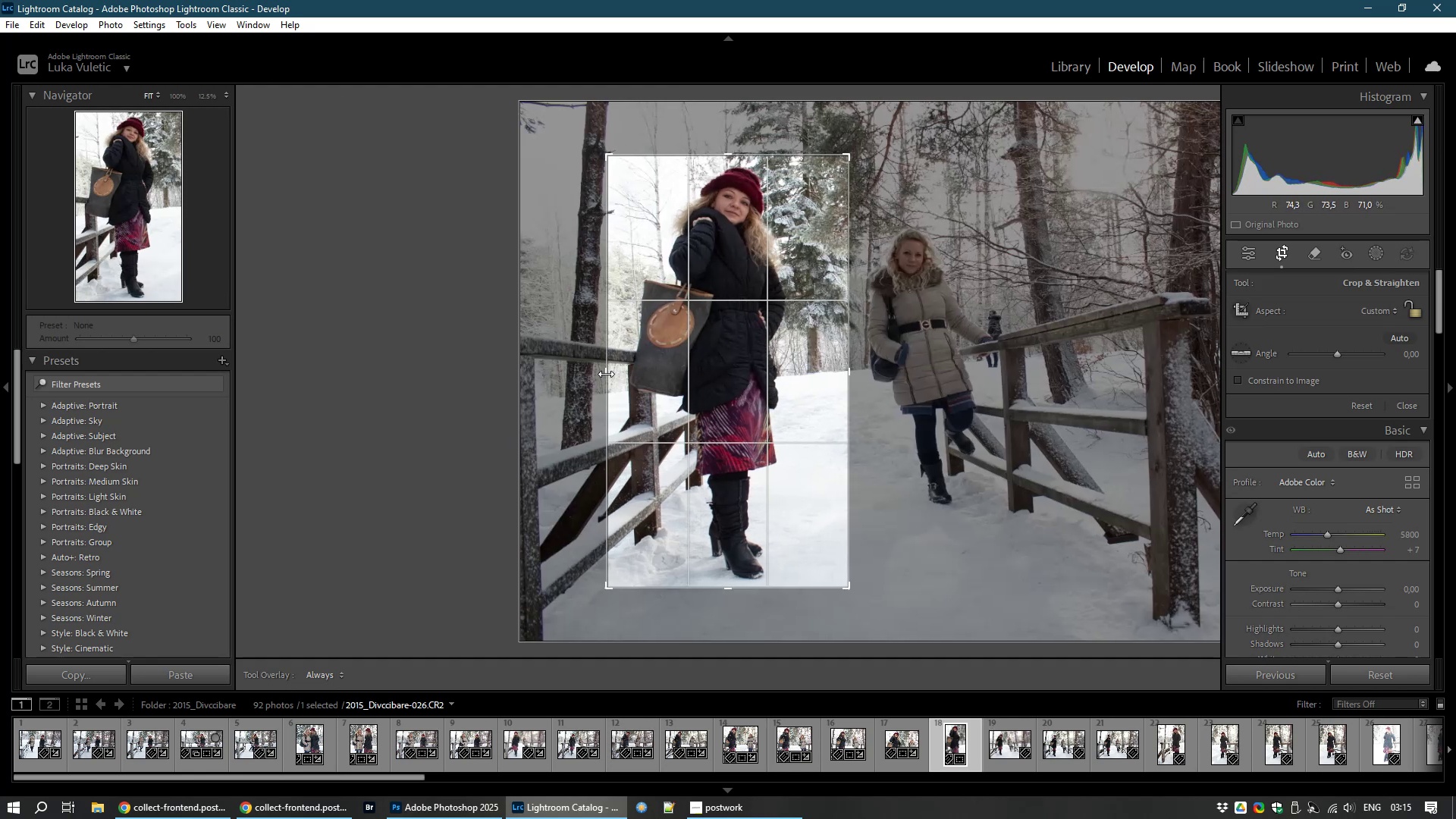 
double_click([780, 404])
 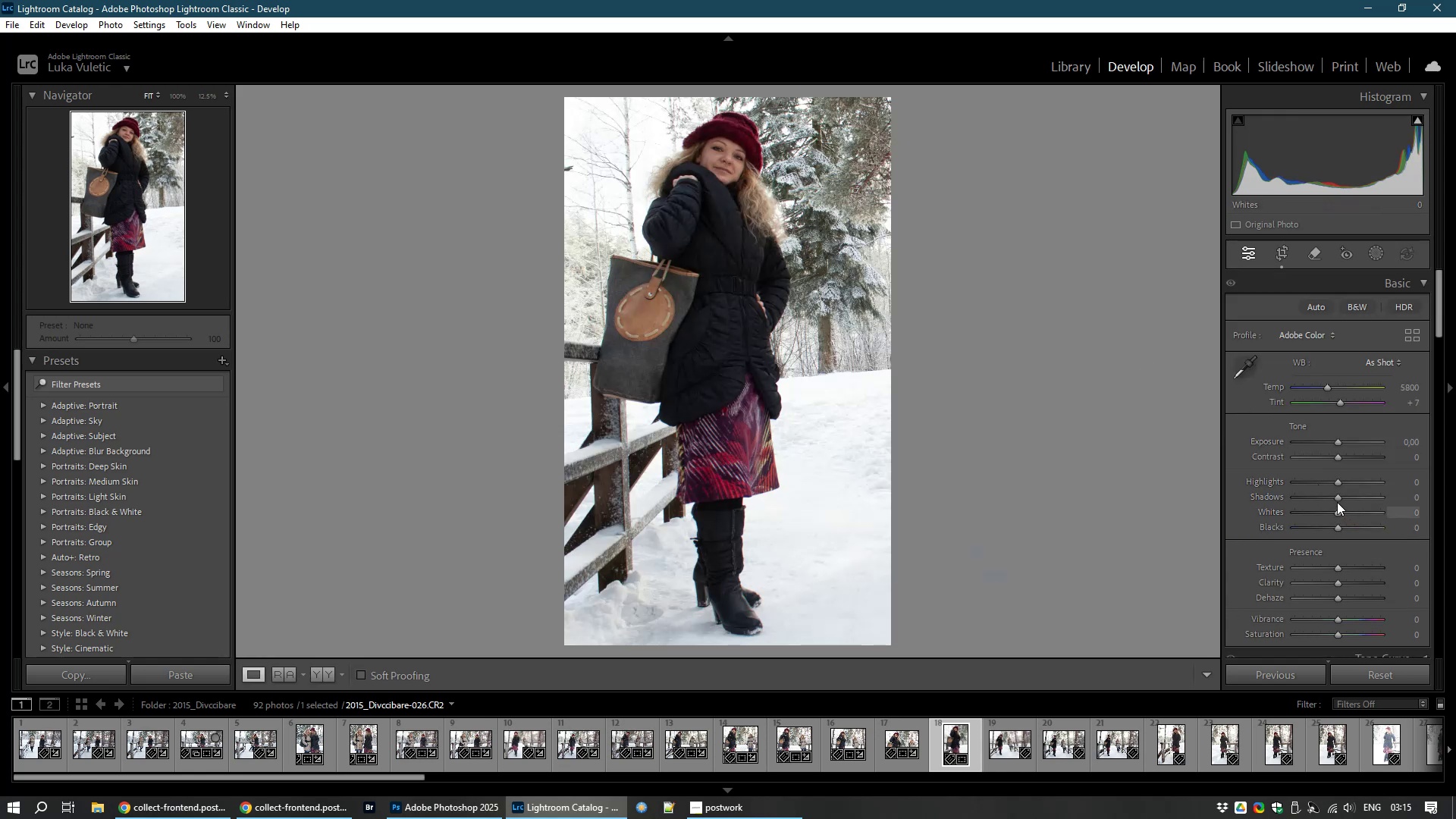 
wait(9.1)
 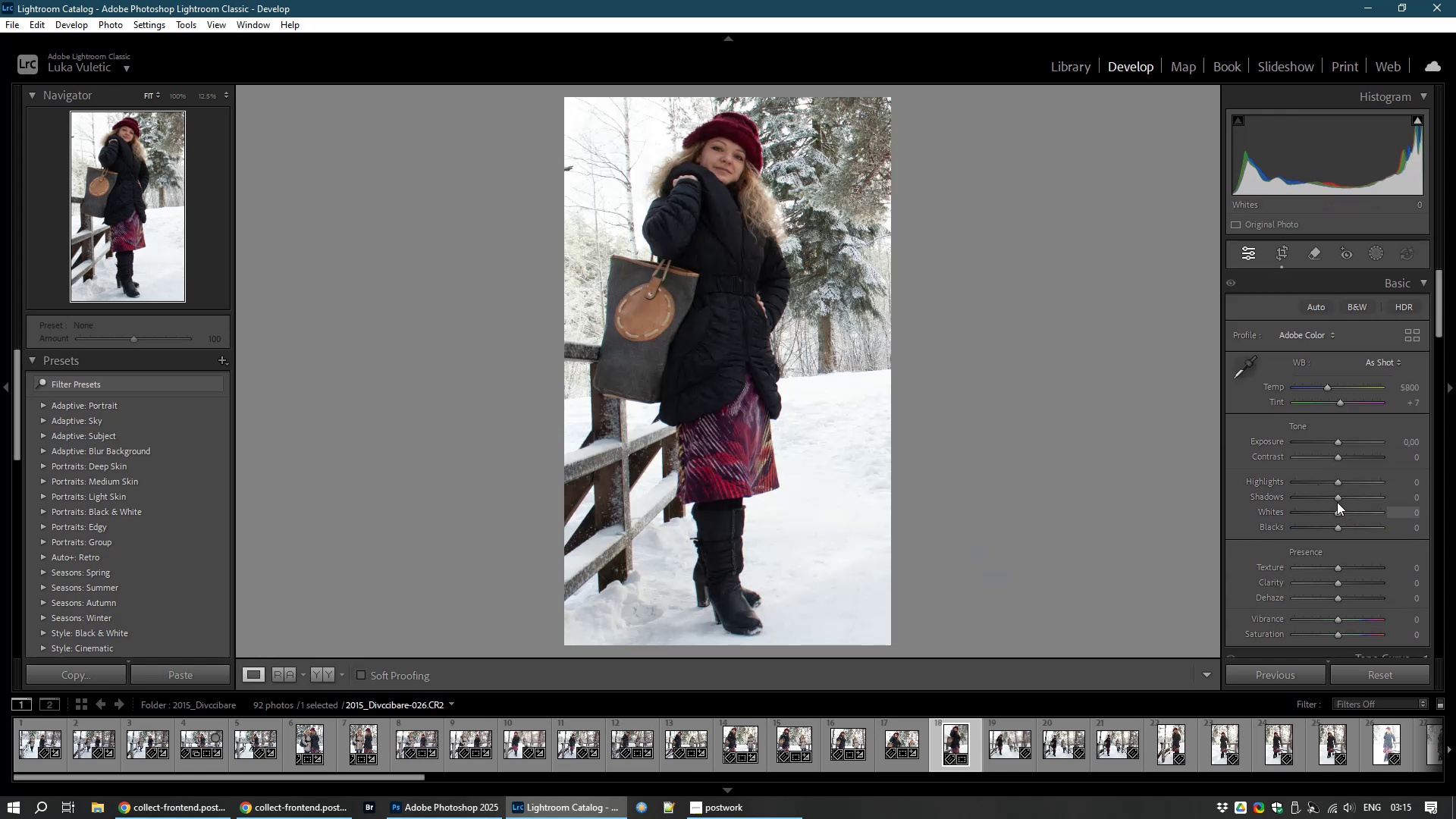 
left_click_drag(start_coordinate=[1341, 455], to_coordinate=[1347, 453])
 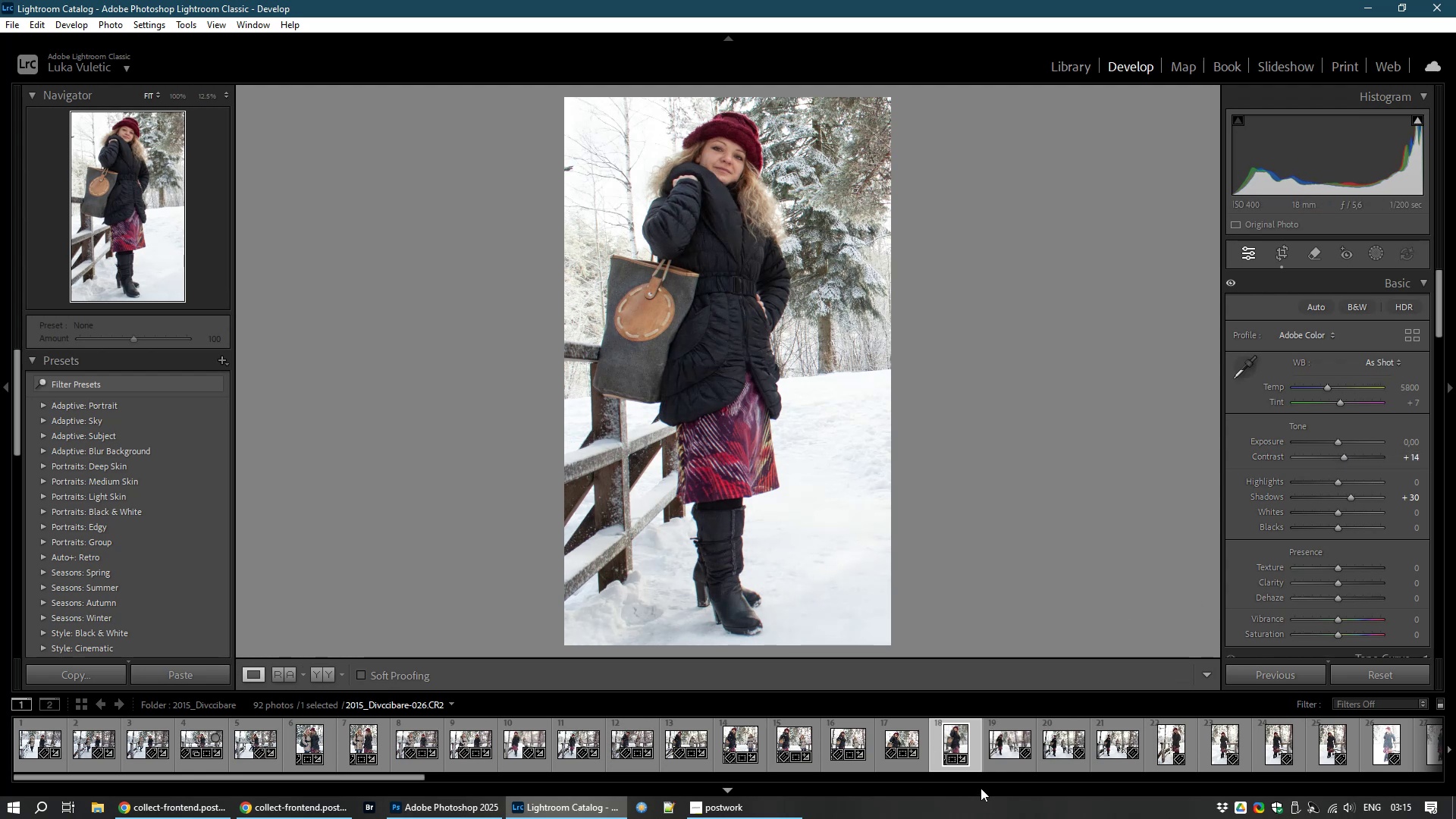 
left_click([1010, 750])
 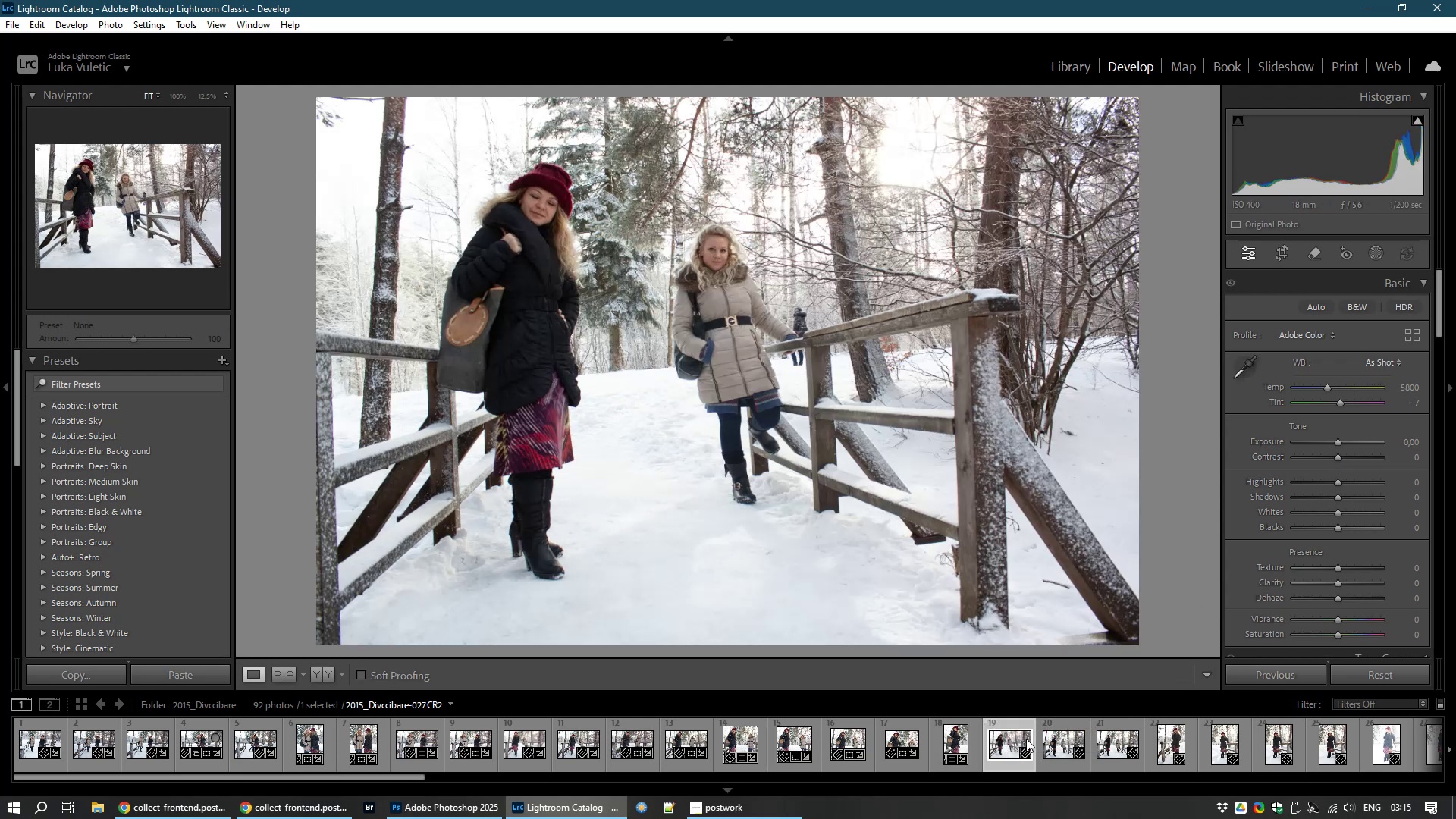 
left_click([1060, 744])
 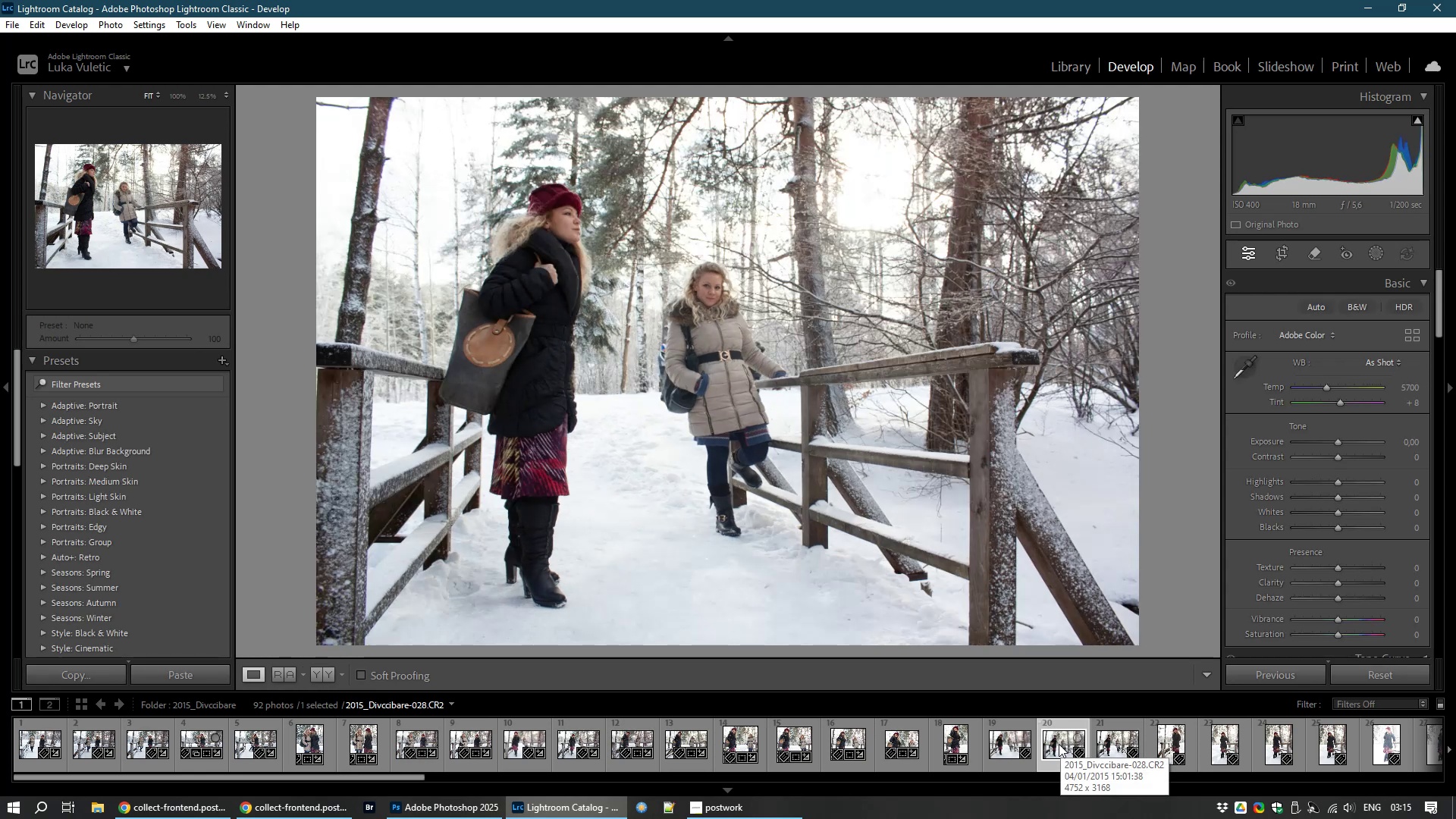 
left_click([1005, 742])
 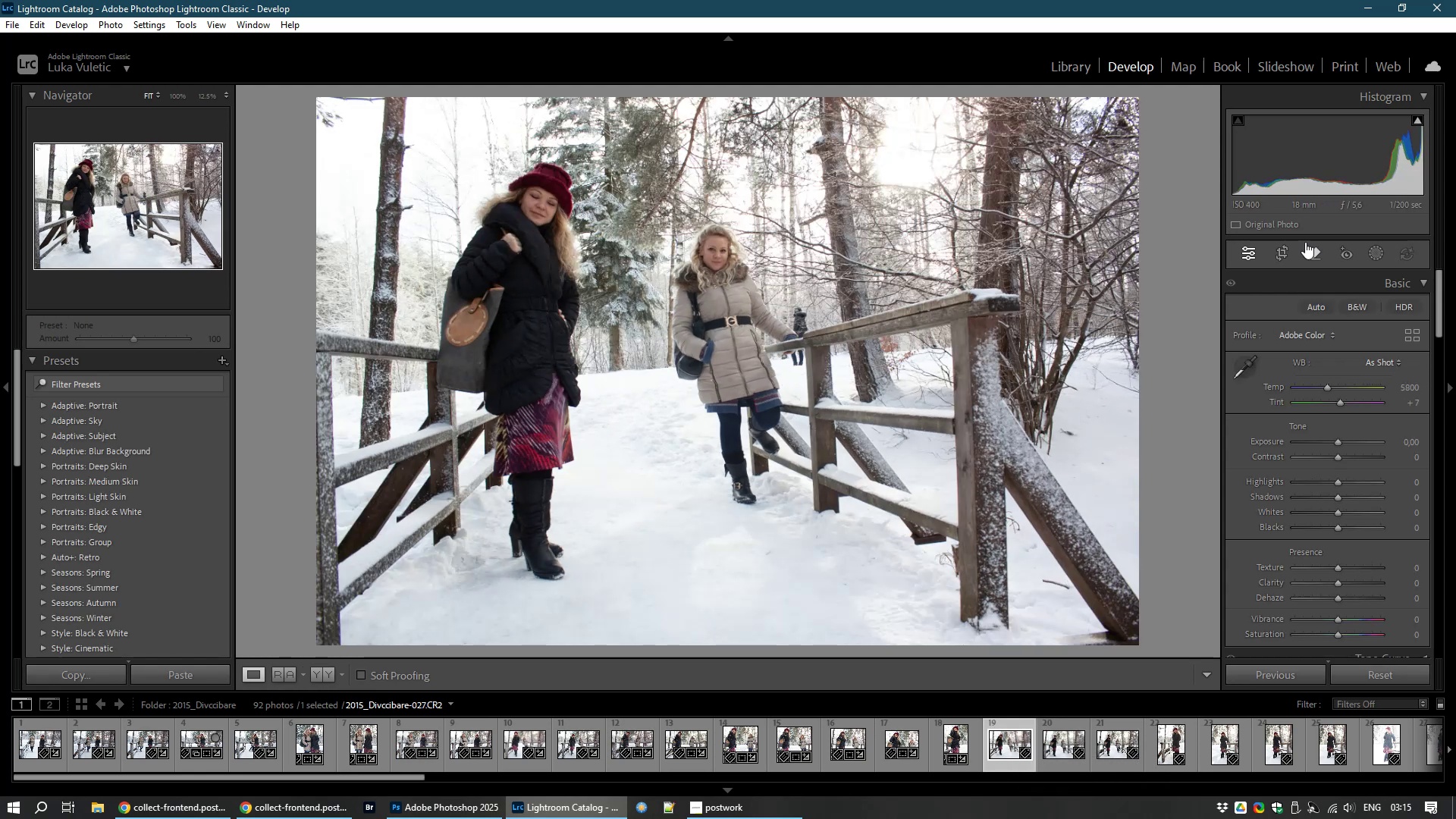 
left_click([1280, 249])
 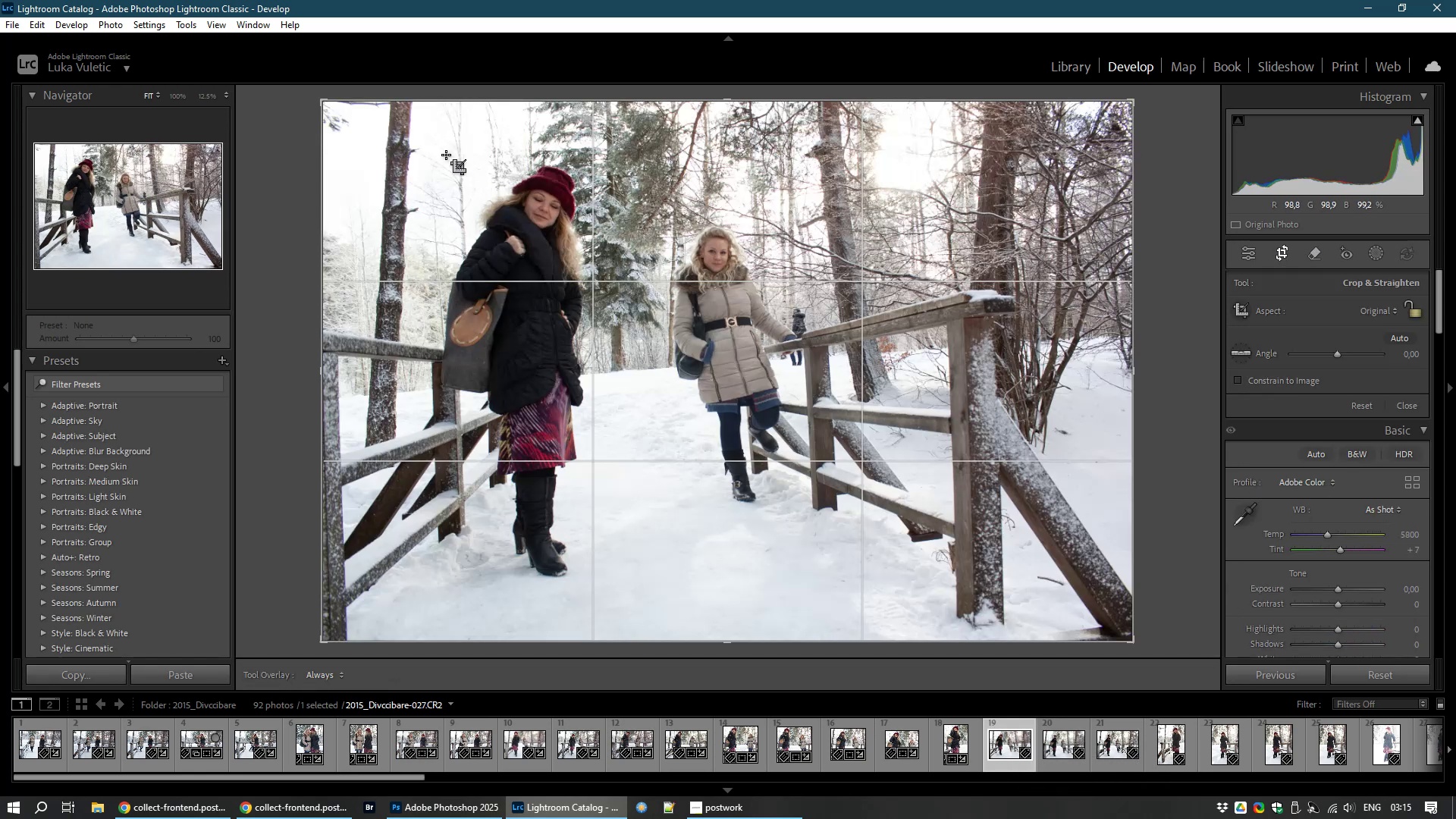 
left_click_drag(start_coordinate=[431, 156], to_coordinate=[861, 593])
 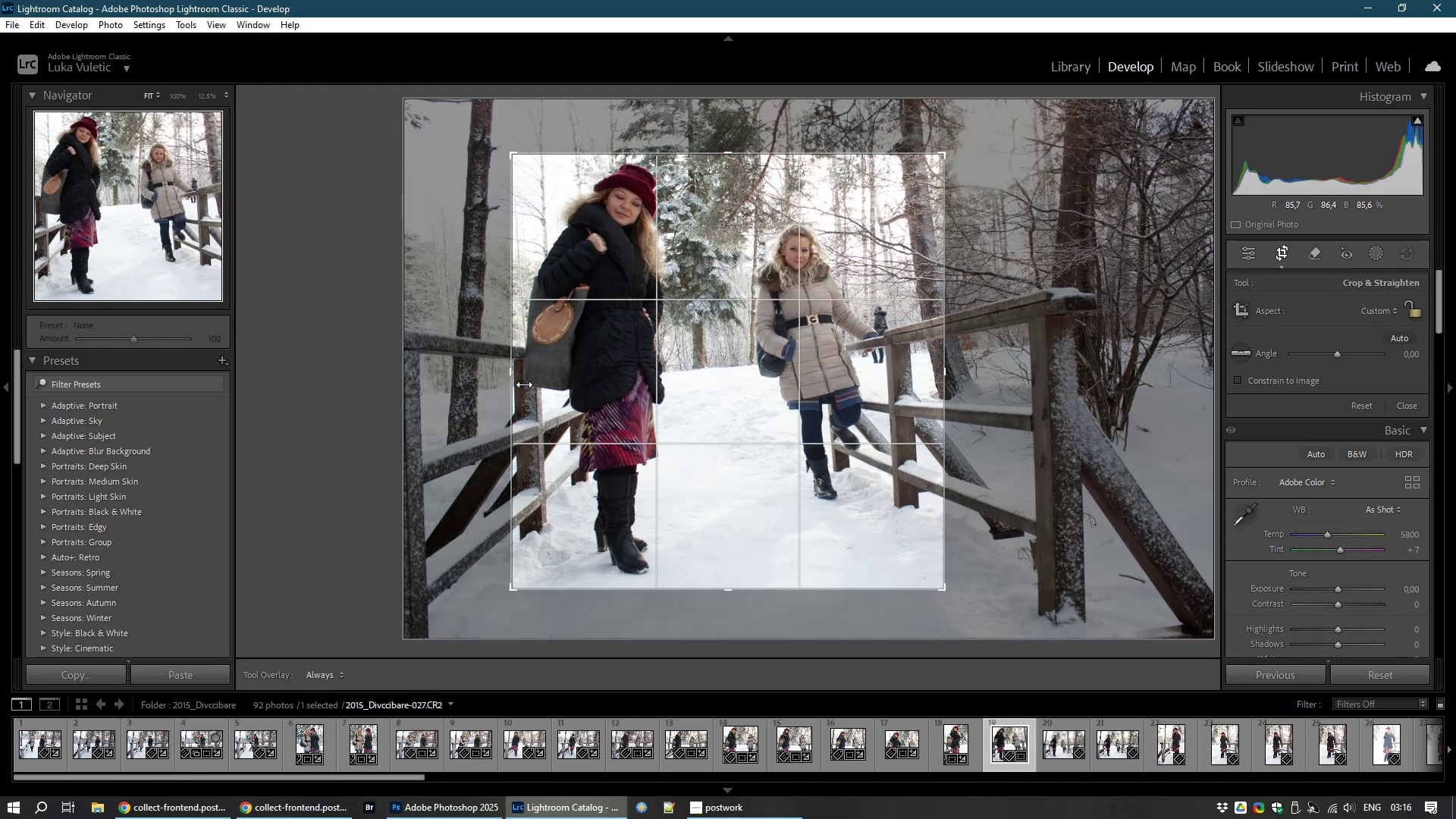 
left_click_drag(start_coordinate=[515, 375], to_coordinate=[507, 375])
 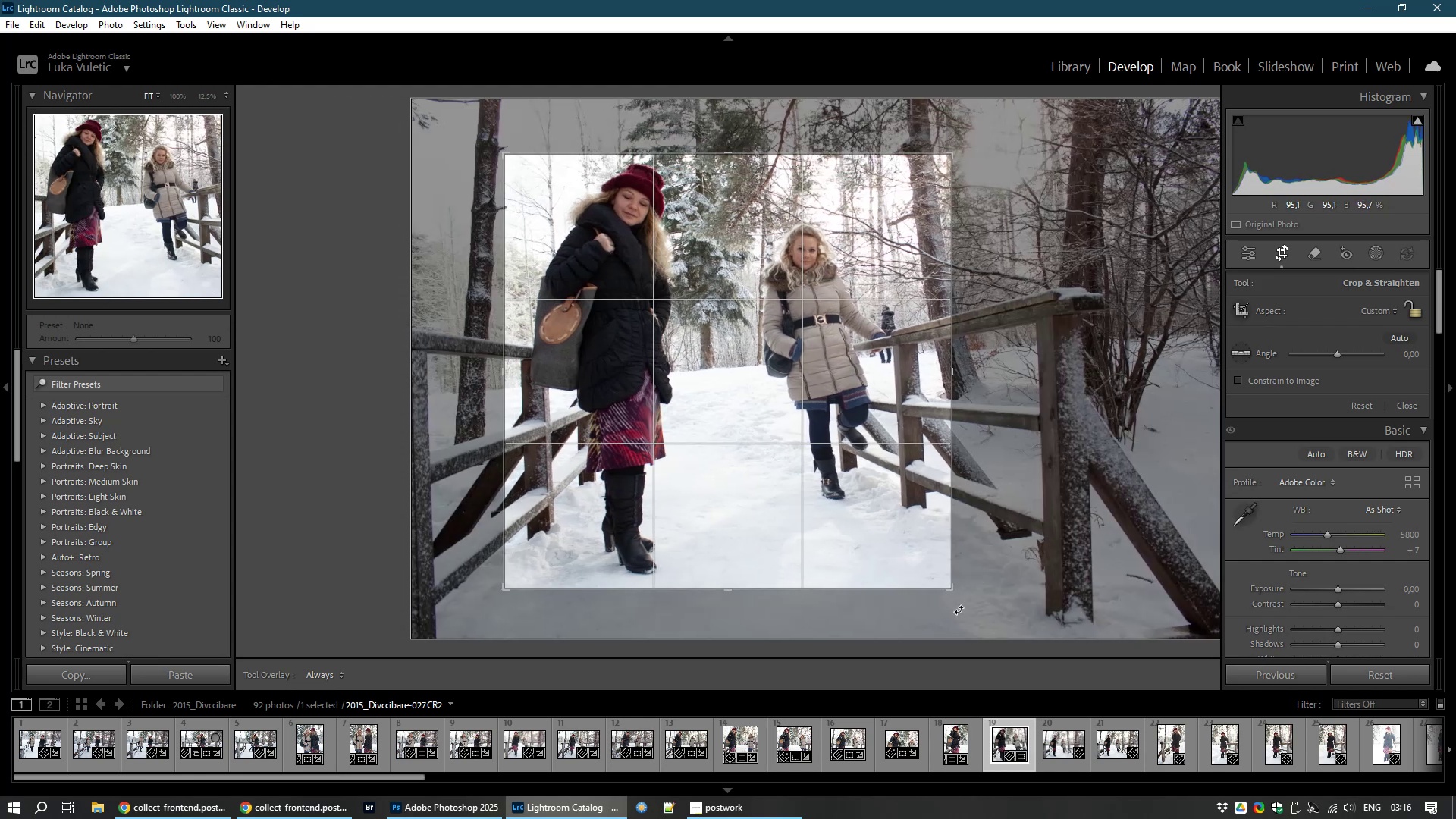 
left_click_drag(start_coordinate=[962, 612], to_coordinate=[956, 620])
 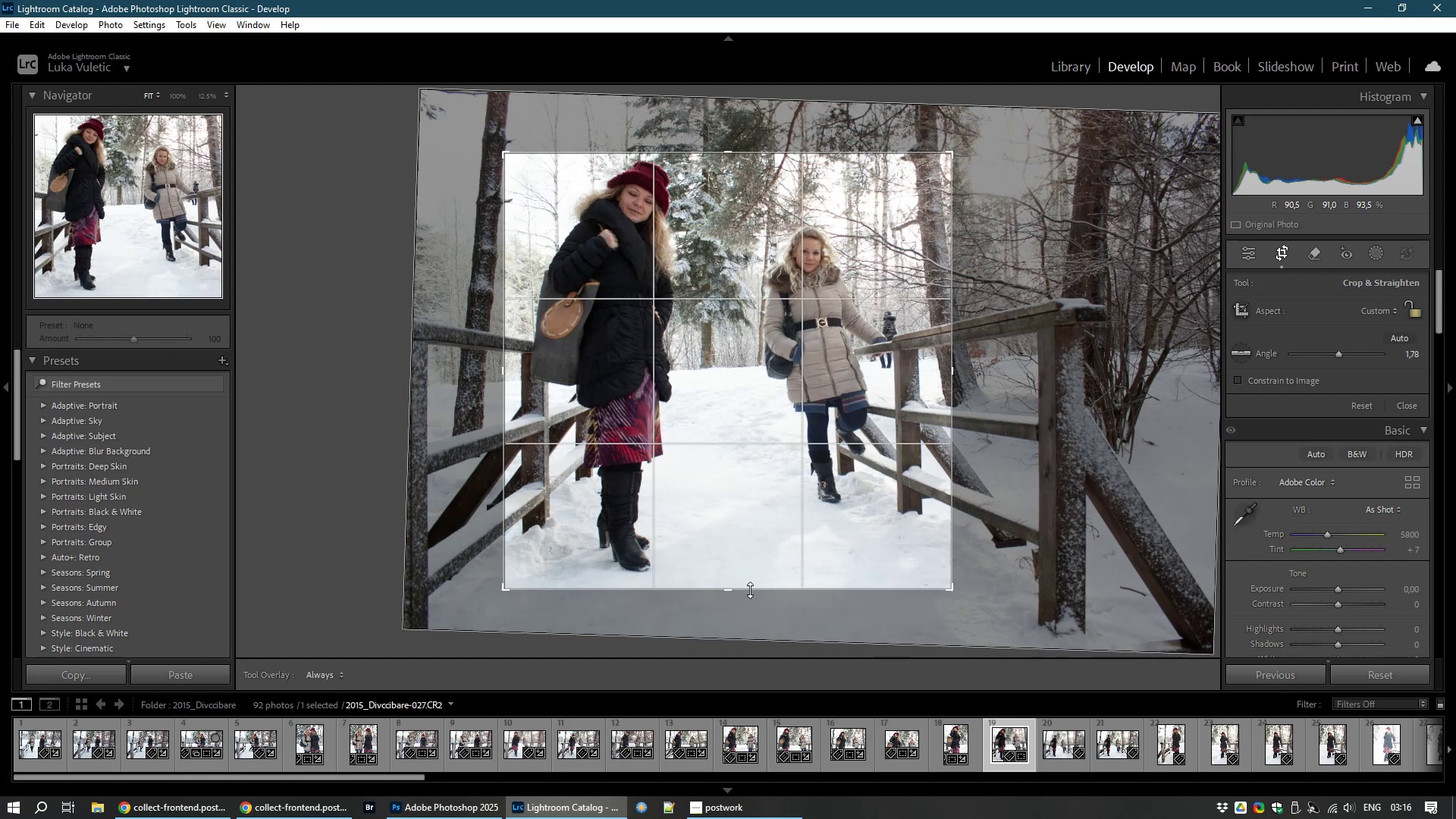 
left_click_drag(start_coordinate=[733, 583], to_coordinate=[733, 576])
 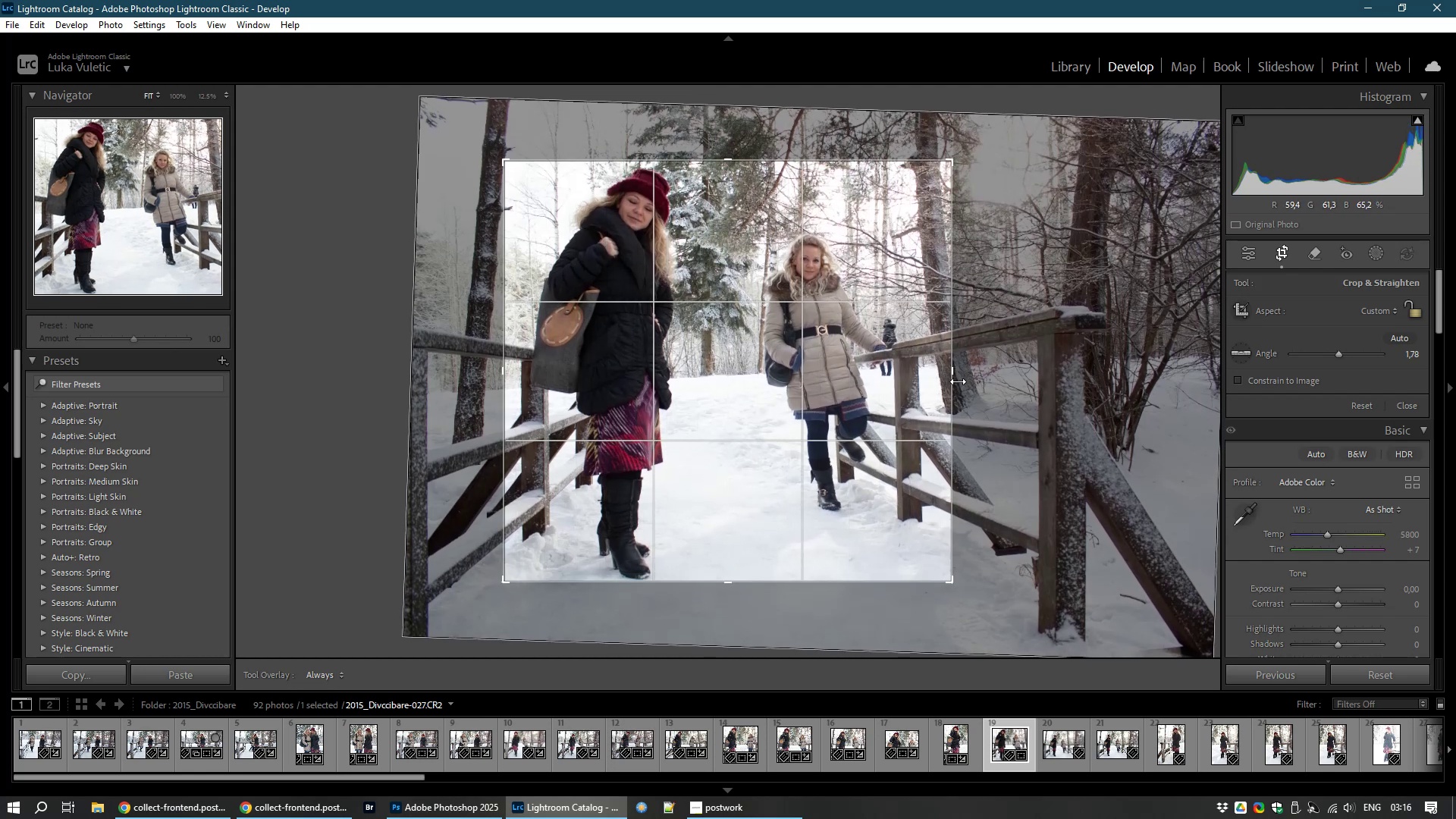 
left_click_drag(start_coordinate=[955, 388], to_coordinate=[946, 391])
 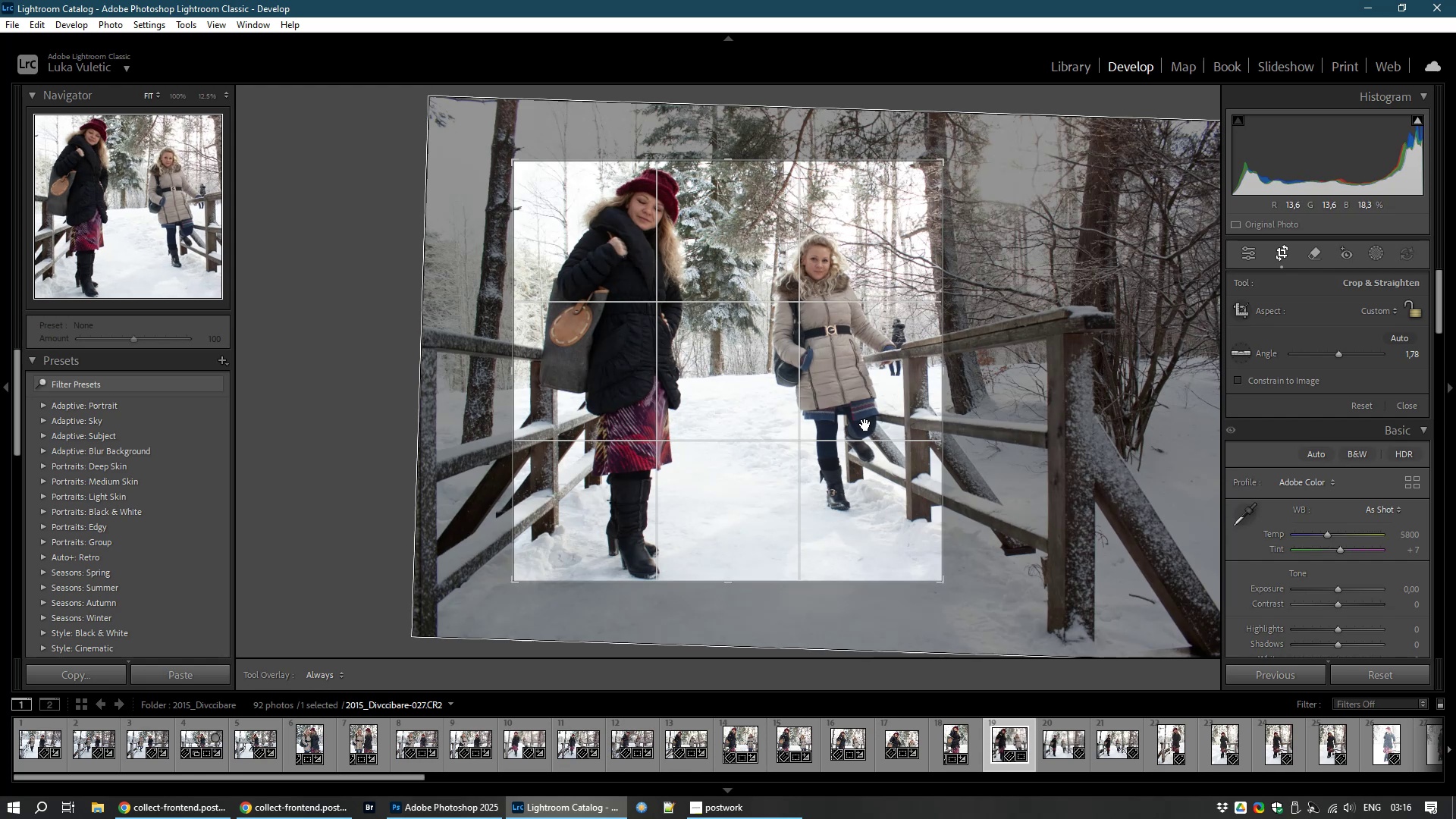 
double_click([865, 425])
 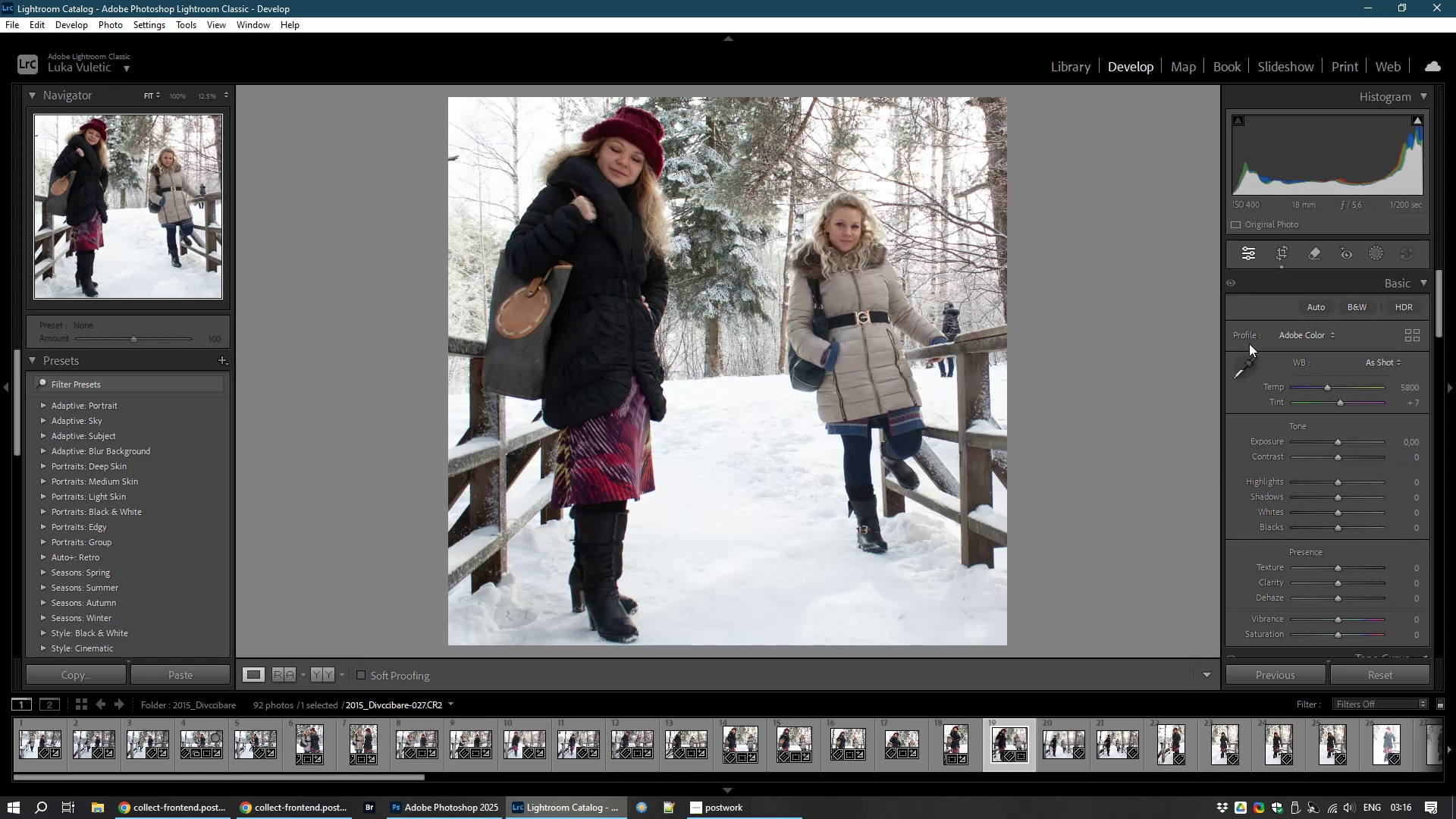 
left_click([958, 331])
 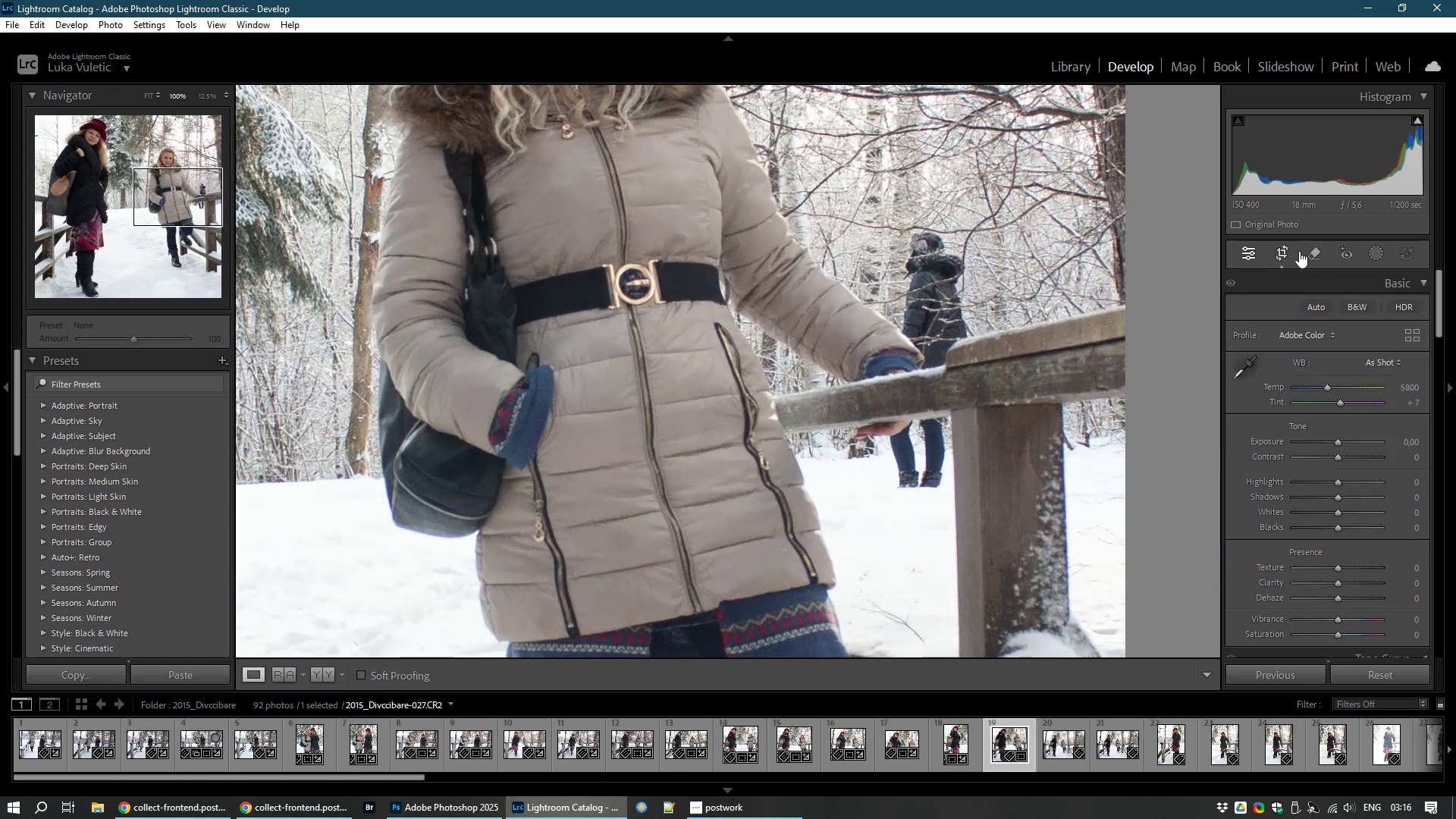 
left_click([1310, 255])
 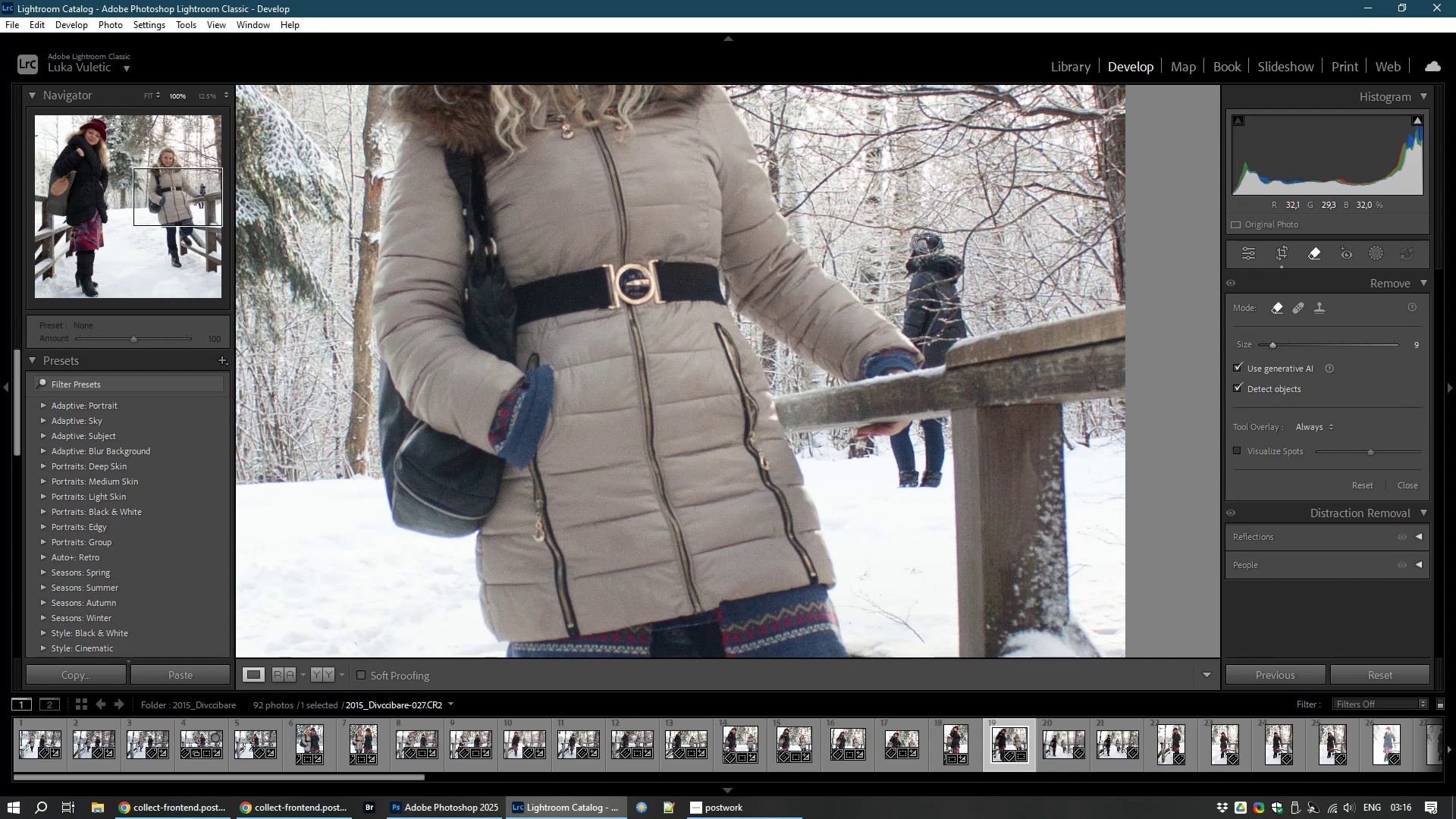 
left_click_drag(start_coordinate=[919, 237], to_coordinate=[938, 346])
 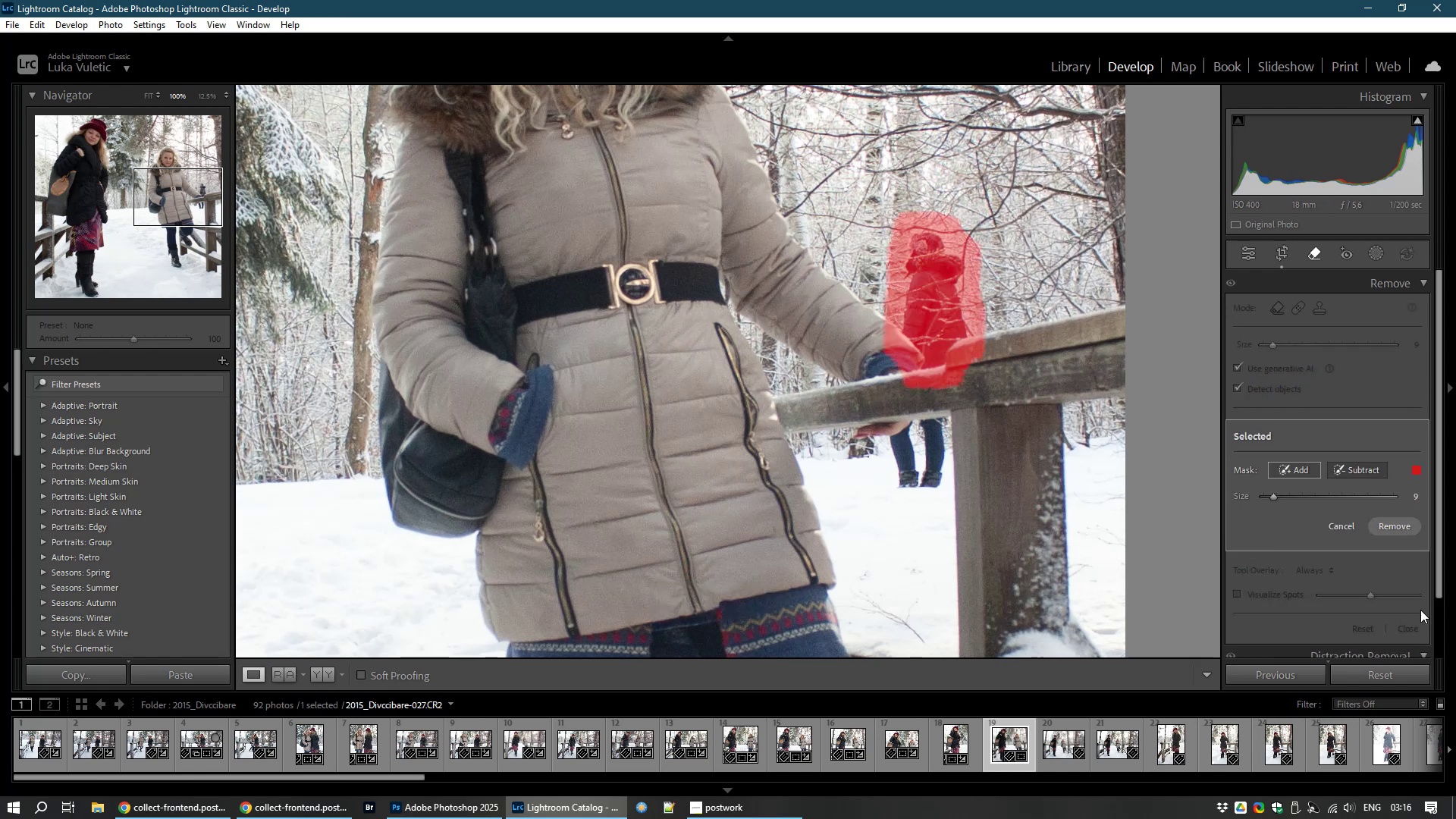 
left_click([1389, 523])
 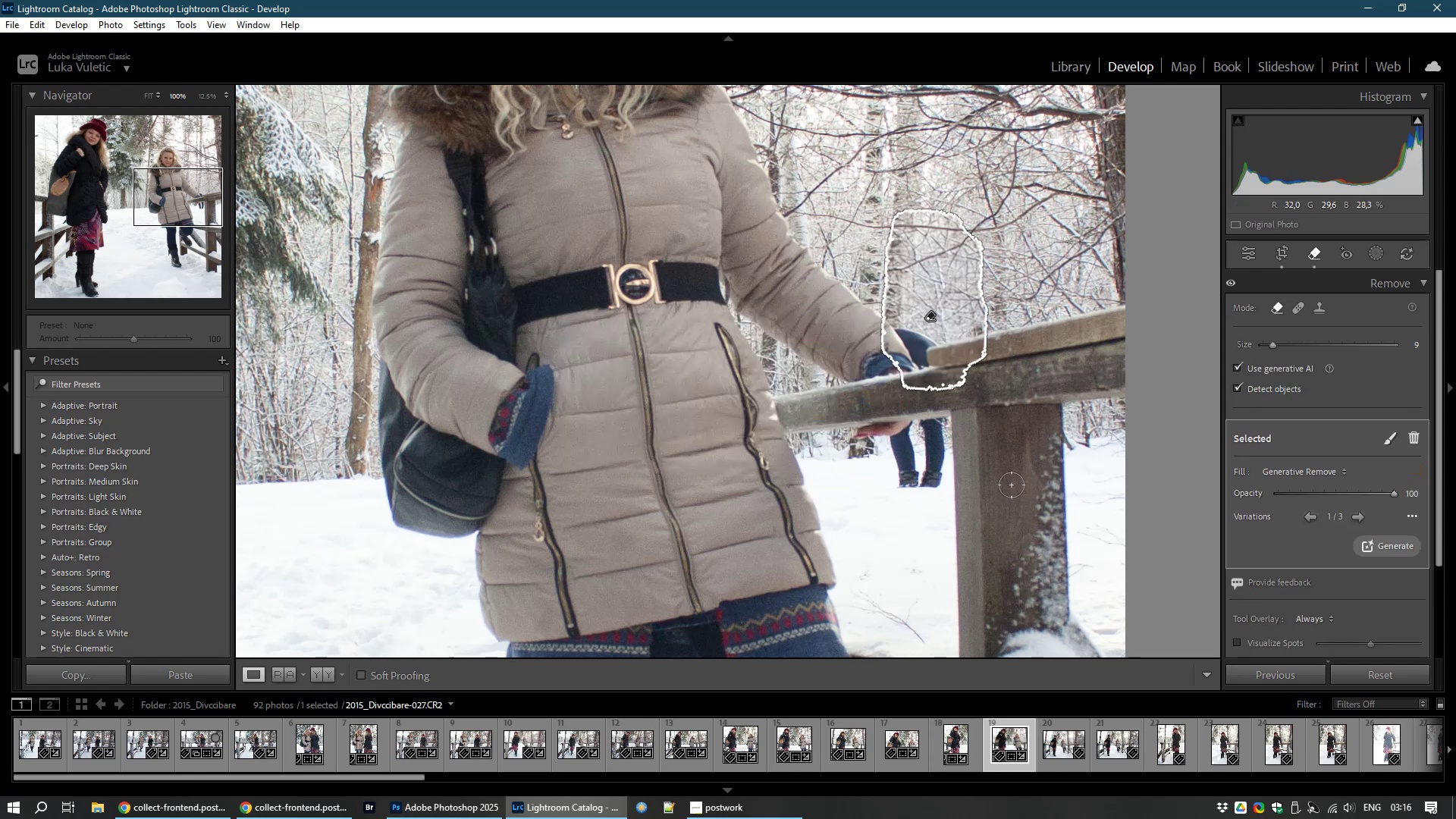 
wait(19.43)
 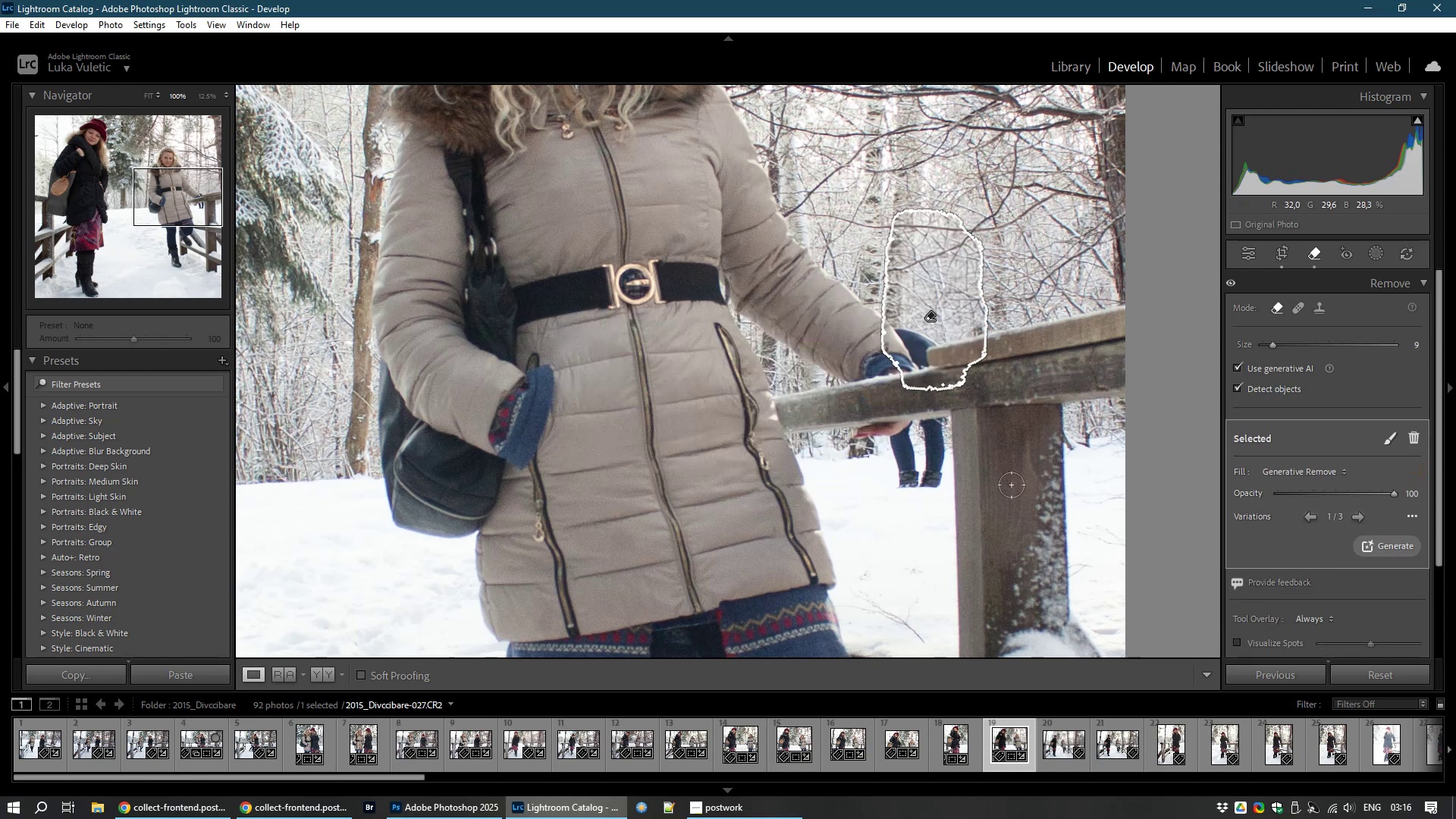 
hold_key(key=AltLeft, duration=1.5)
 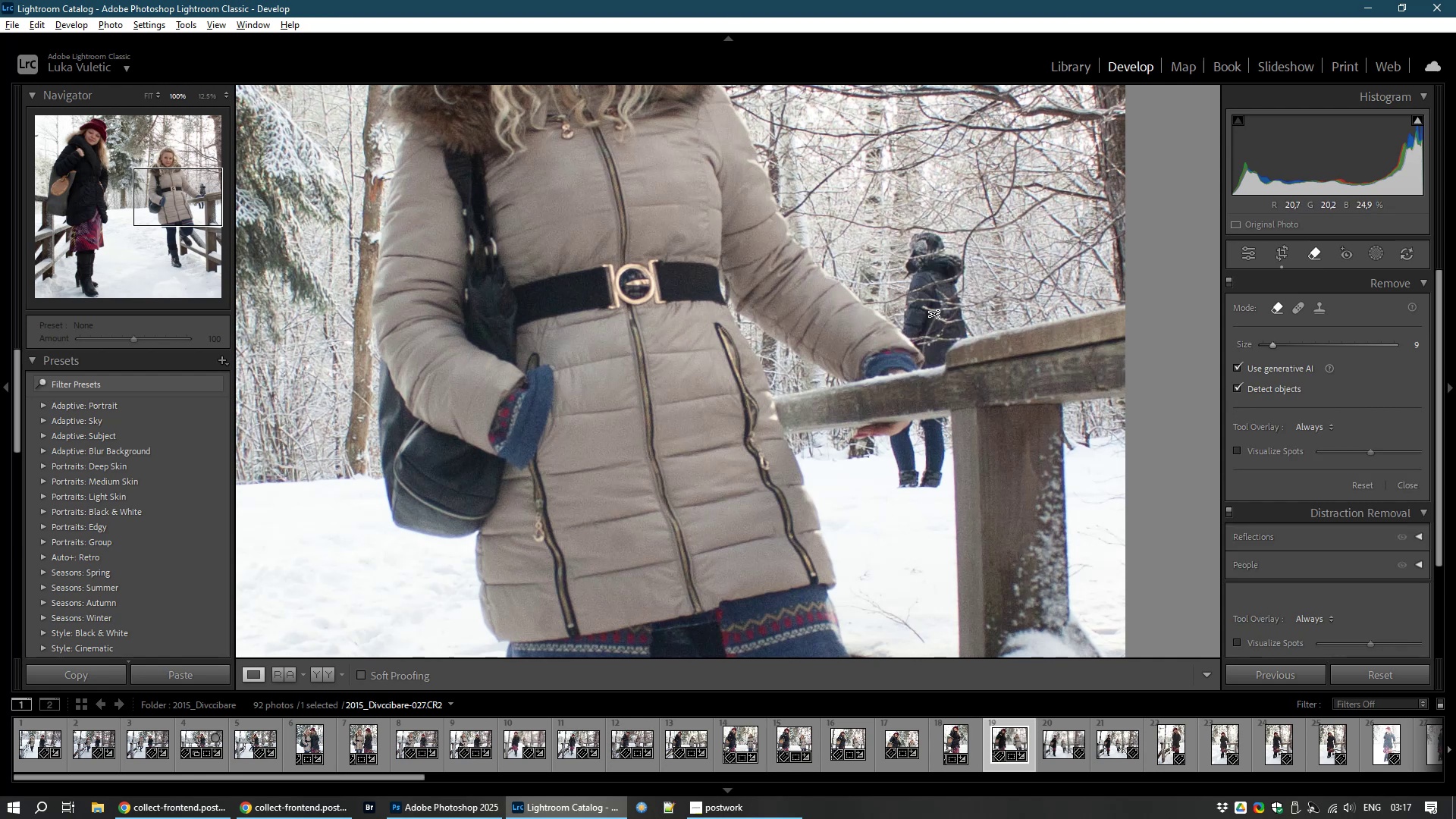 
hold_key(key=AltLeft, duration=0.78)
left_click([934, 315])
 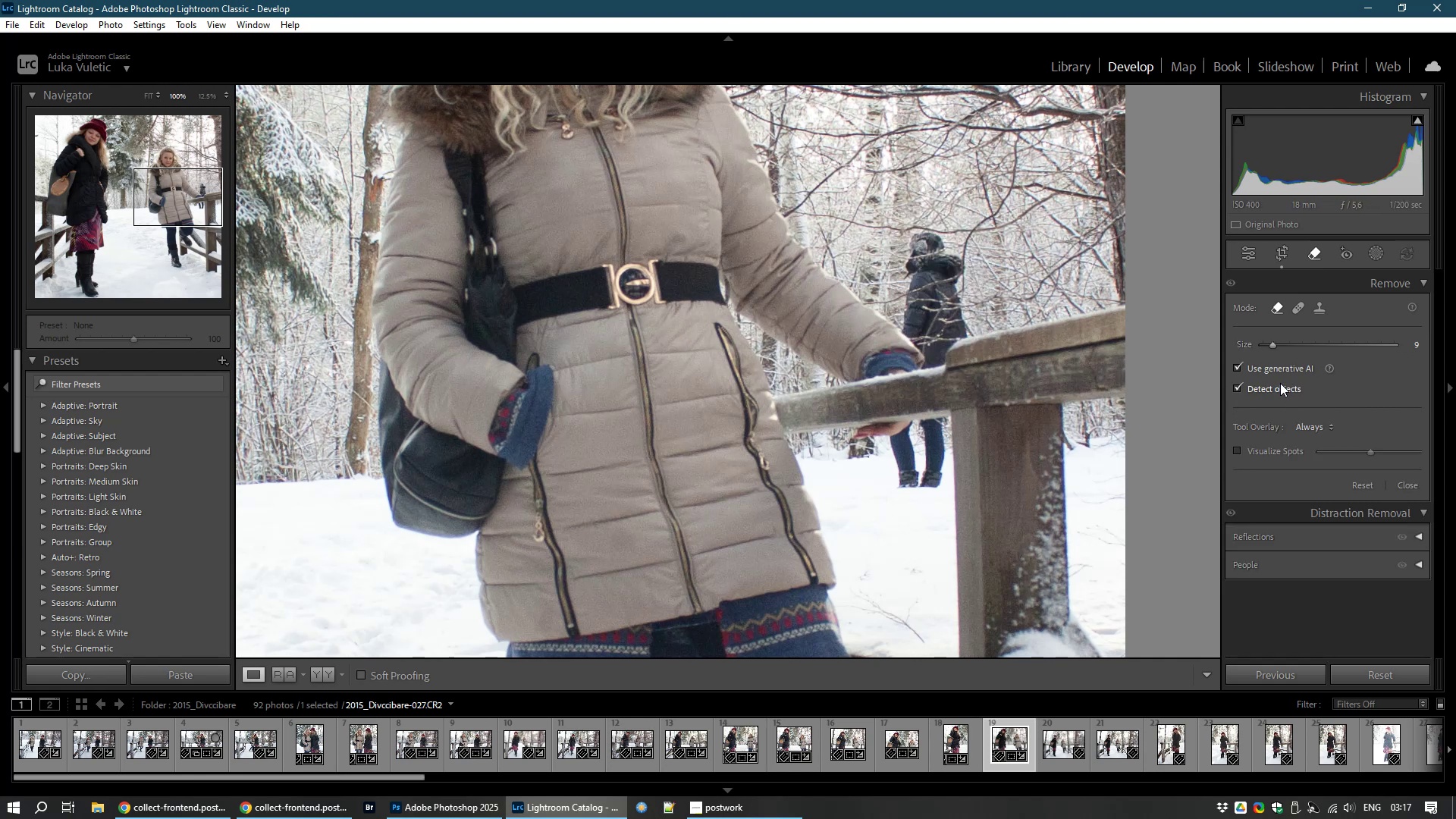 
left_click([1280, 387])
 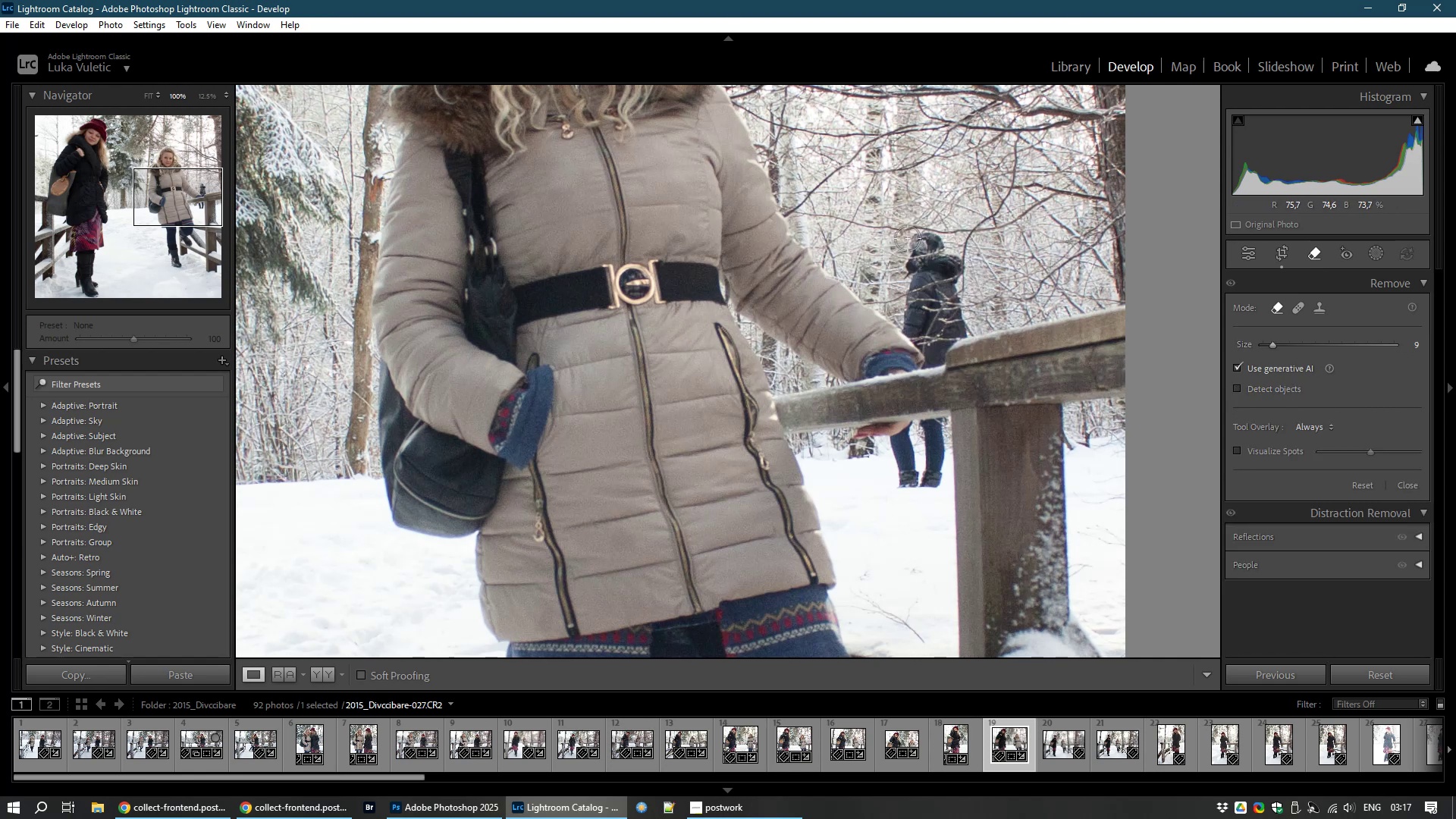 
left_click_drag(start_coordinate=[921, 242], to_coordinate=[940, 330])
 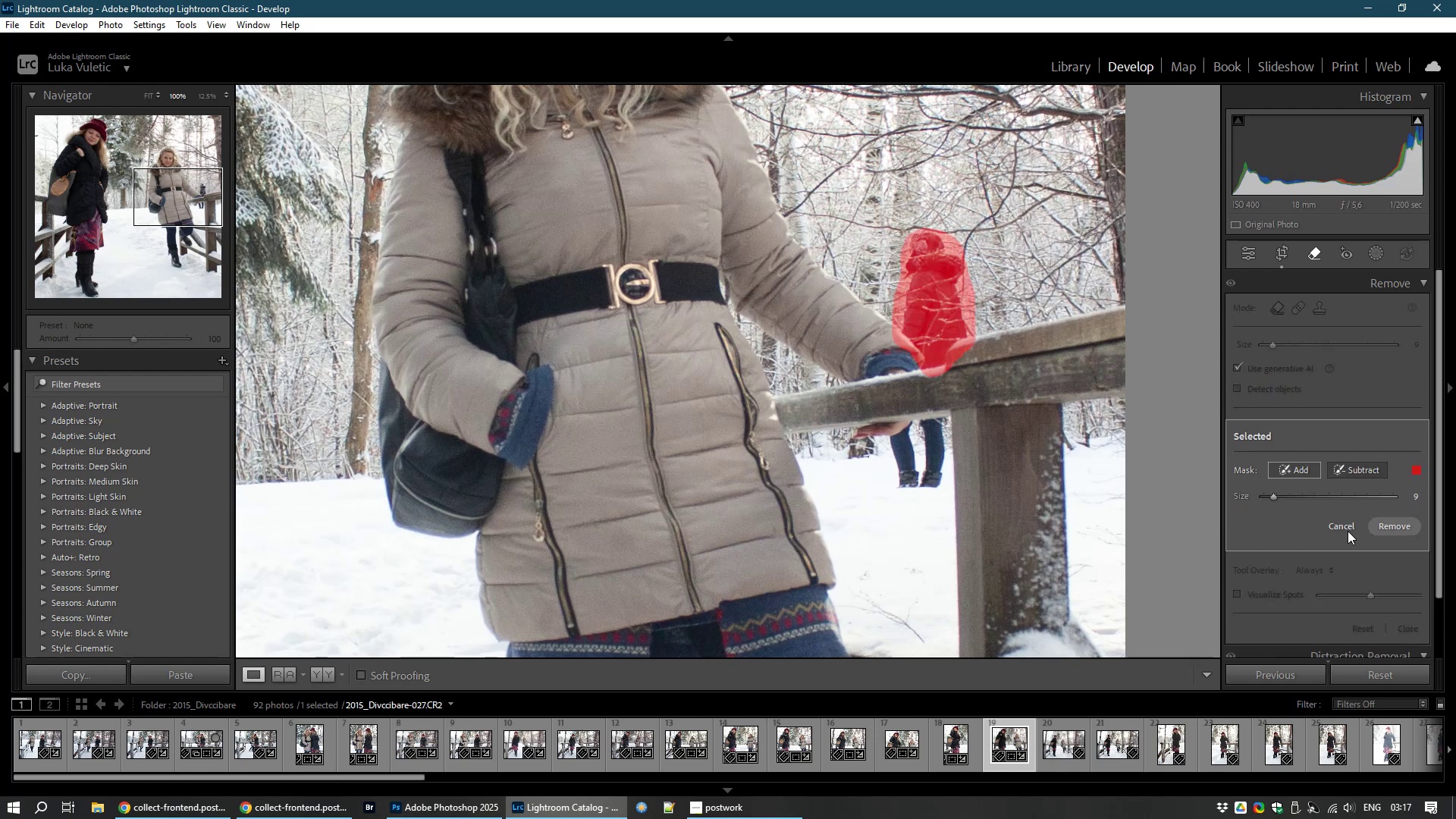 
left_click([1397, 524])
 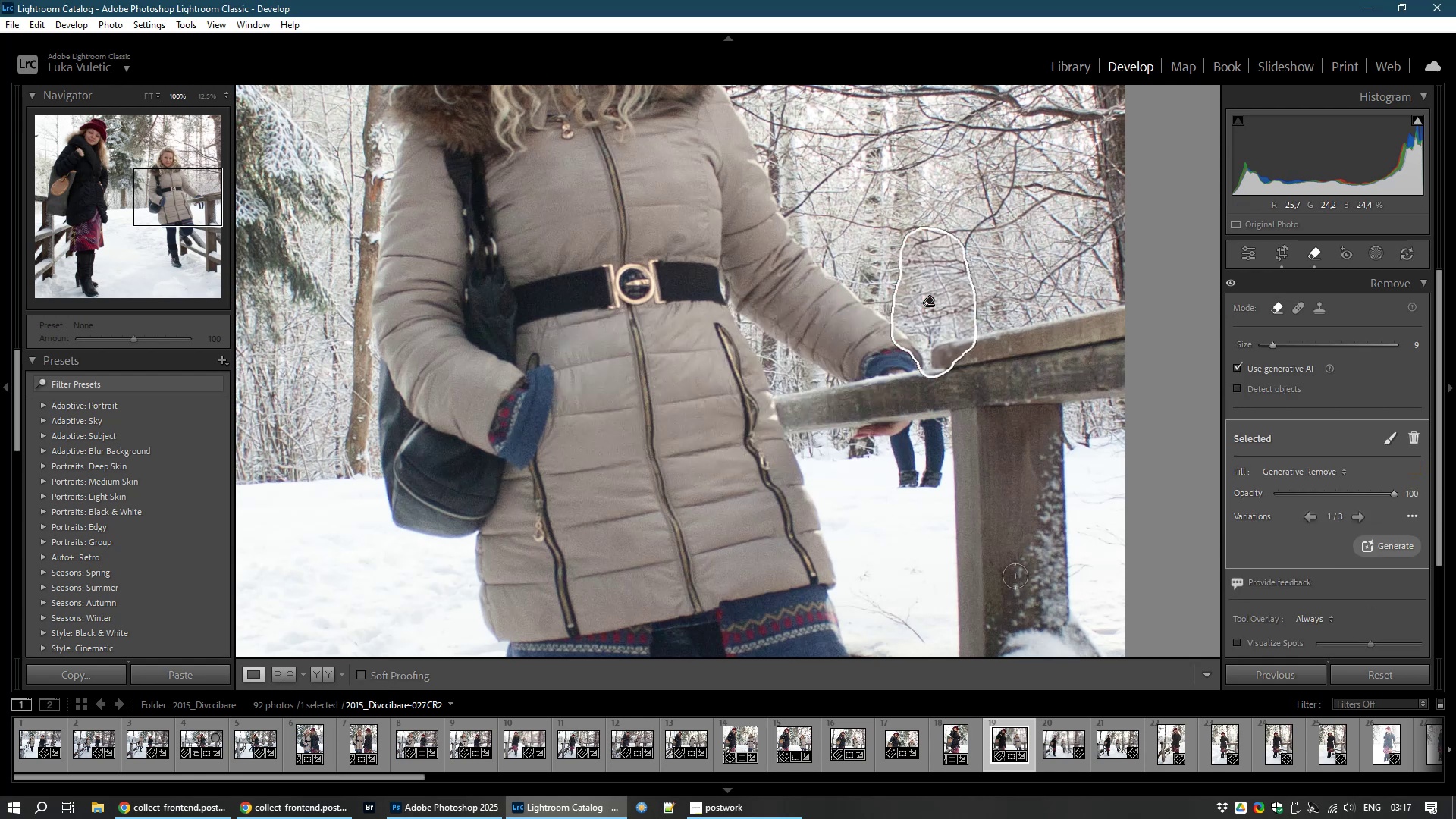 
wait(13.41)
 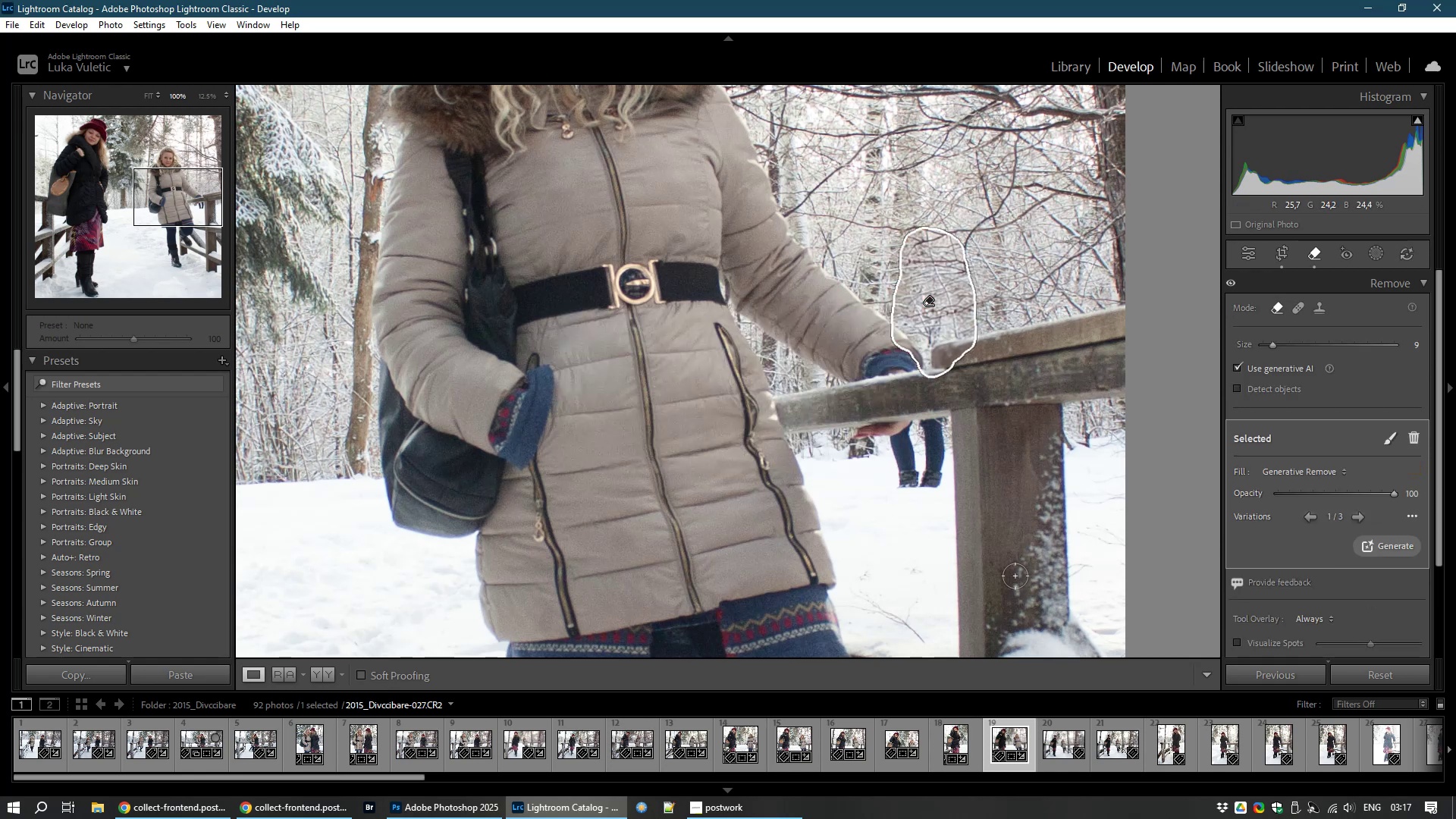 
left_click([1357, 518])
 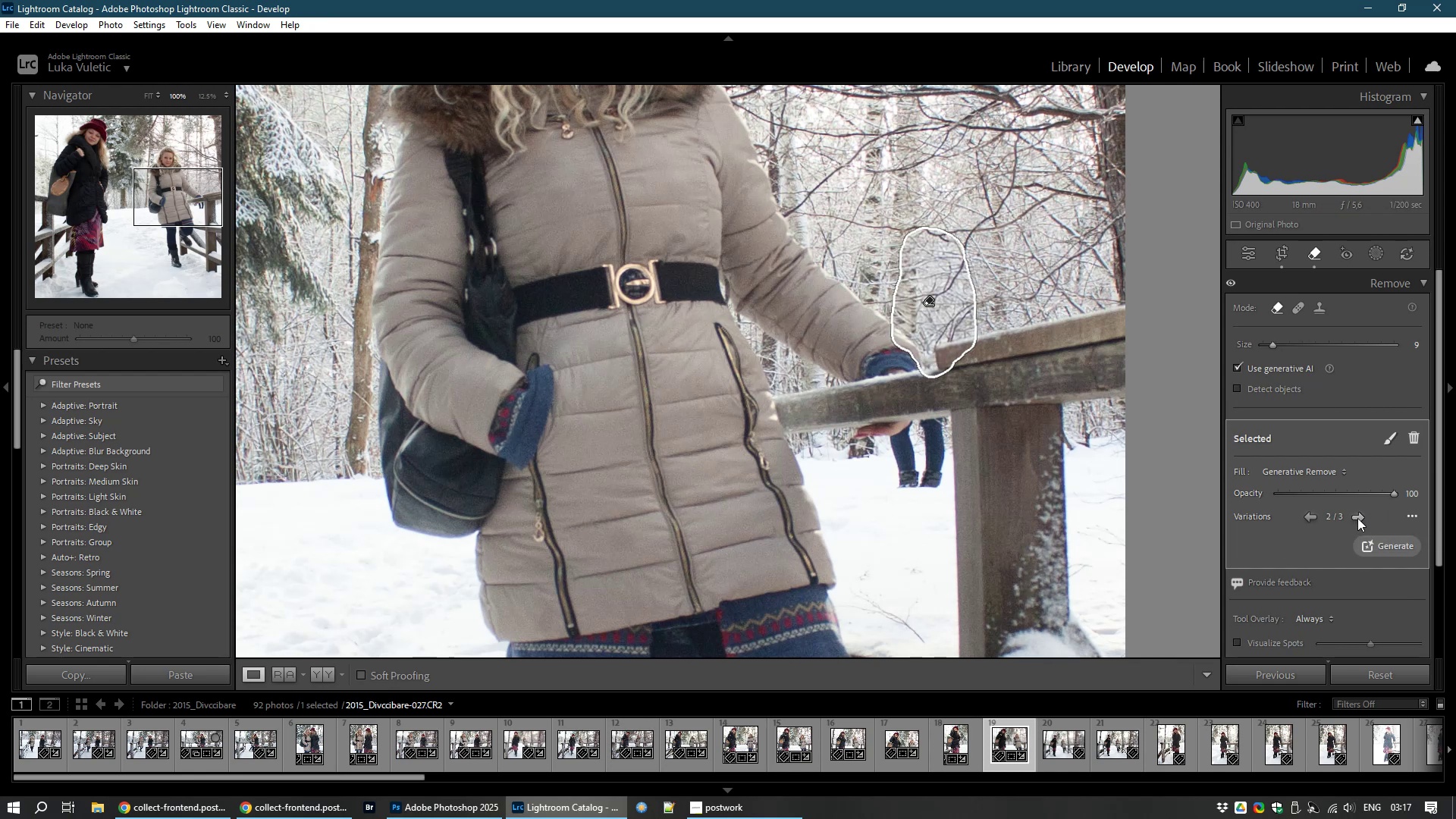 
left_click([1357, 518])
 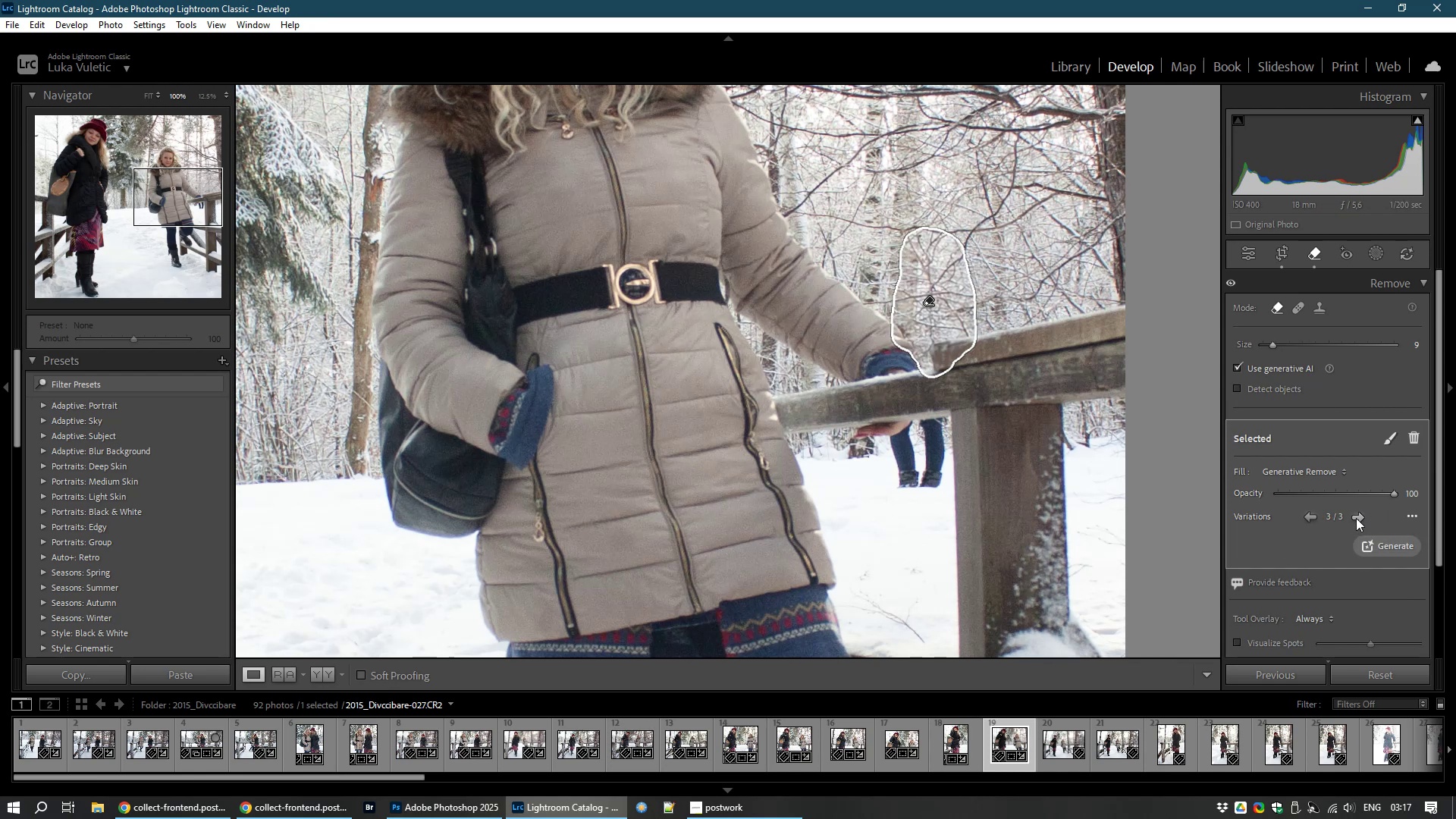 
left_click([1309, 514])
 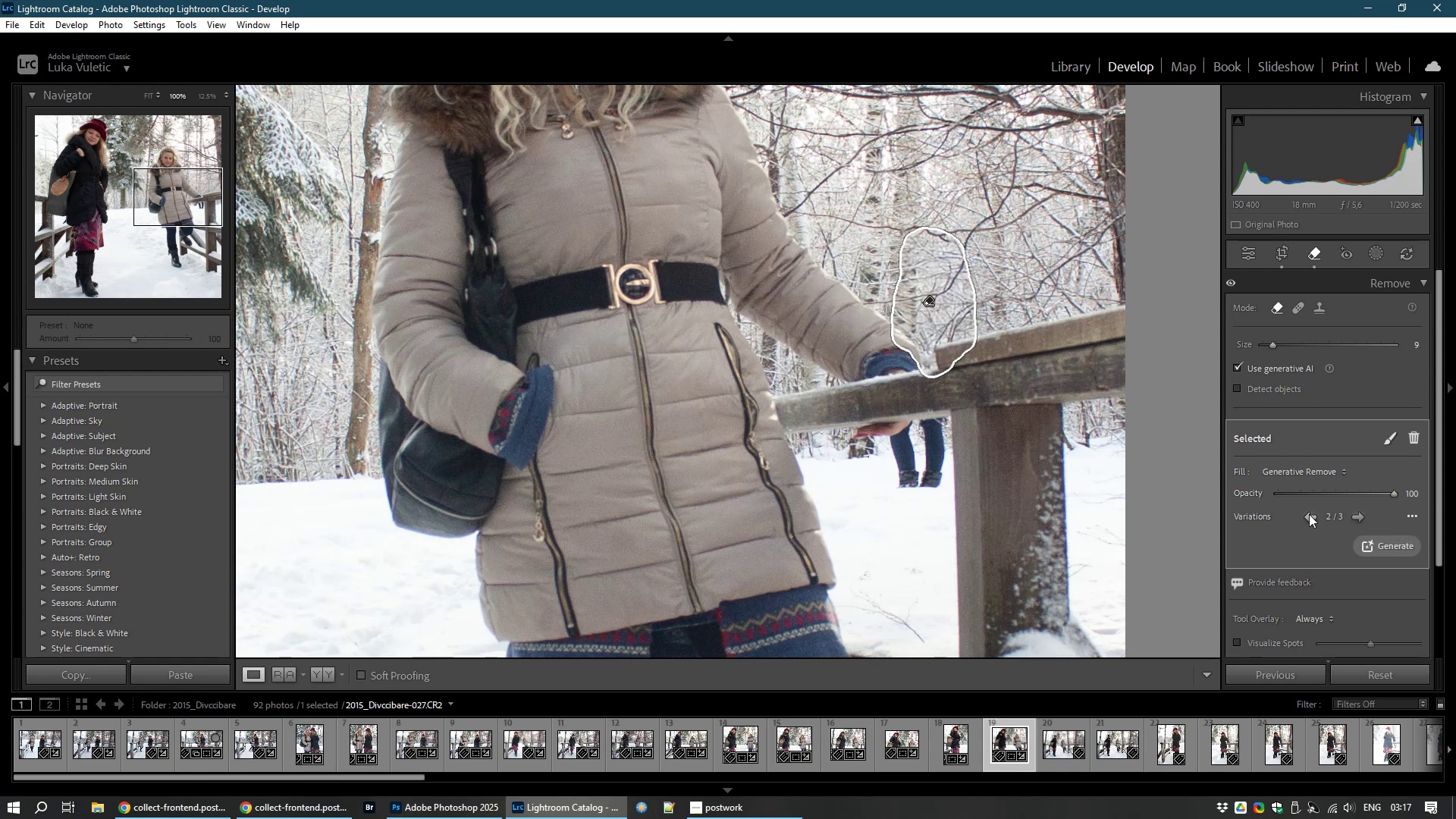 
wait(7.79)
 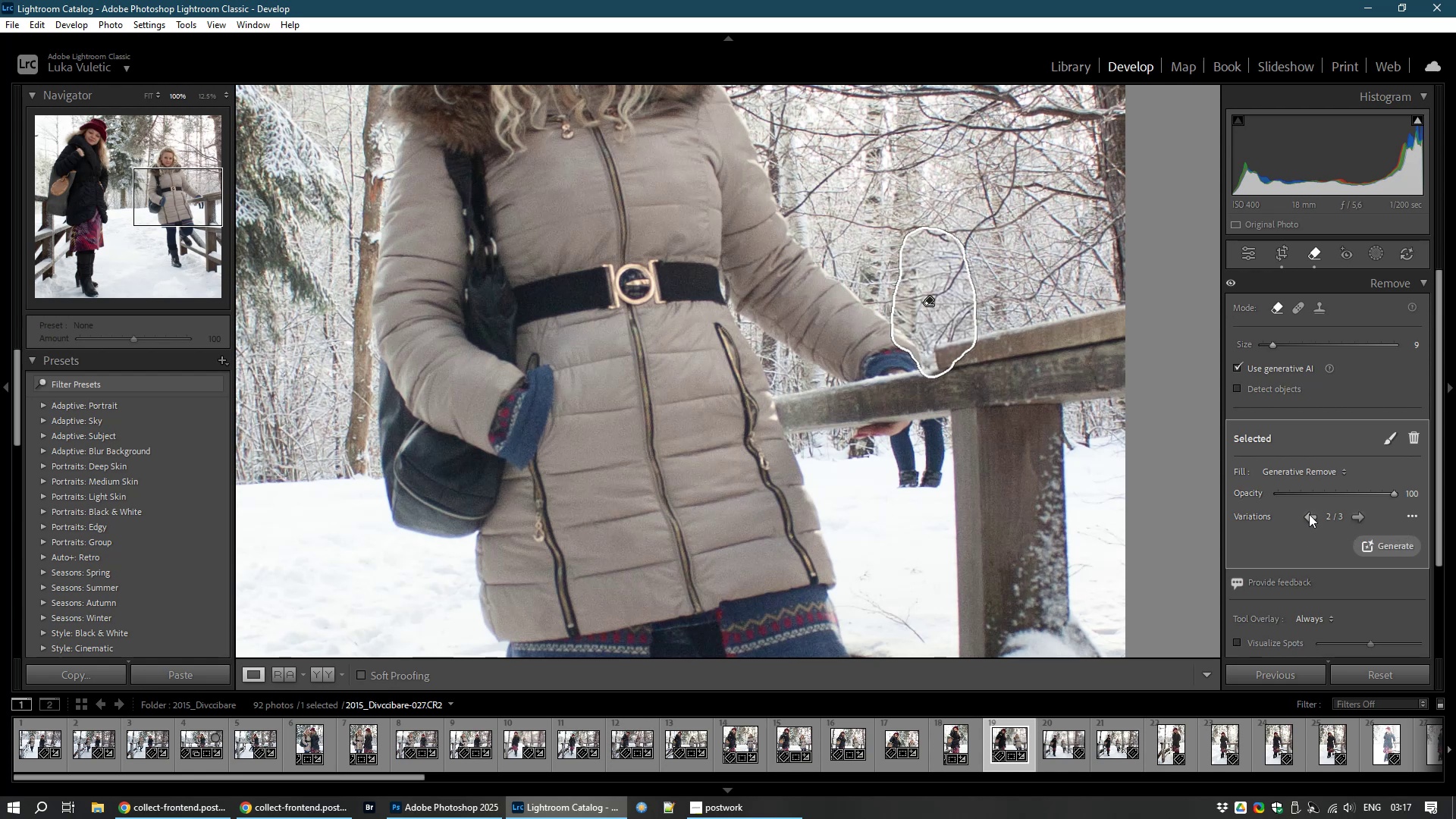 
left_click_drag(start_coordinate=[903, 431], to_coordinate=[919, 472])
 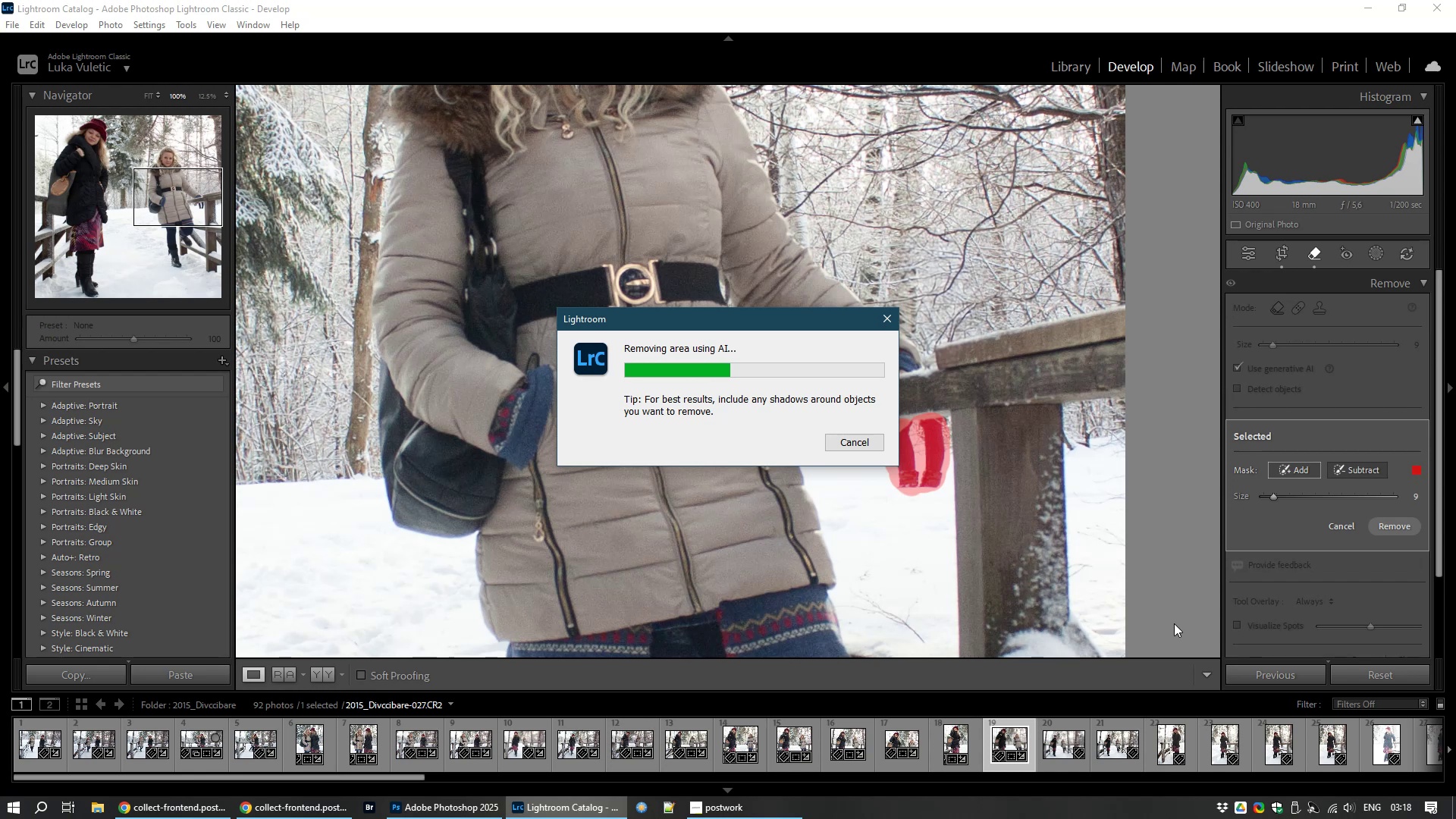 
wait(12.27)
 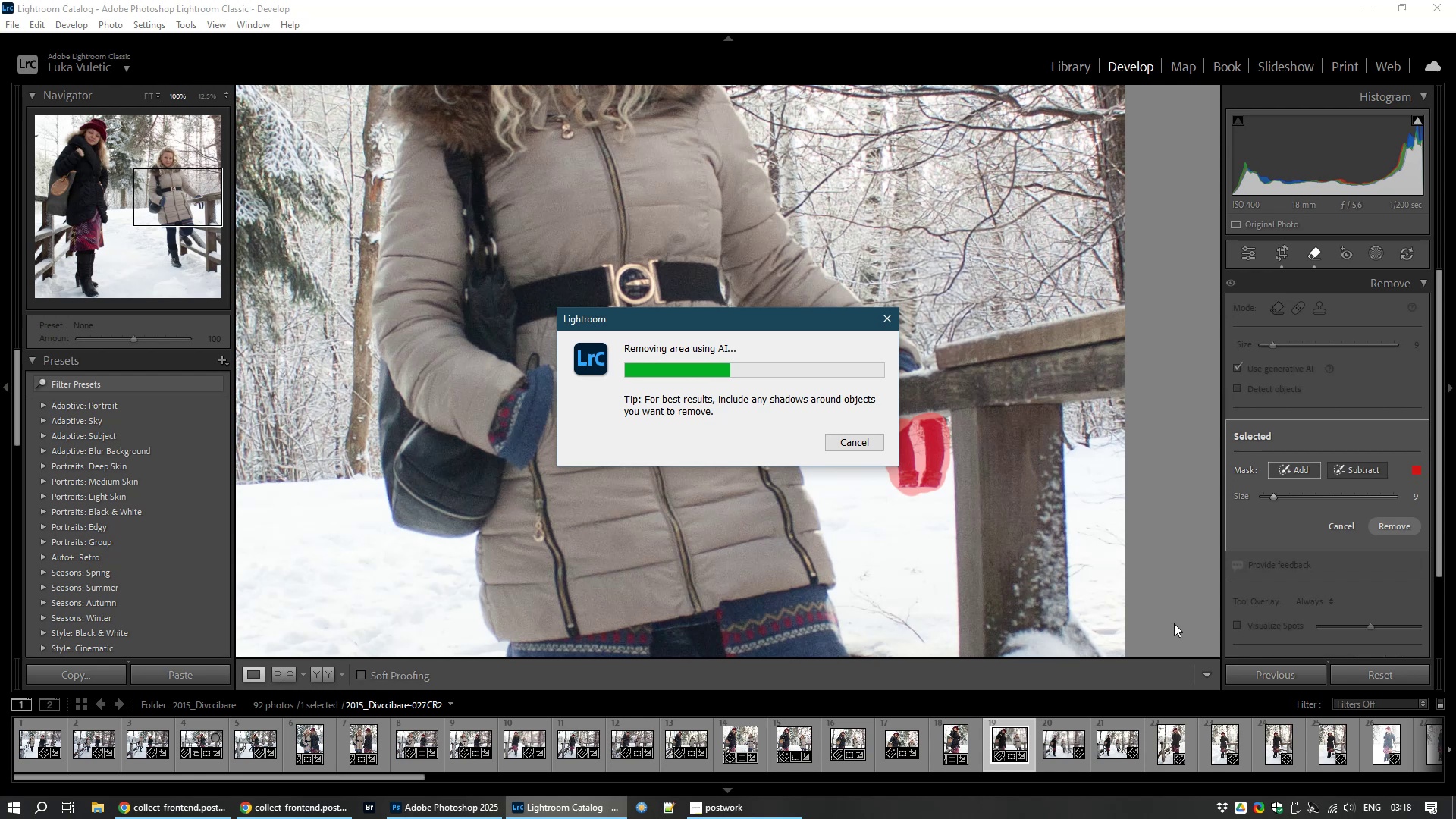 
left_click([1360, 516])
 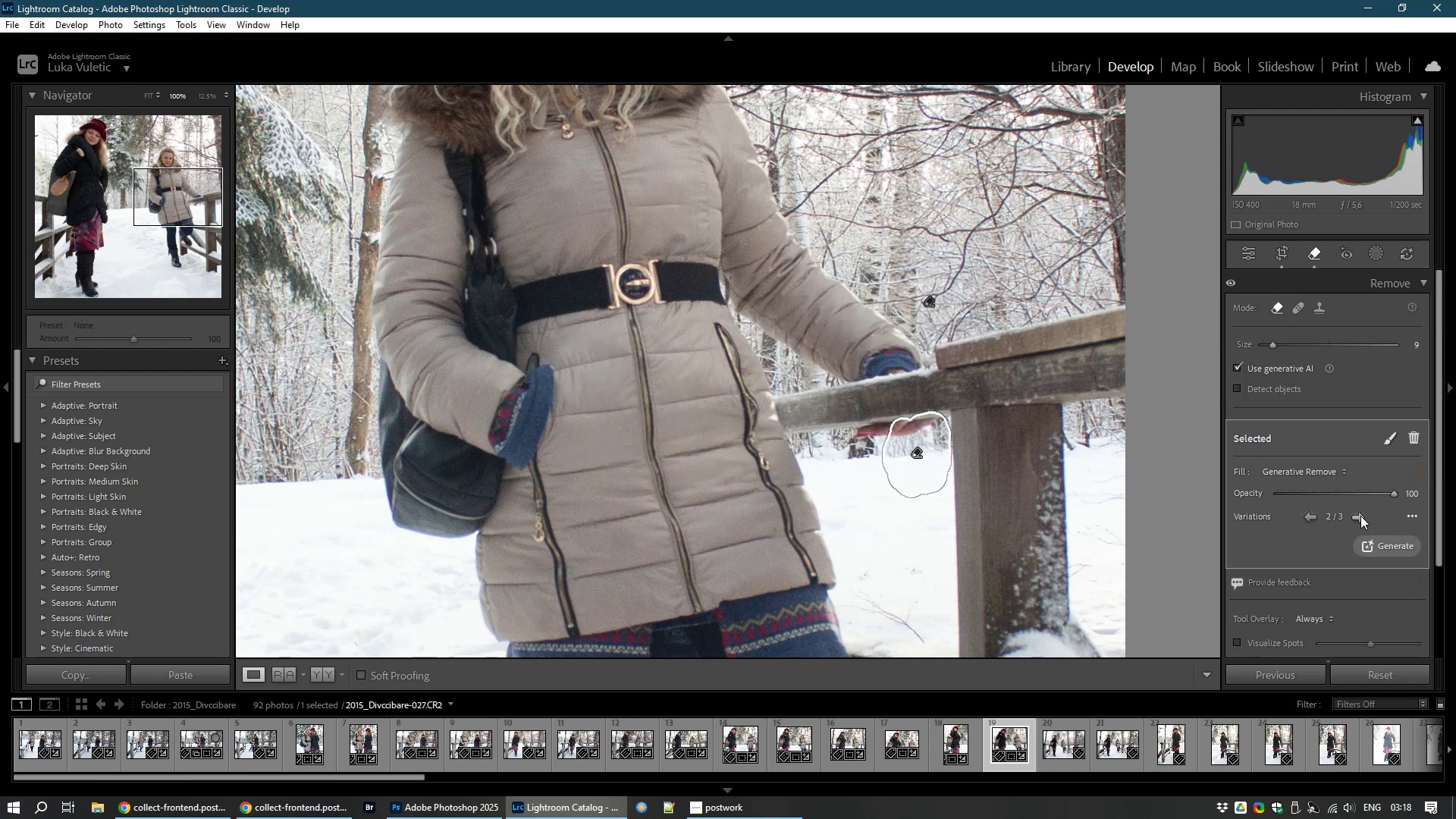 
left_click([1360, 516])
 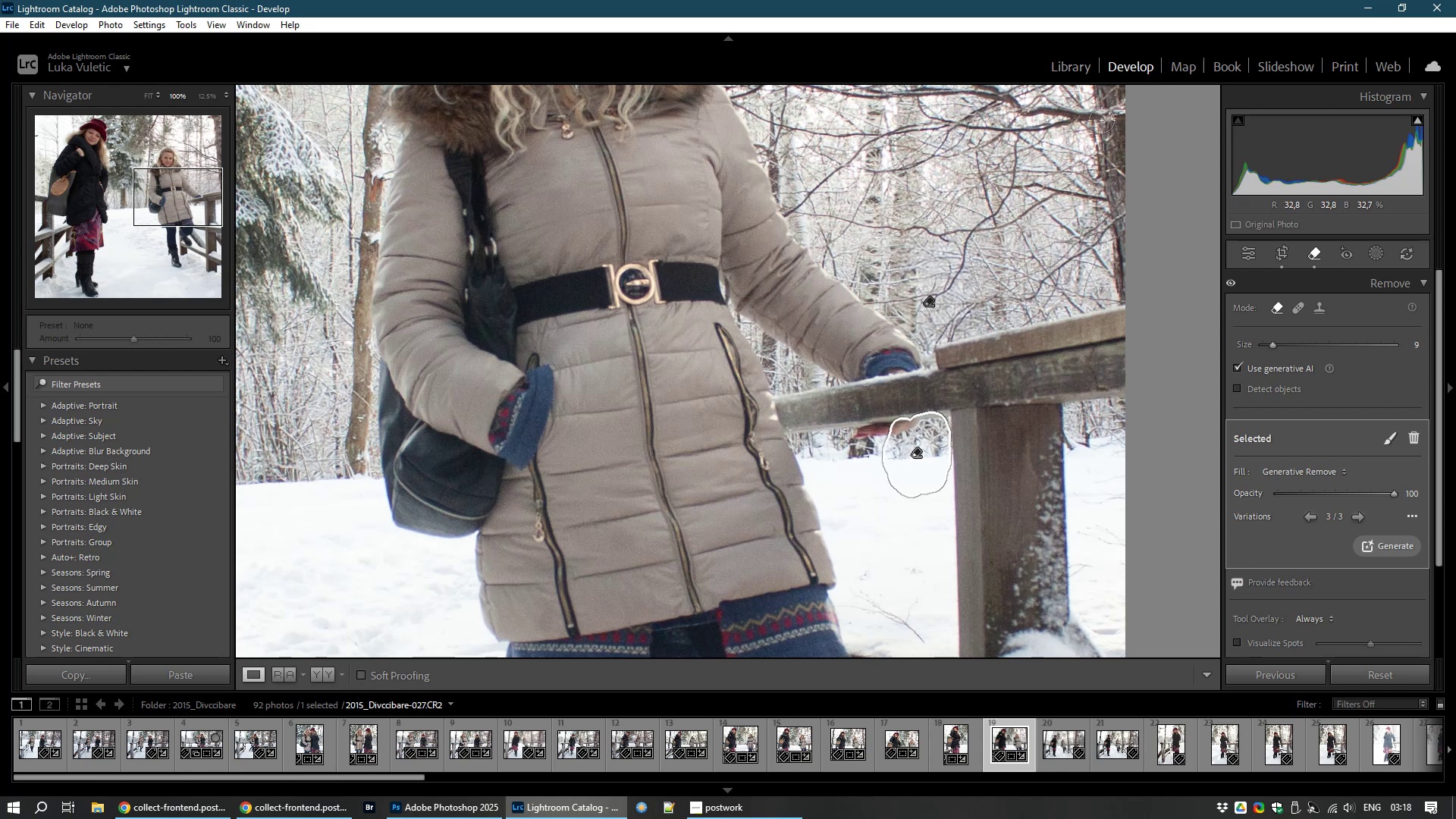 
wait(6.24)
 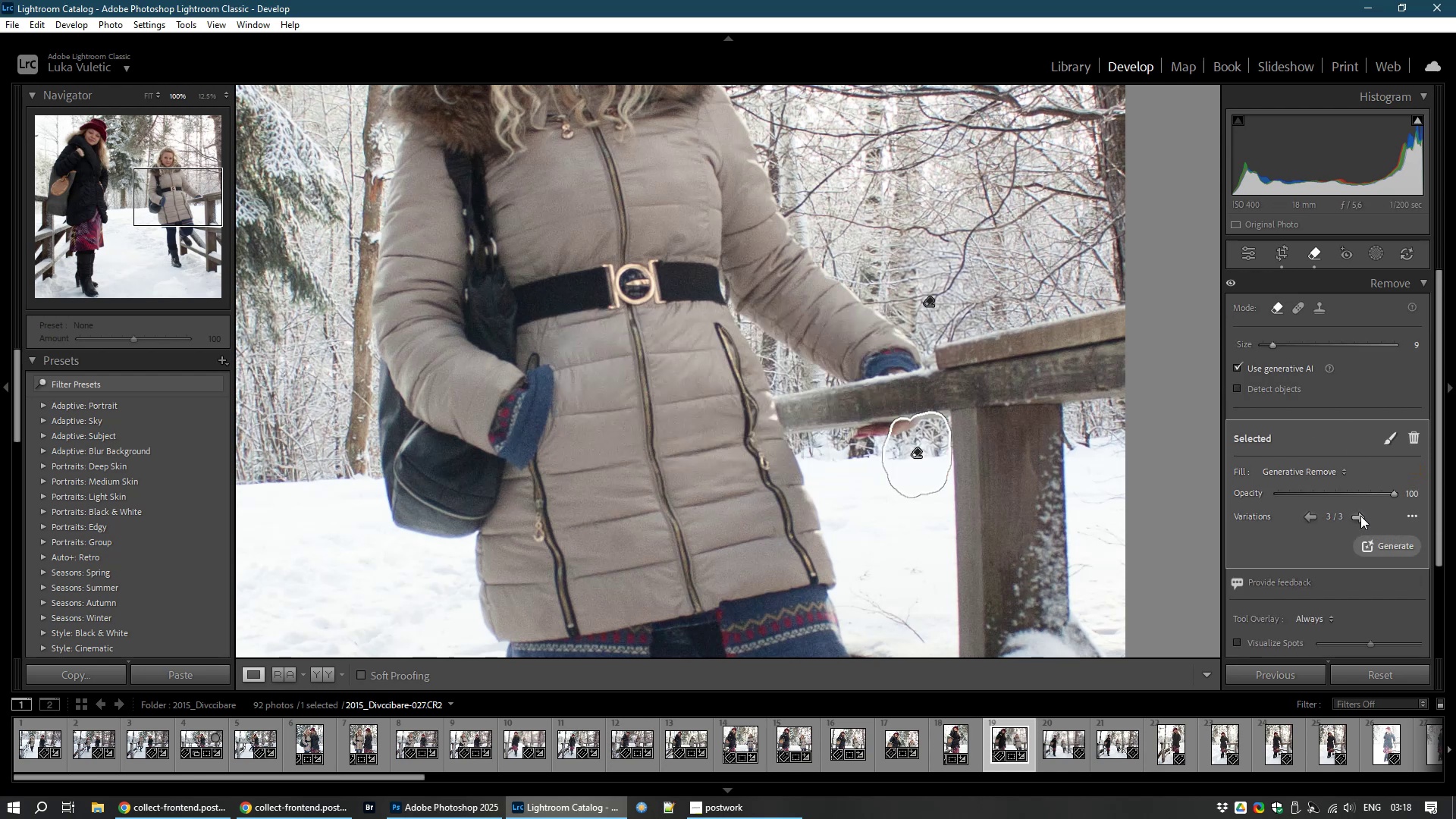 
left_click([1251, 258])
 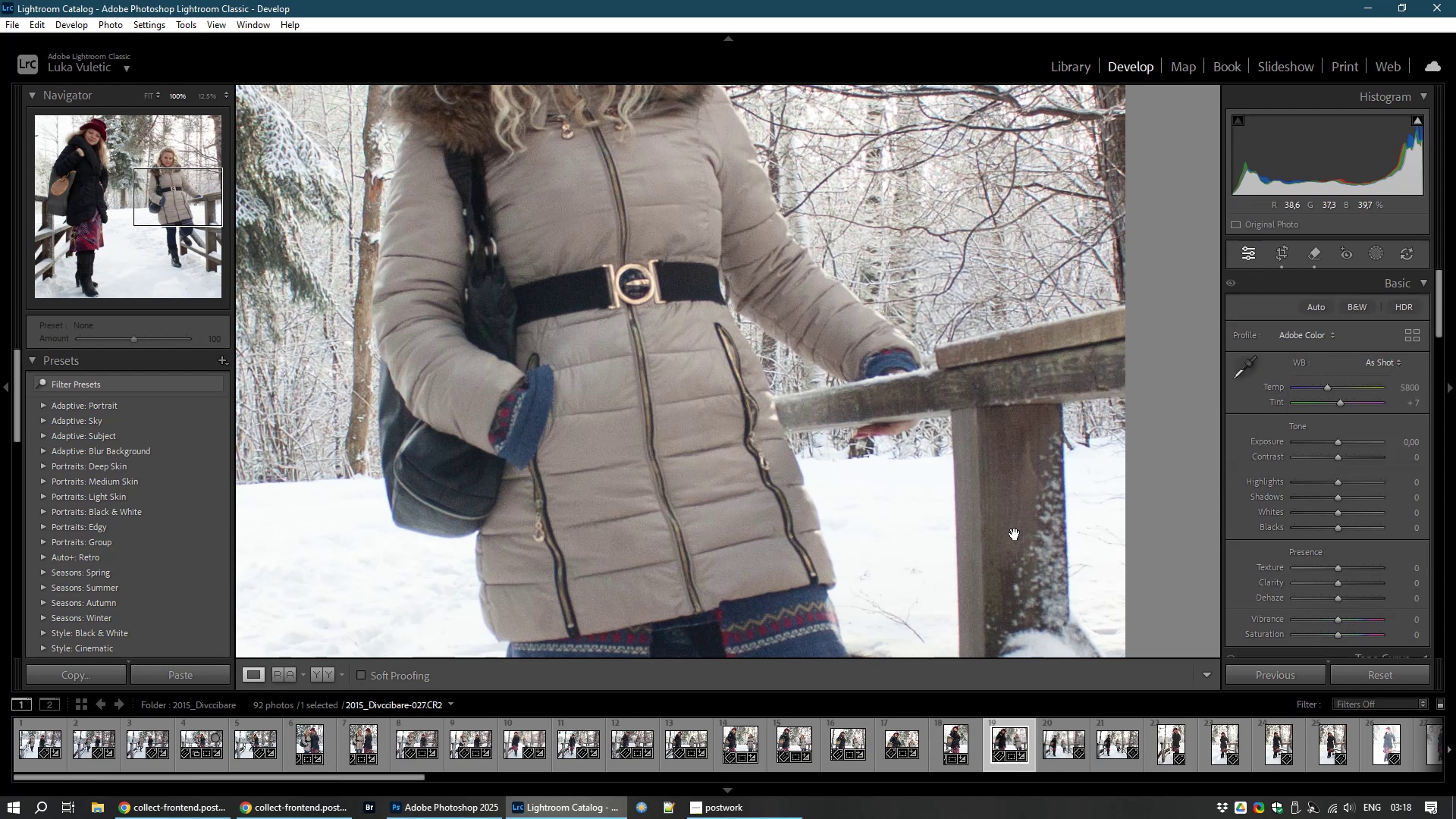 
left_click([900, 568])
 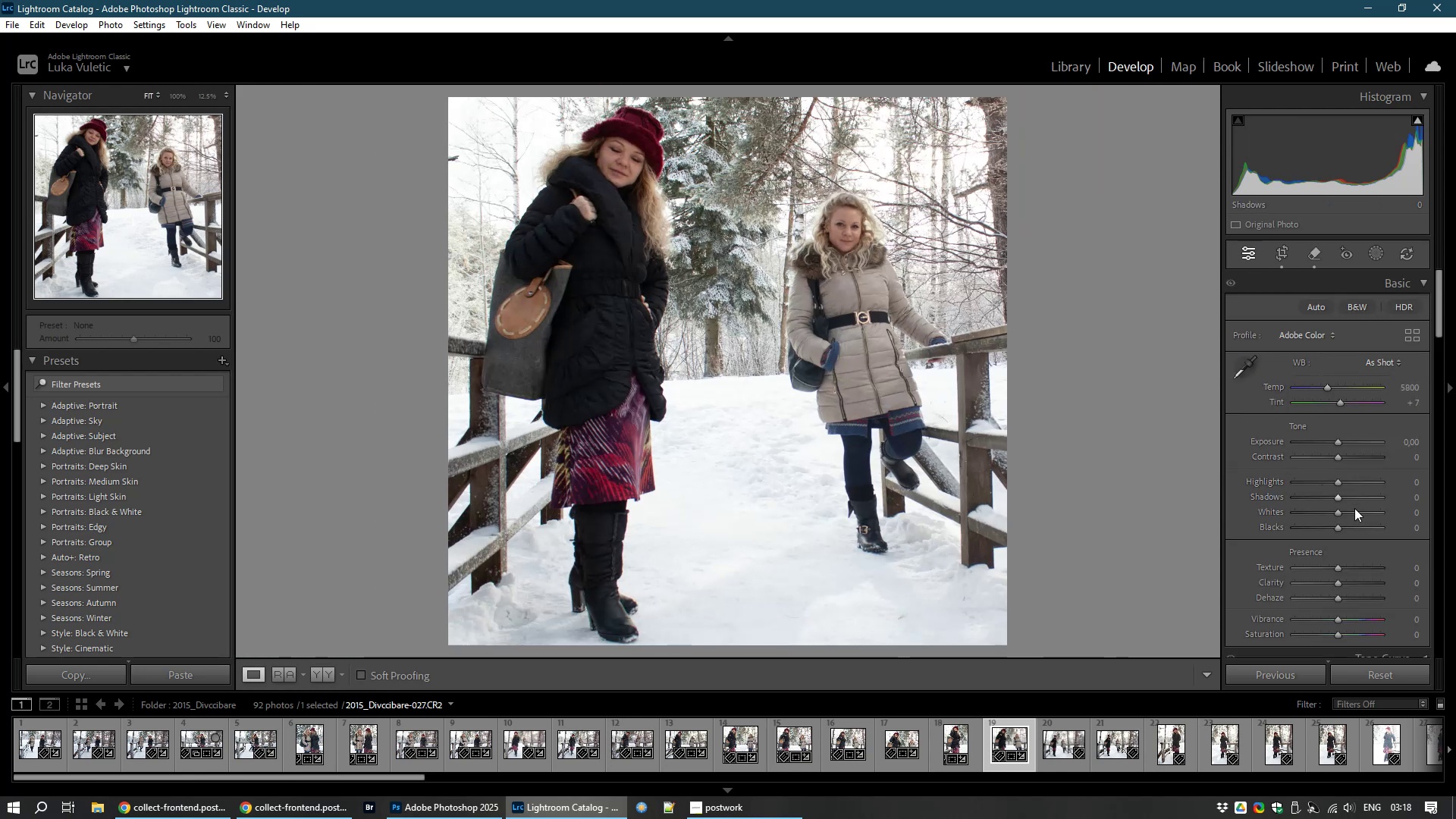 
left_click_drag(start_coordinate=[1338, 500], to_coordinate=[1351, 499])
 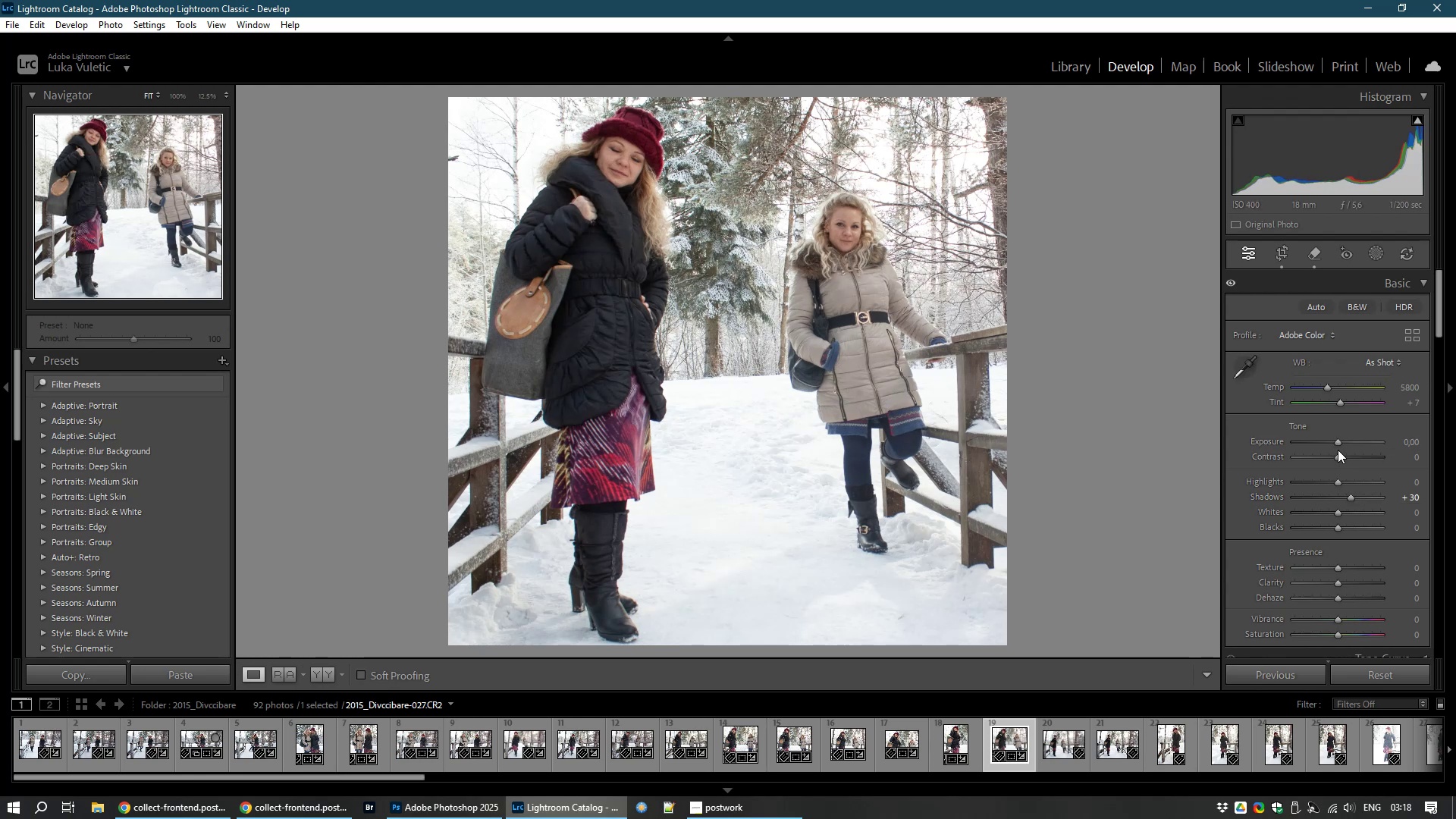 
left_click_drag(start_coordinate=[1338, 459], to_coordinate=[1343, 460])
 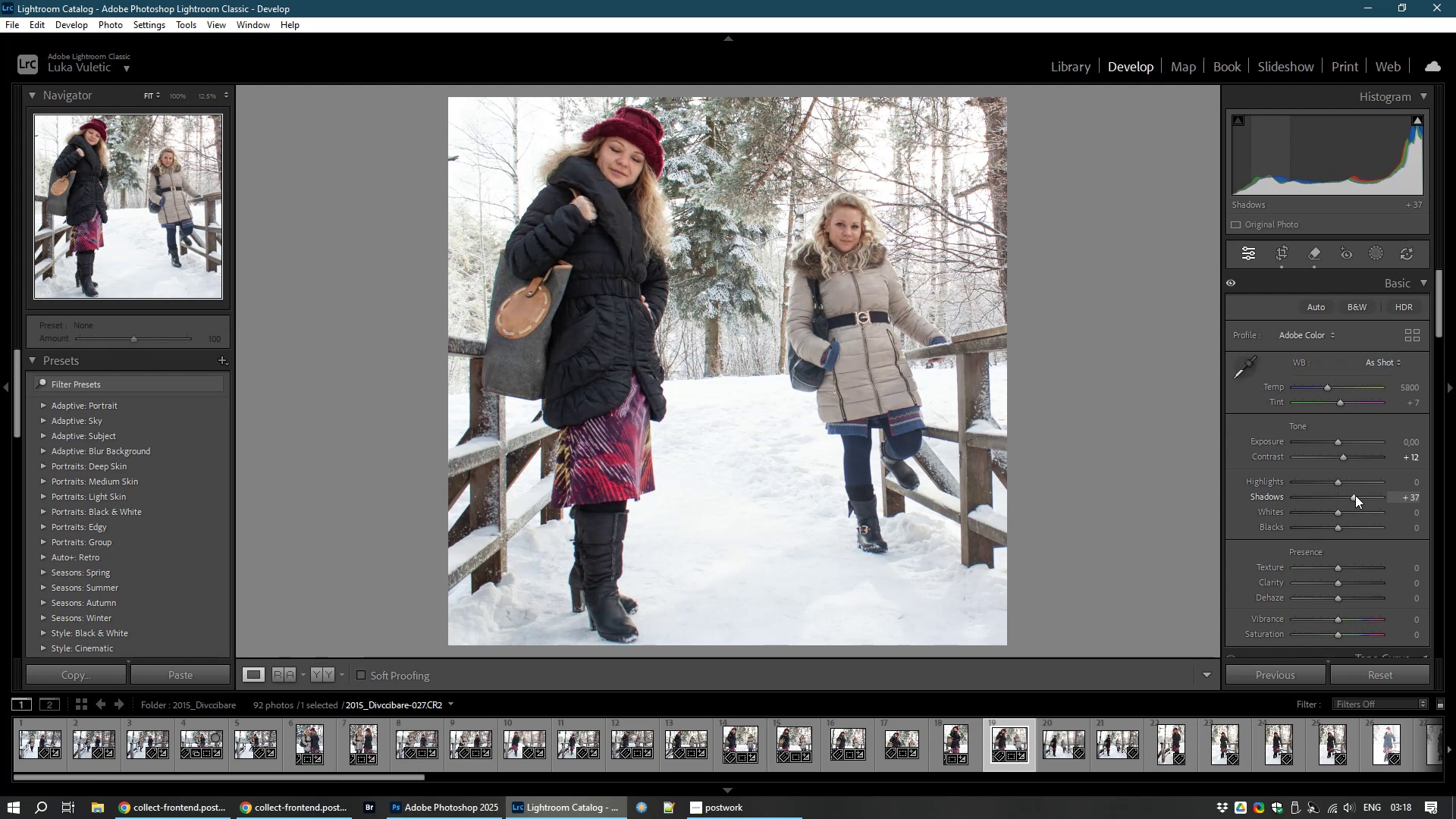 
wait(14.24)
 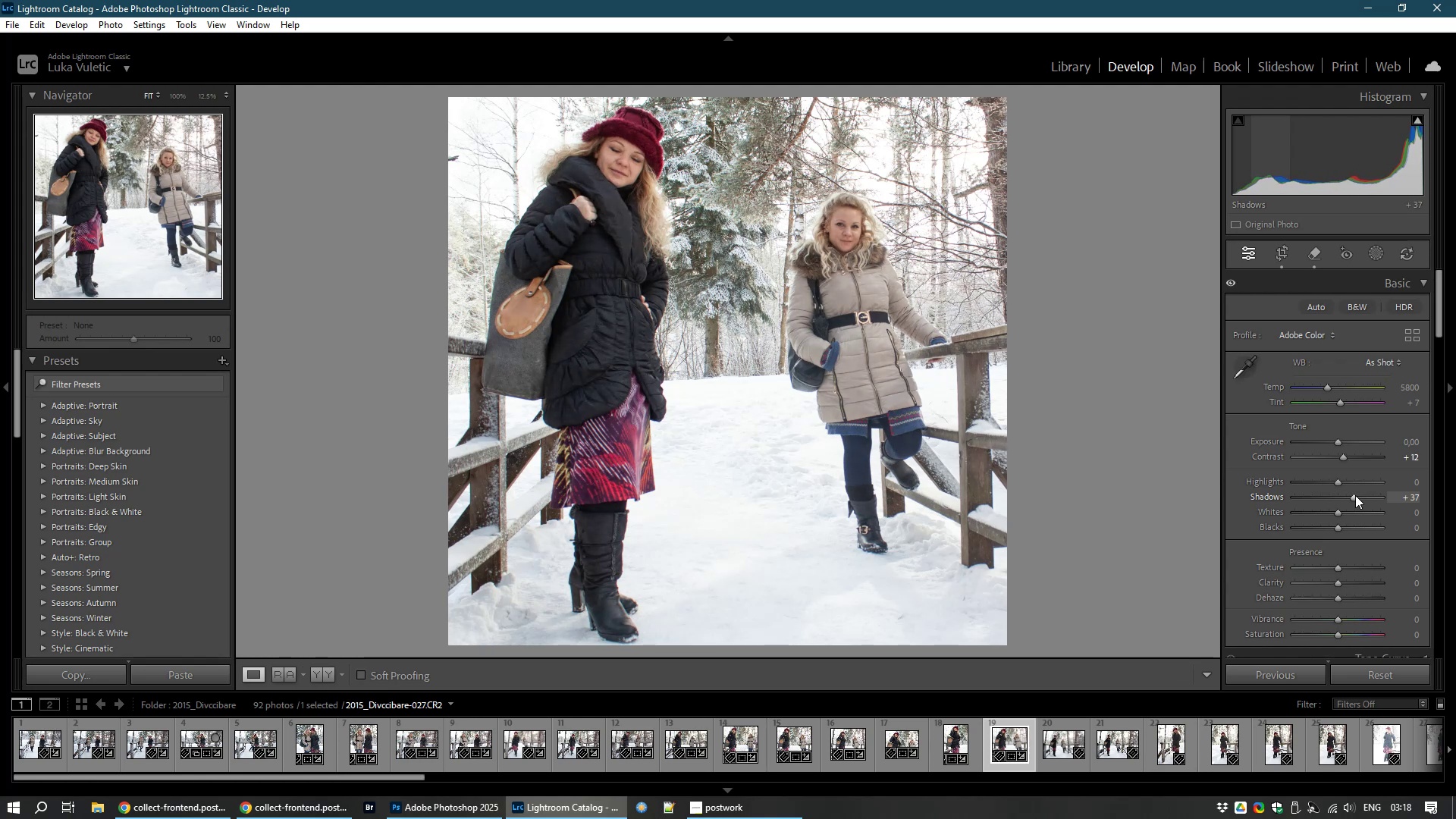 
left_click([1061, 741])
 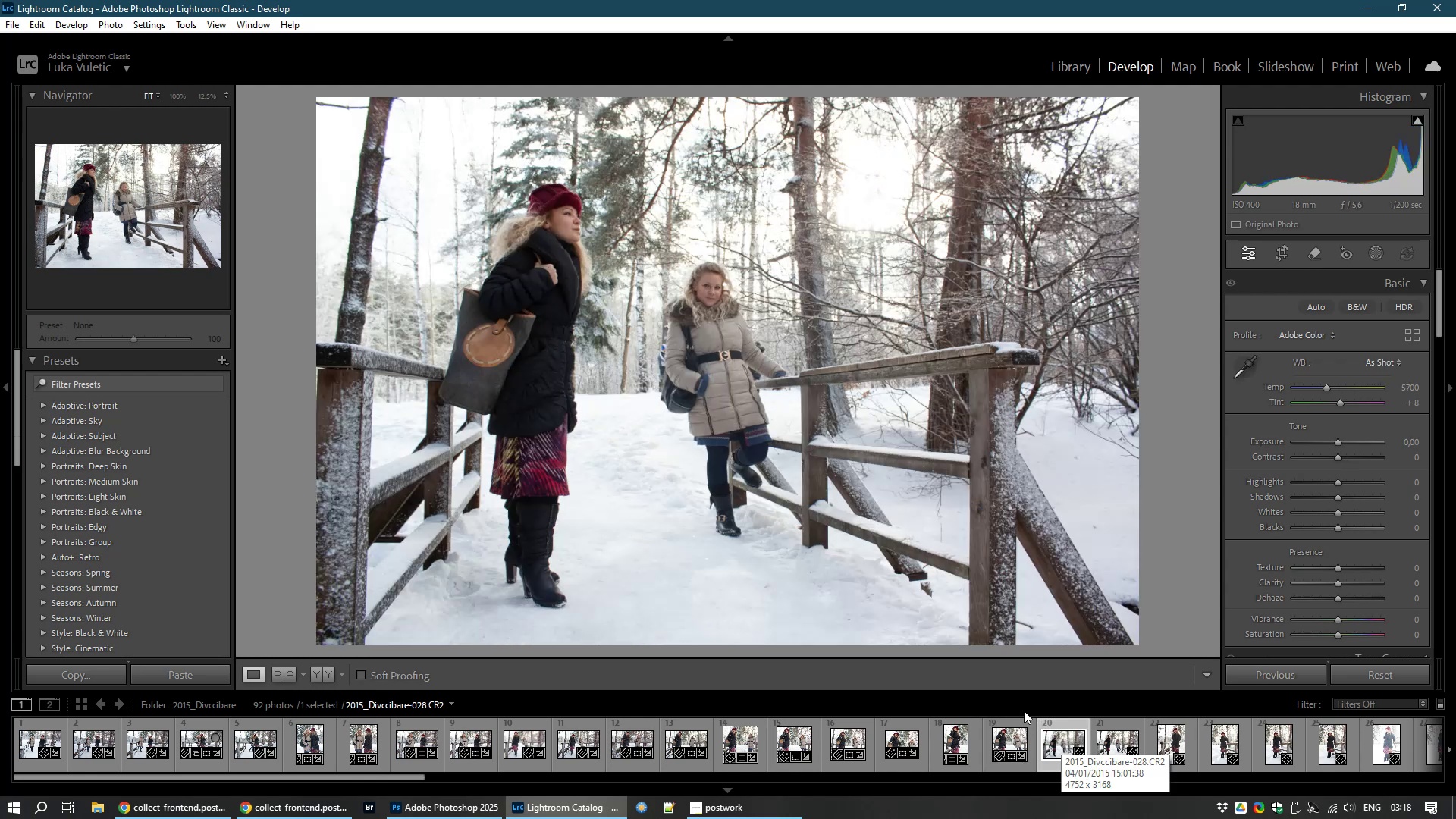 
wait(6.35)
 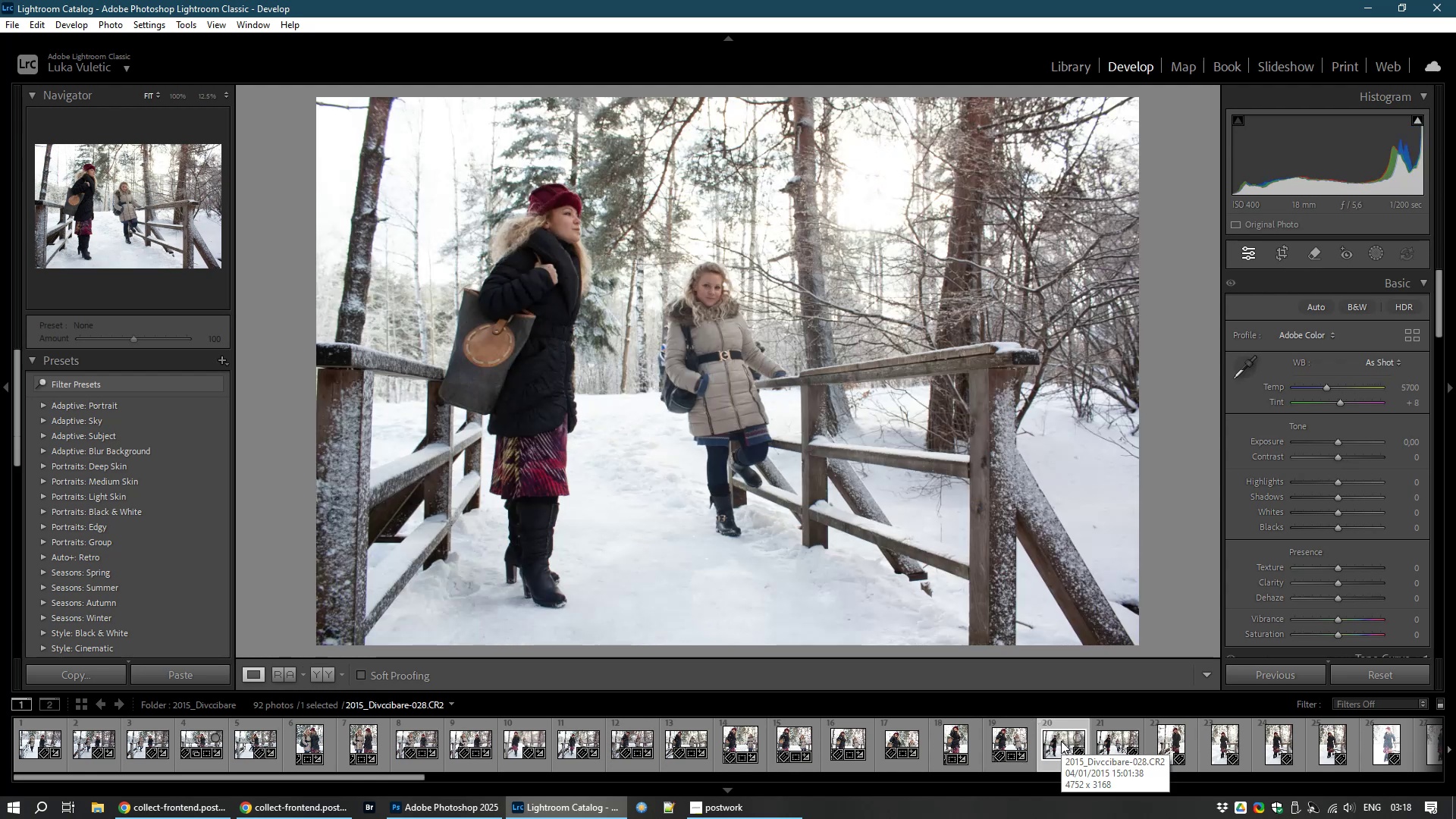 
left_click([1281, 255])
 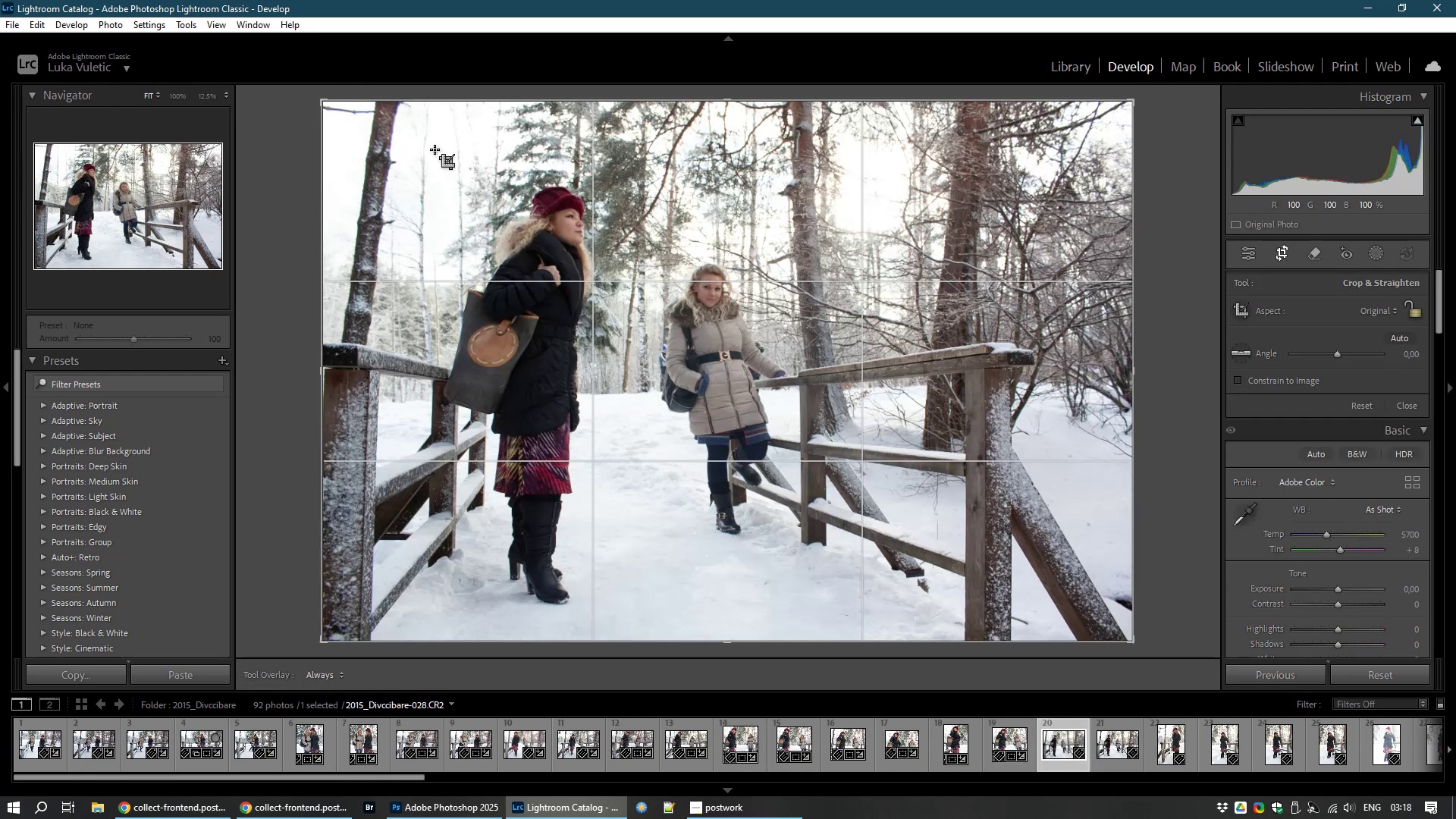 
left_click_drag(start_coordinate=[432, 149], to_coordinate=[805, 342])
 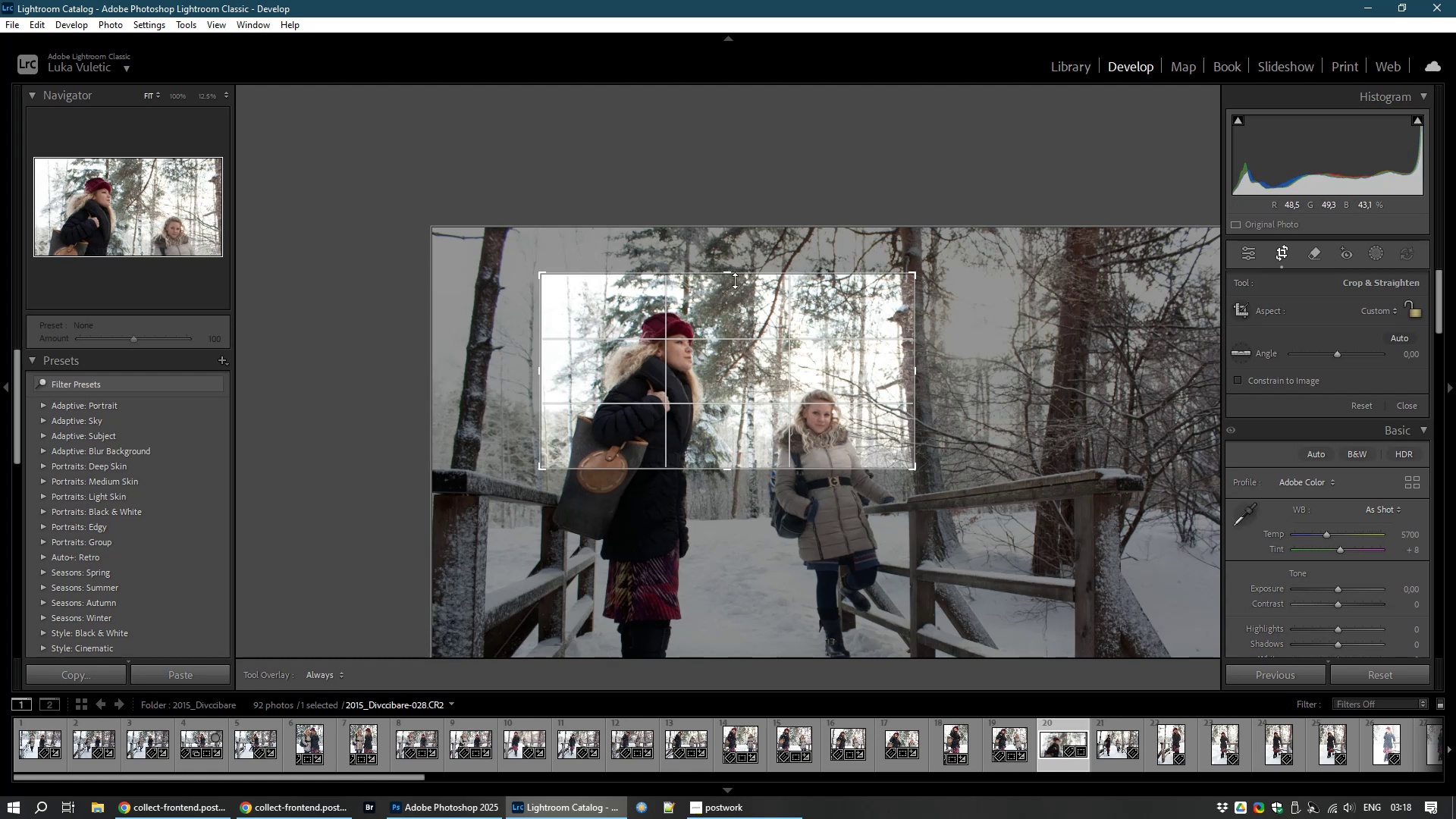 
left_click_drag(start_coordinate=[724, 278], to_coordinate=[727, 290])
 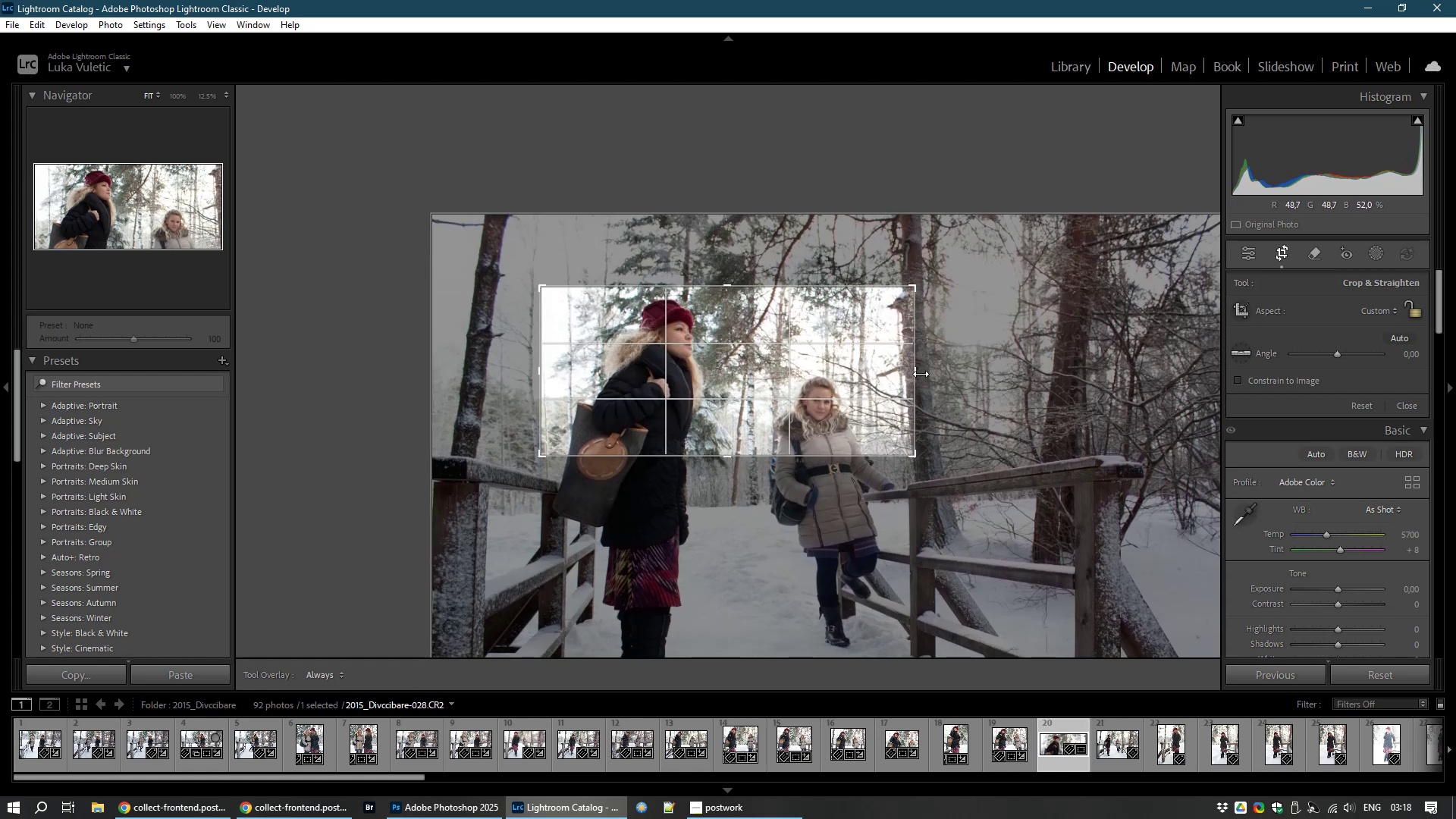 
left_click_drag(start_coordinate=[915, 376], to_coordinate=[897, 378])
 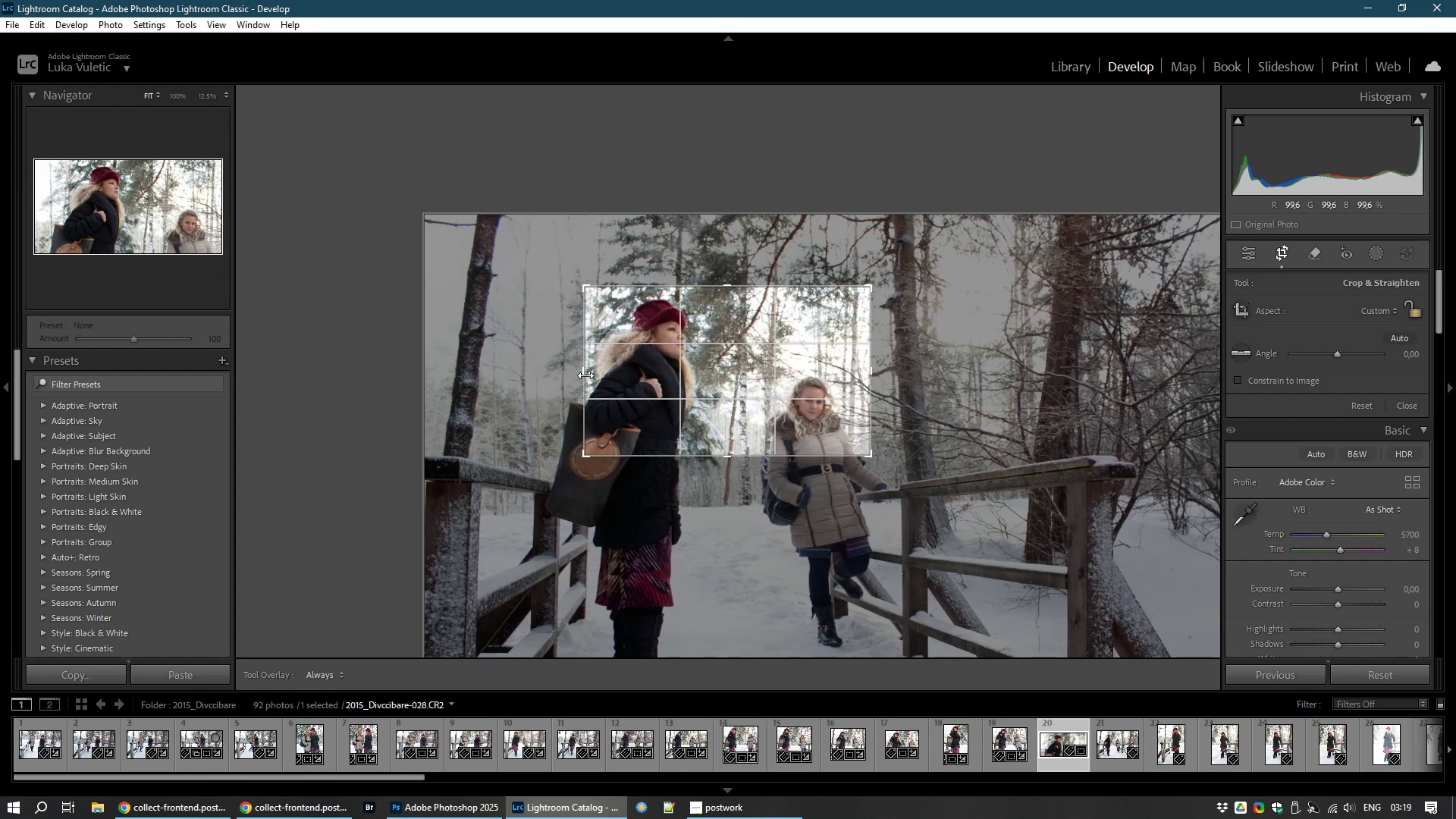 
wait(8.38)
 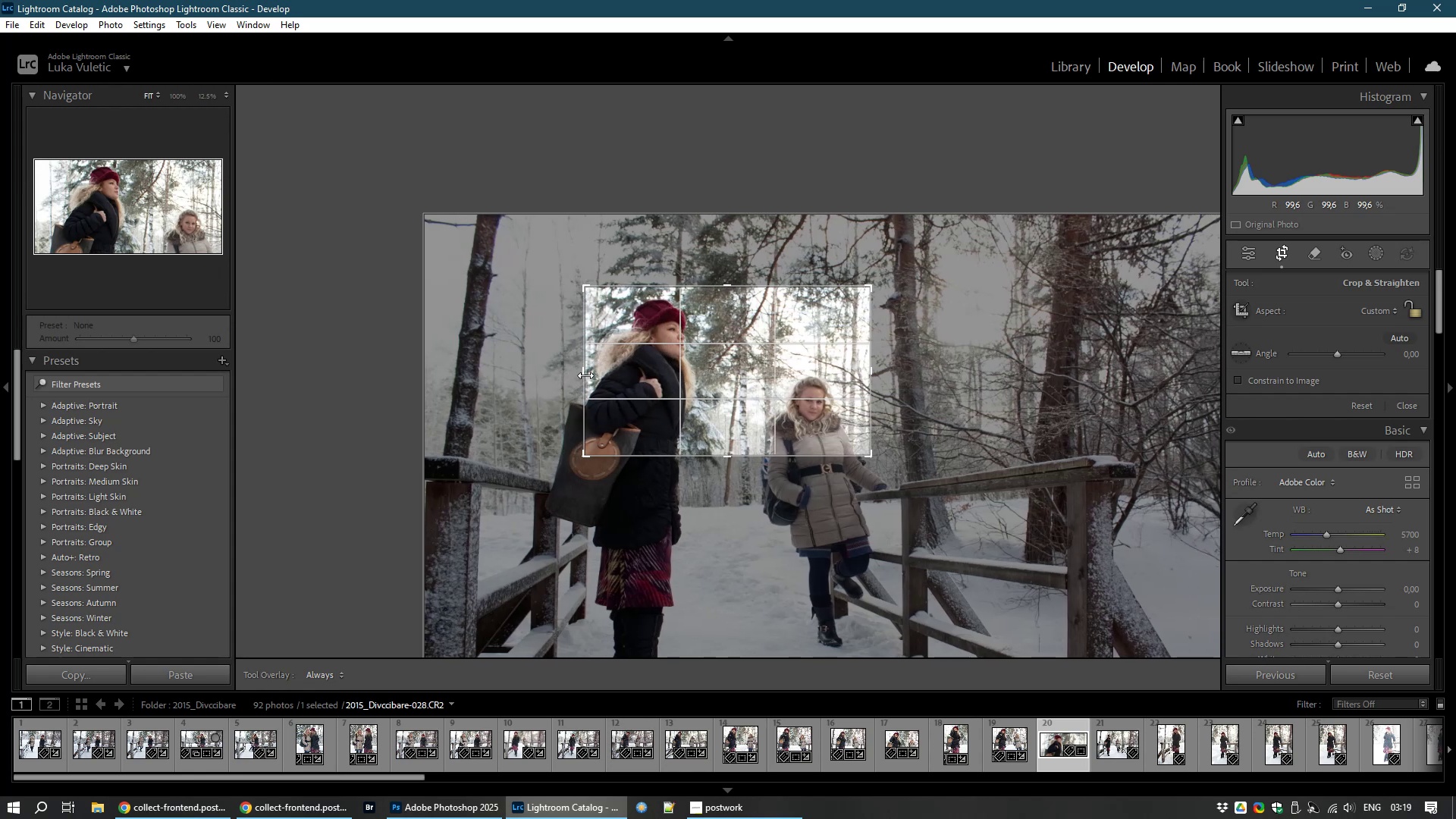 
left_click_drag(start_coordinate=[583, 372], to_coordinate=[579, 372])
 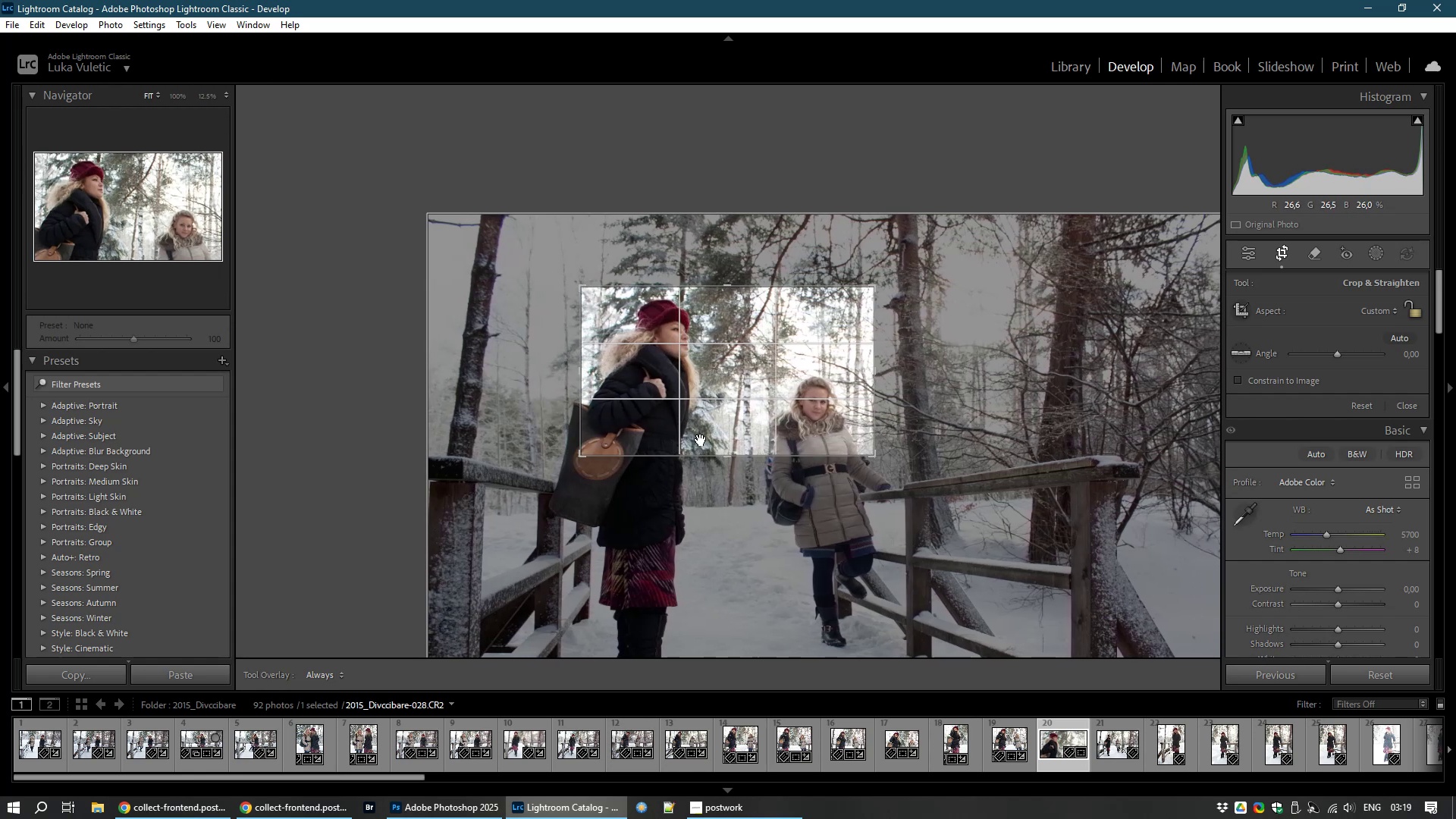 
double_click([701, 440])
 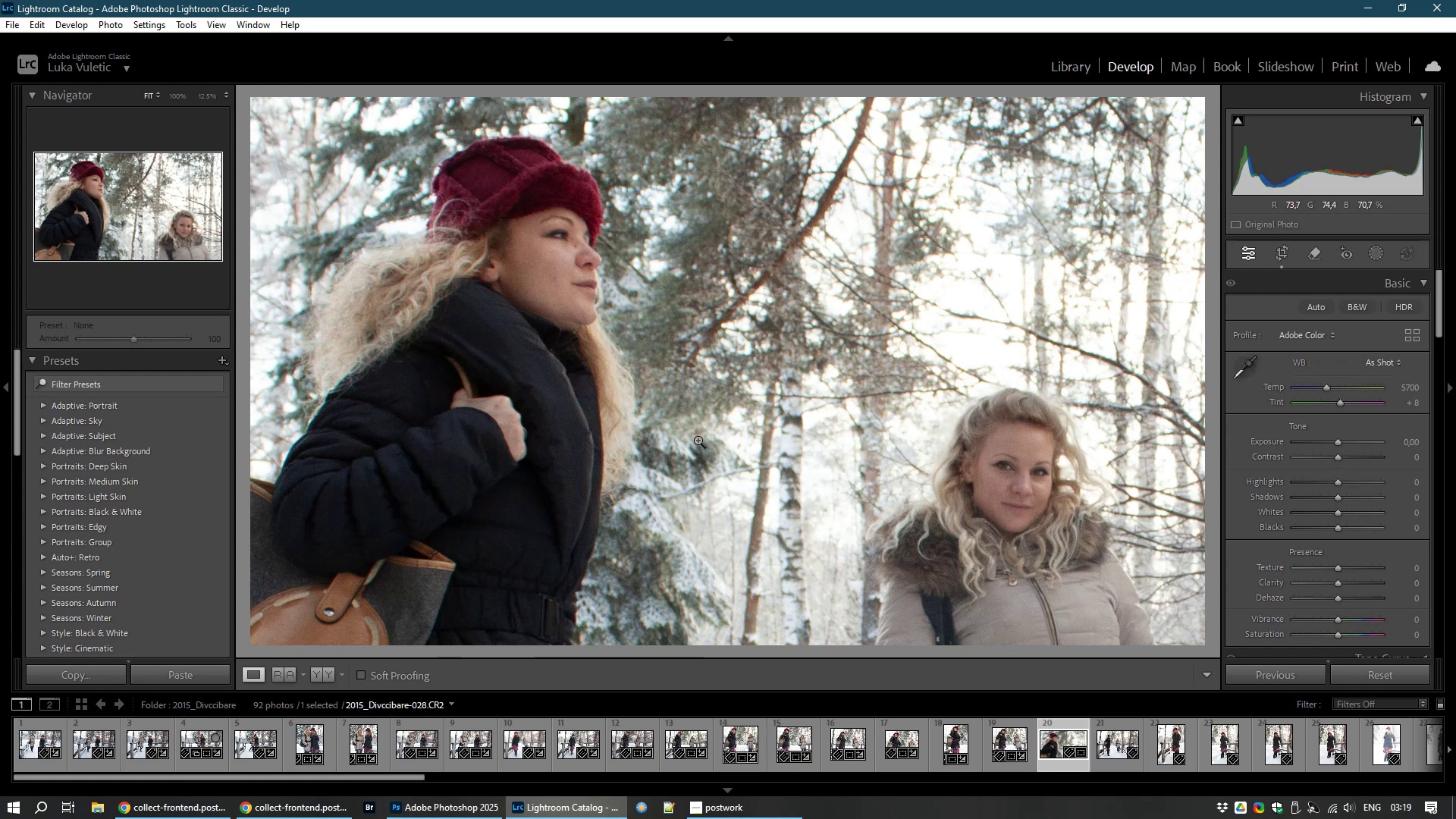 
wait(11.37)
 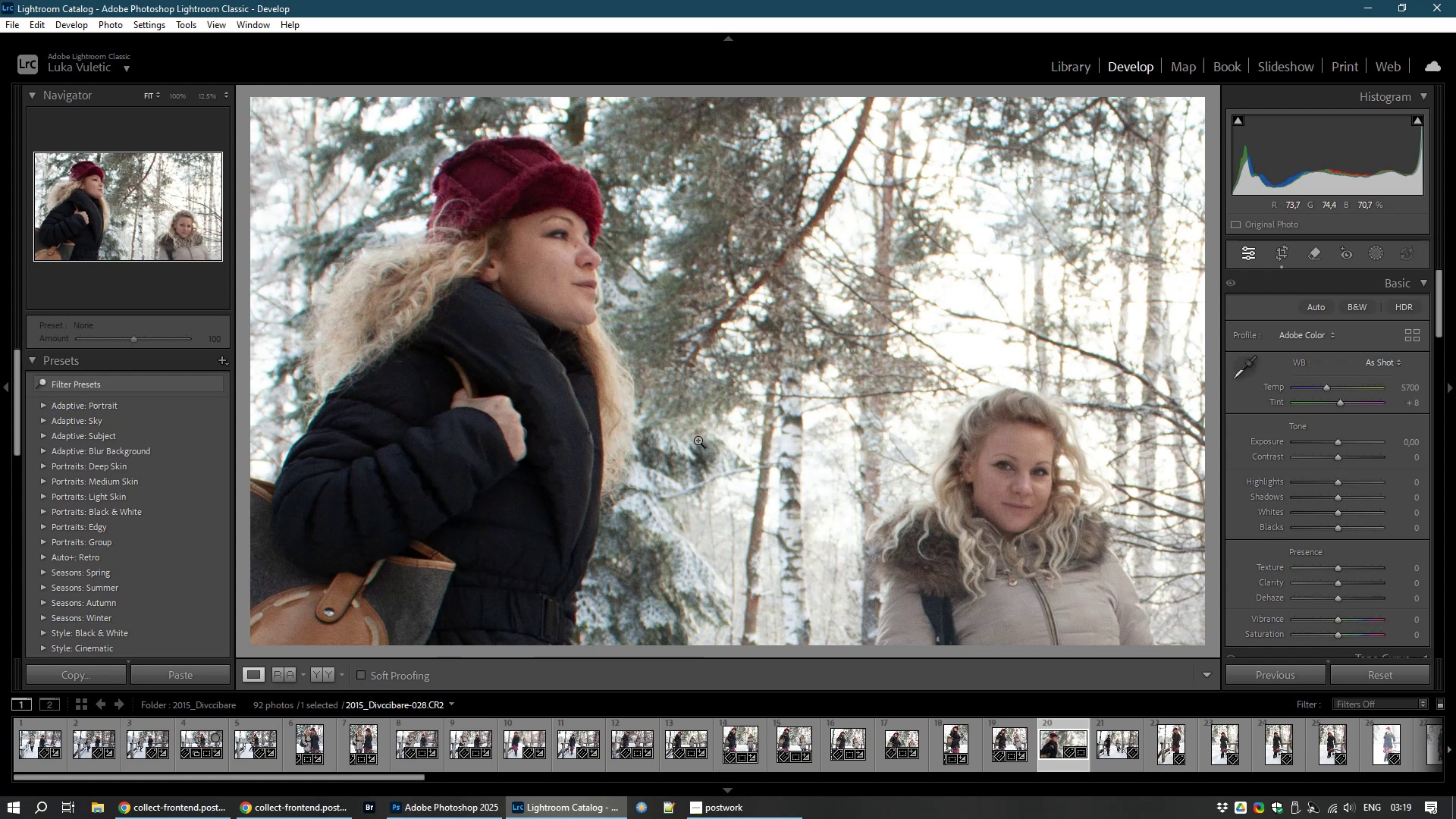 
left_click([1282, 249])
 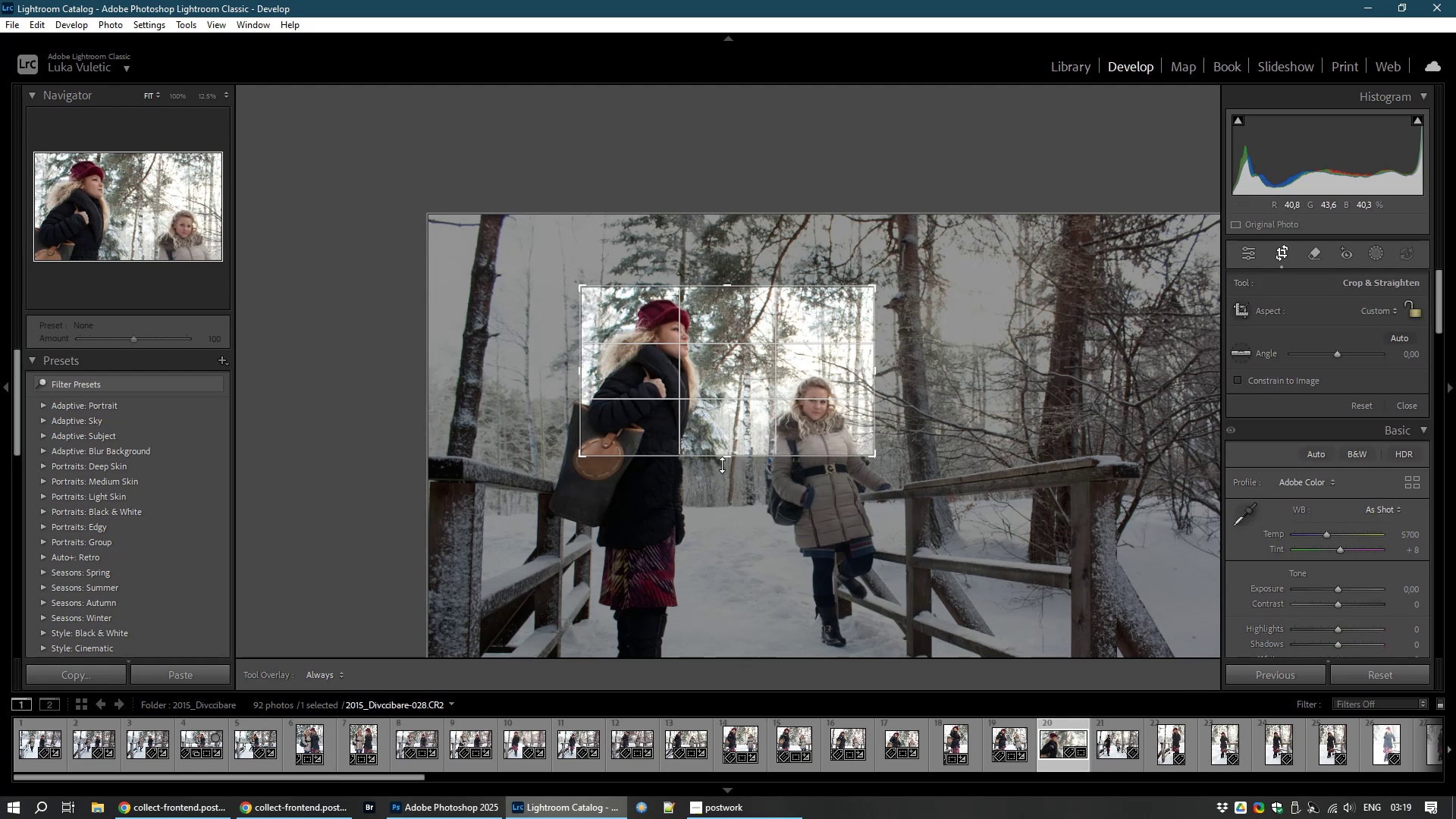 
left_click_drag(start_coordinate=[726, 457], to_coordinate=[702, 591])
 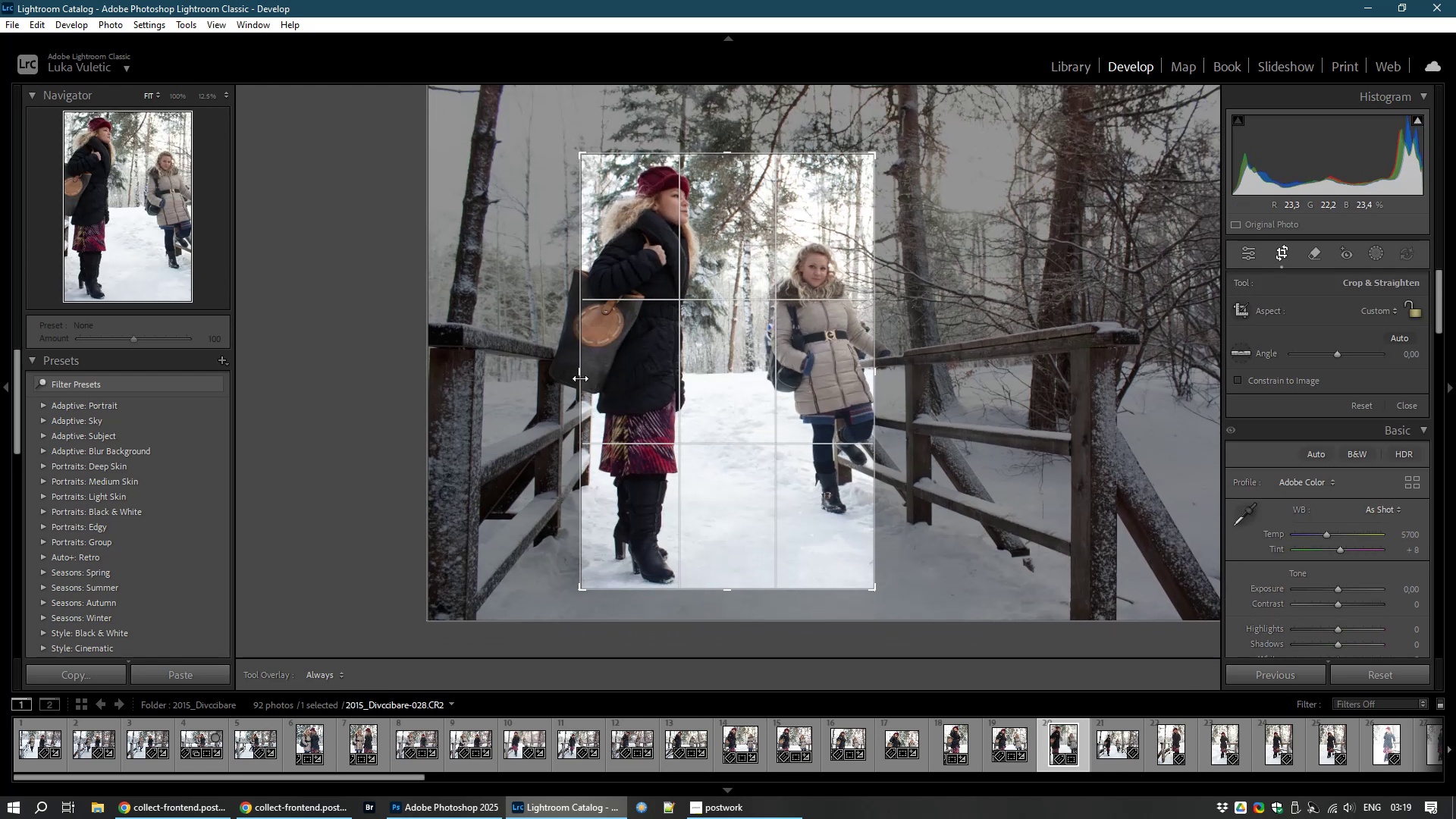 
left_click_drag(start_coordinate=[579, 375], to_coordinate=[560, 376])
 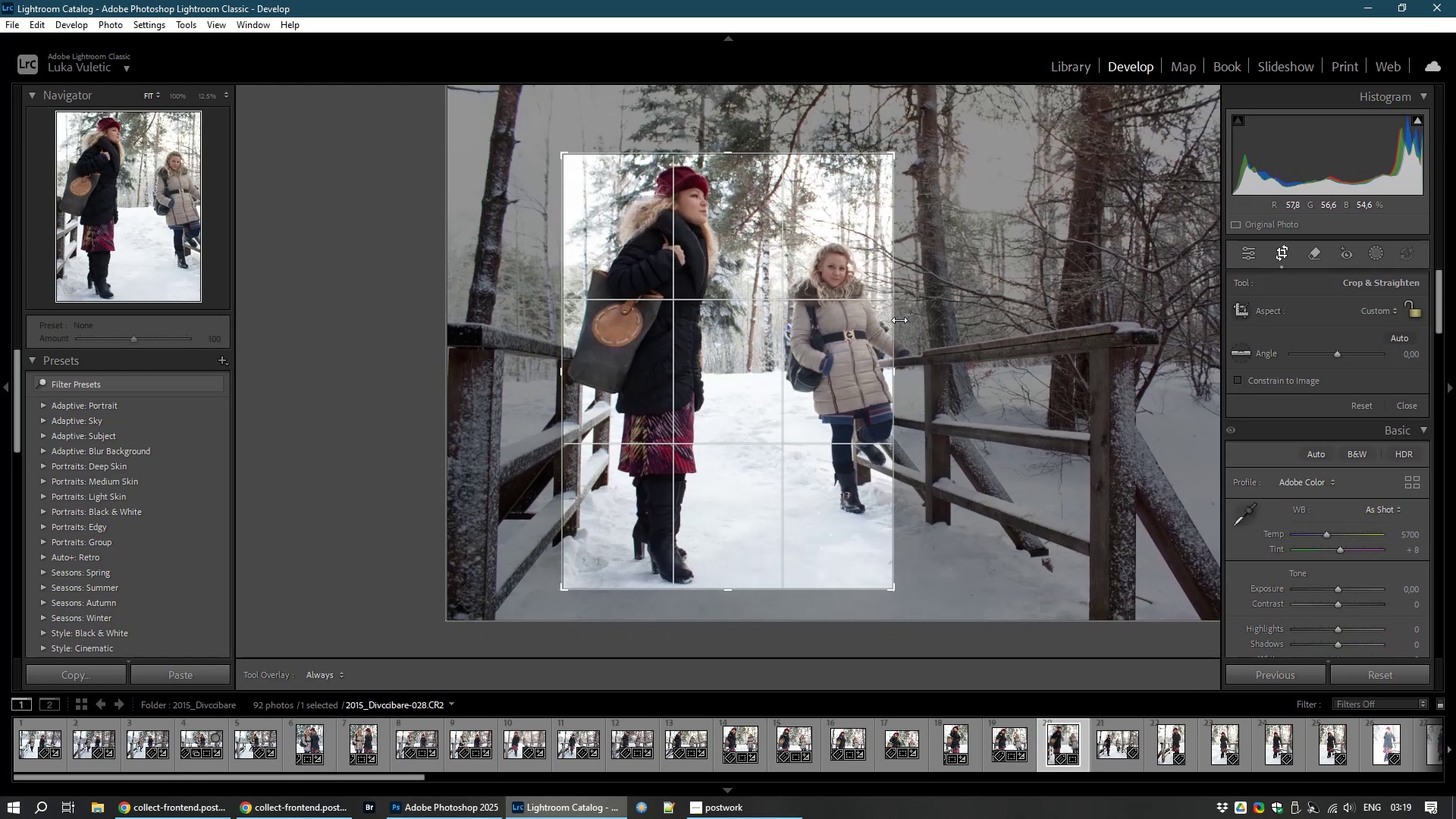 
left_click_drag(start_coordinate=[893, 370], to_coordinate=[904, 366])
 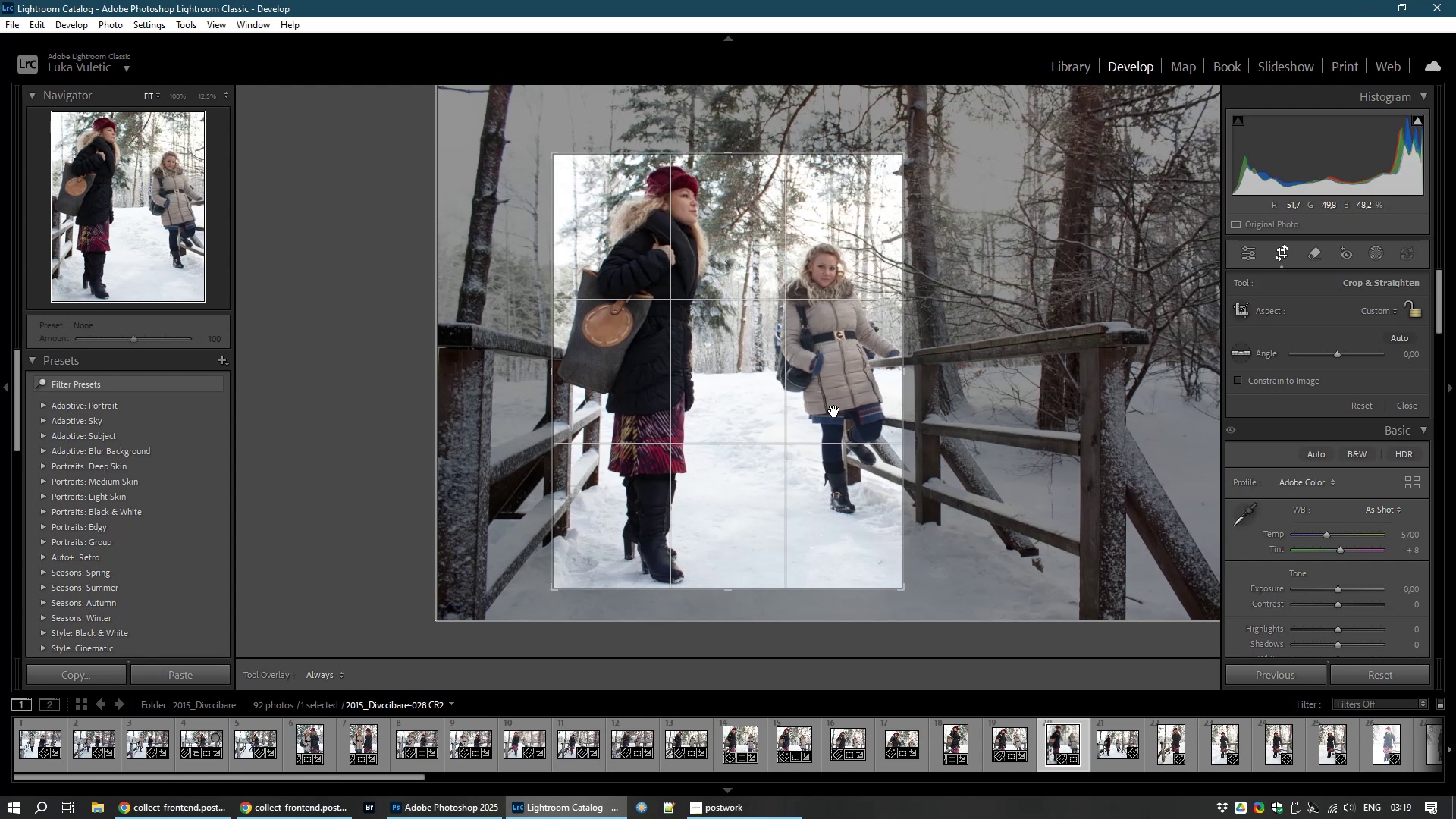 
double_click([834, 411])
 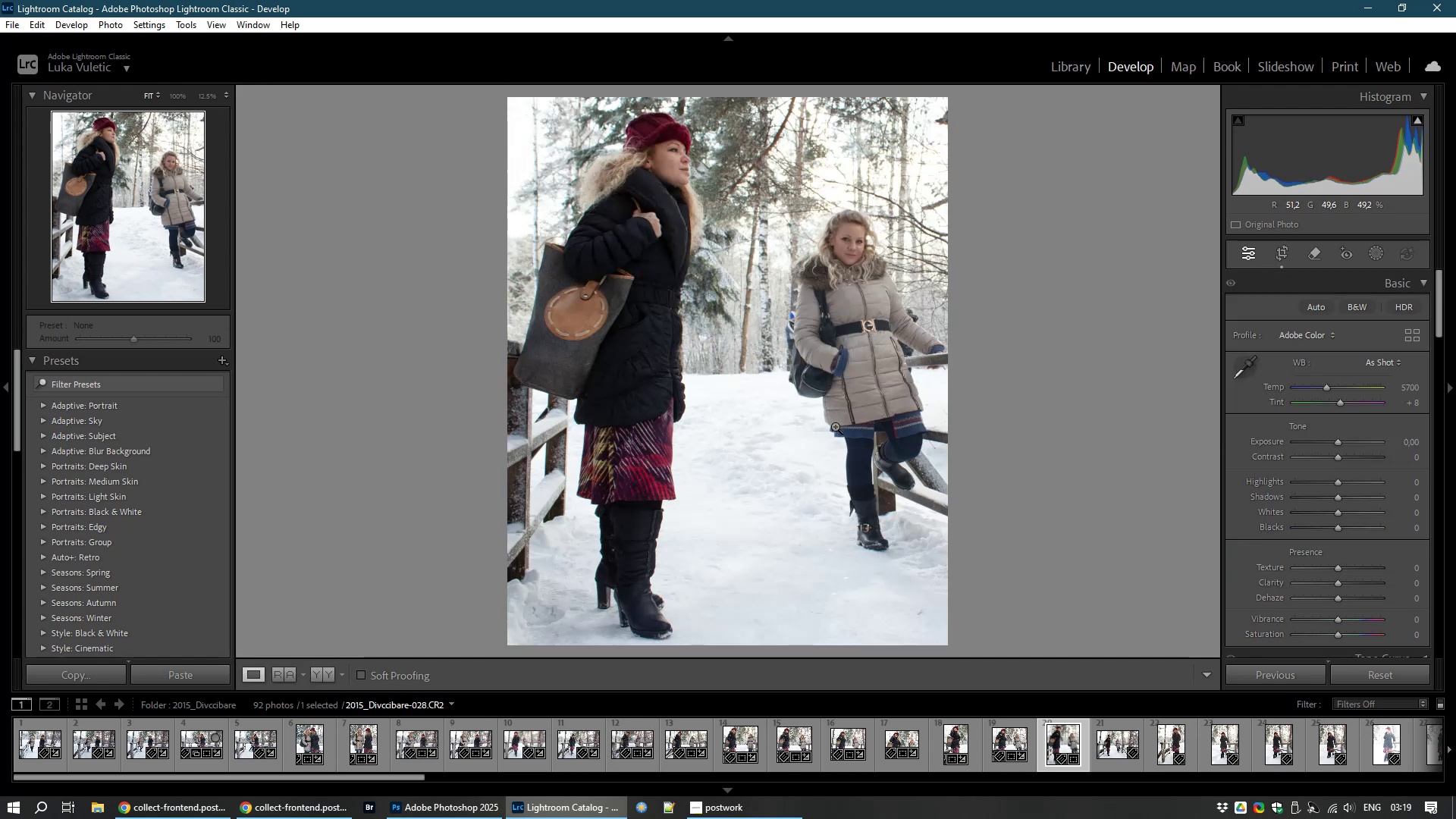 
wait(7.3)
 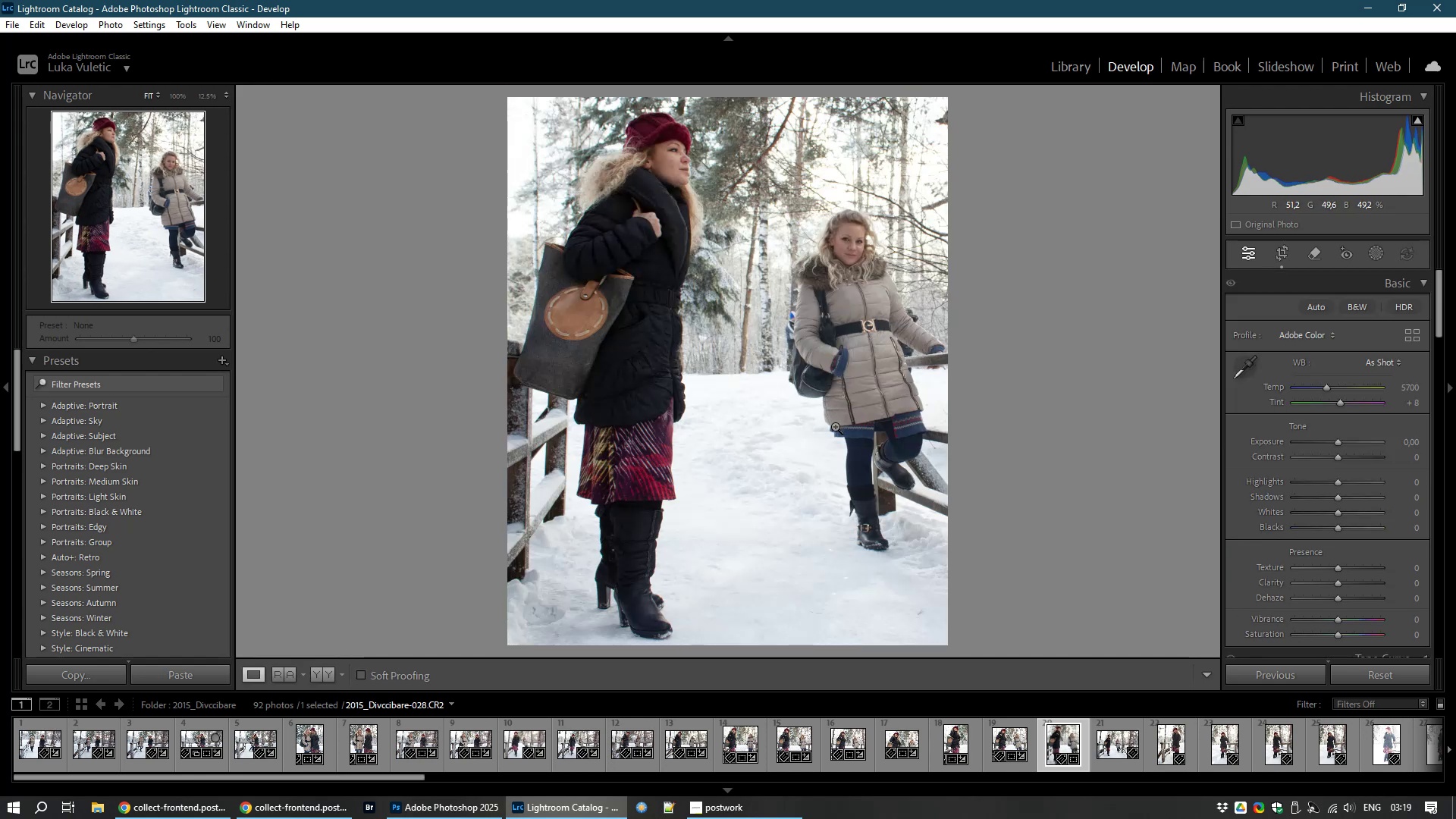 
left_click([769, 314])
 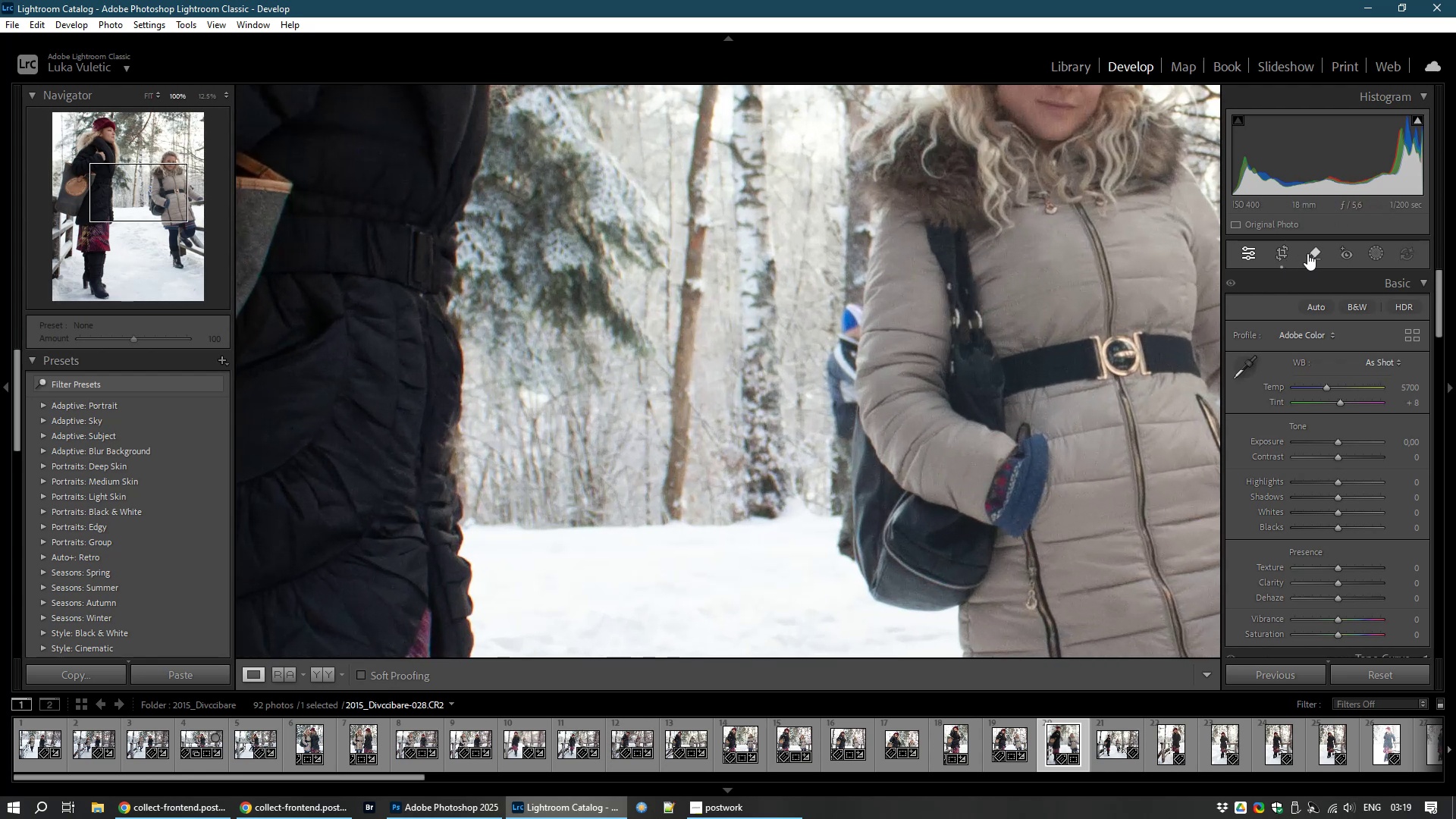 
left_click([1316, 256])
 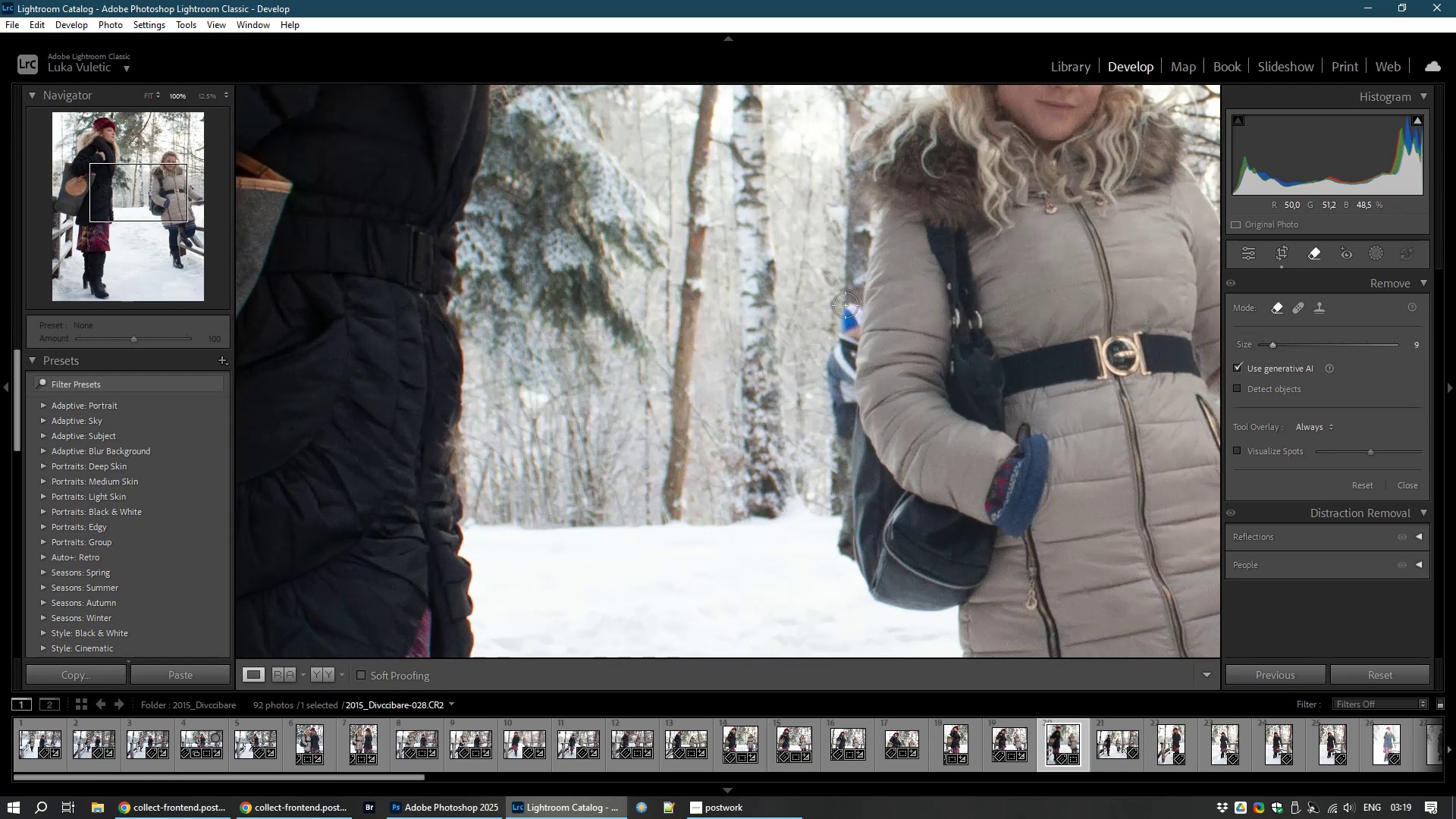 
left_click_drag(start_coordinate=[846, 306], to_coordinate=[858, 309])
 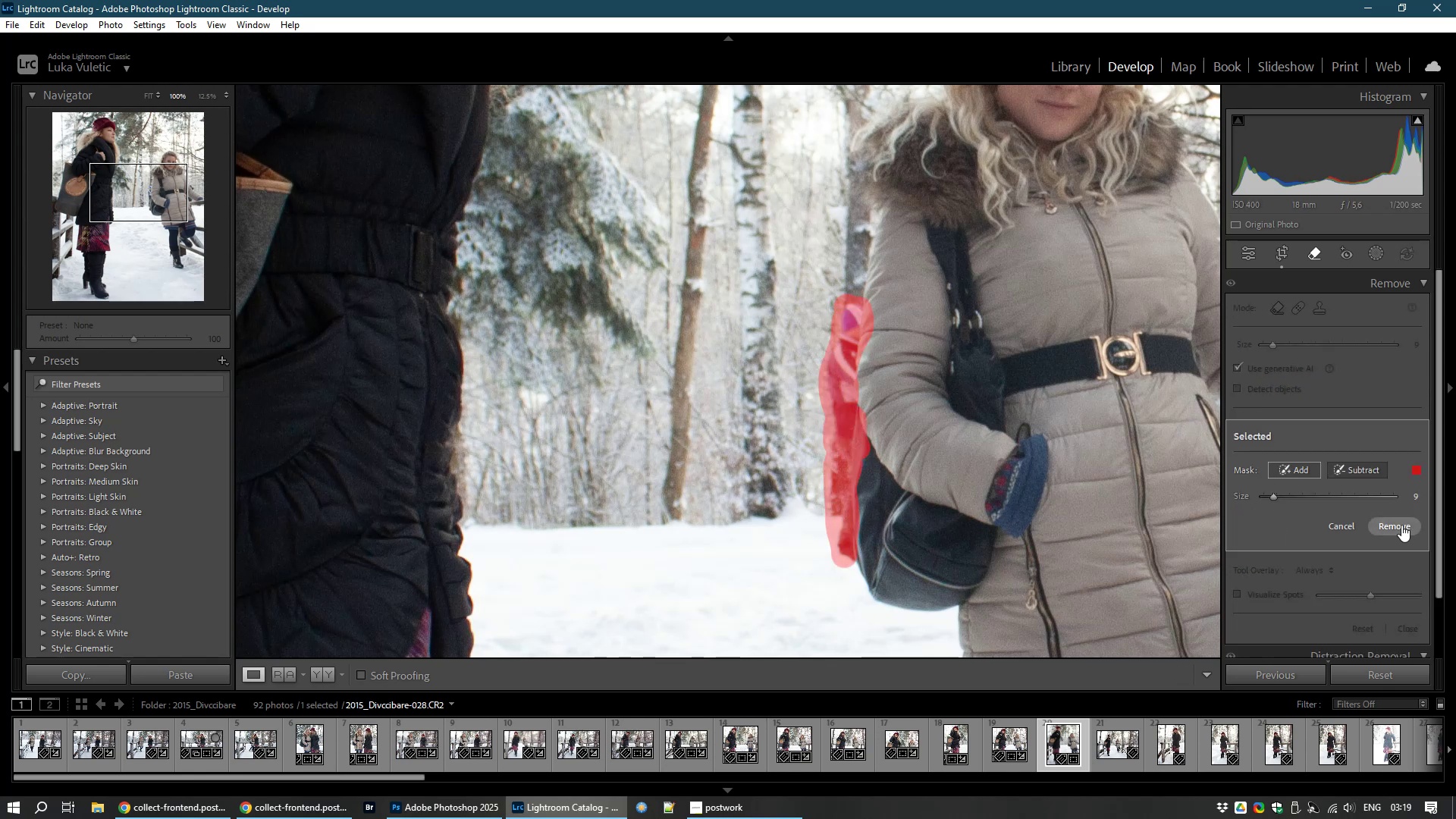 
left_click([1402, 529])
 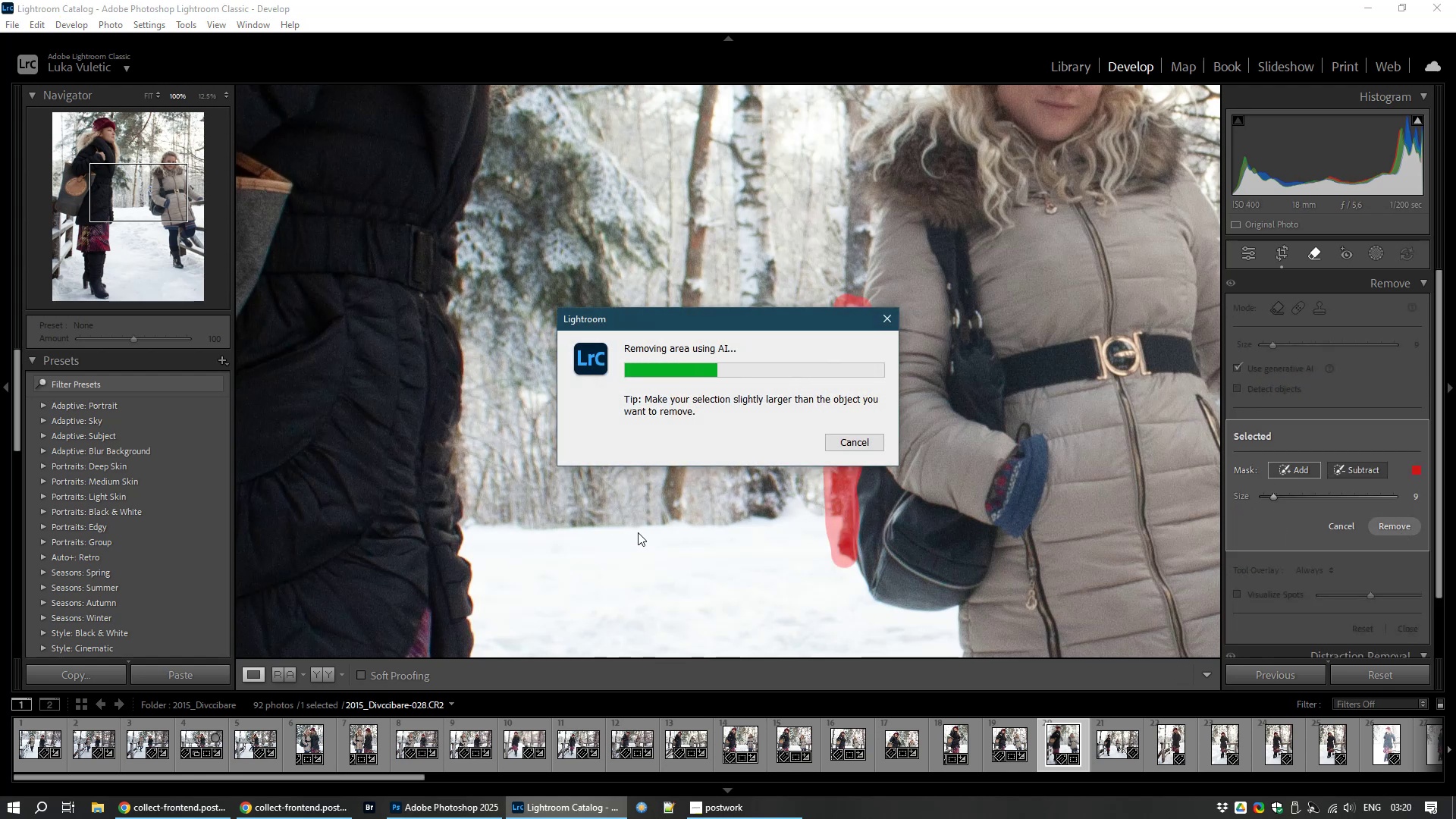 
wait(9.02)
 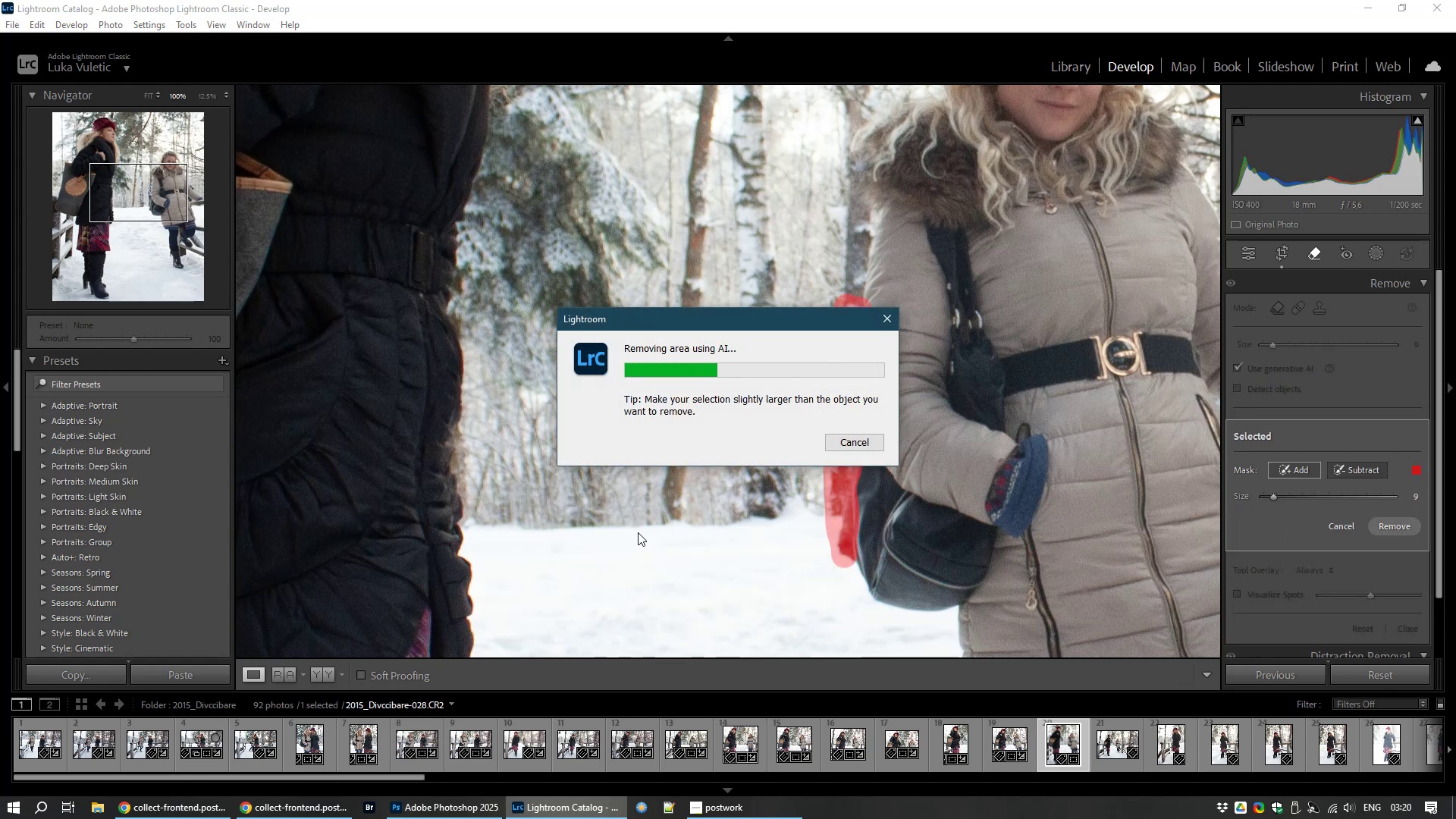 
right_click([638, 532])
 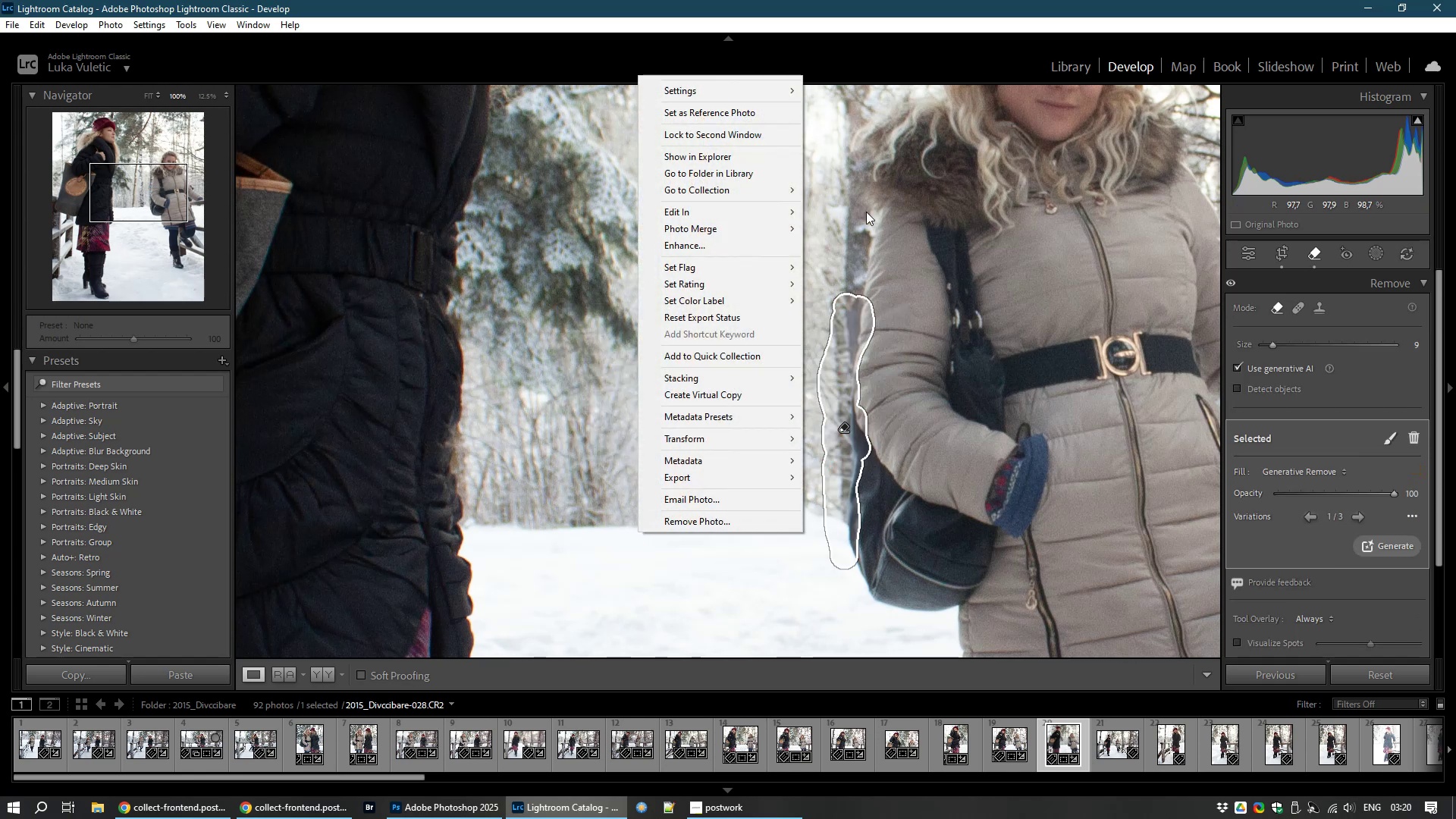 
wait(6.44)
 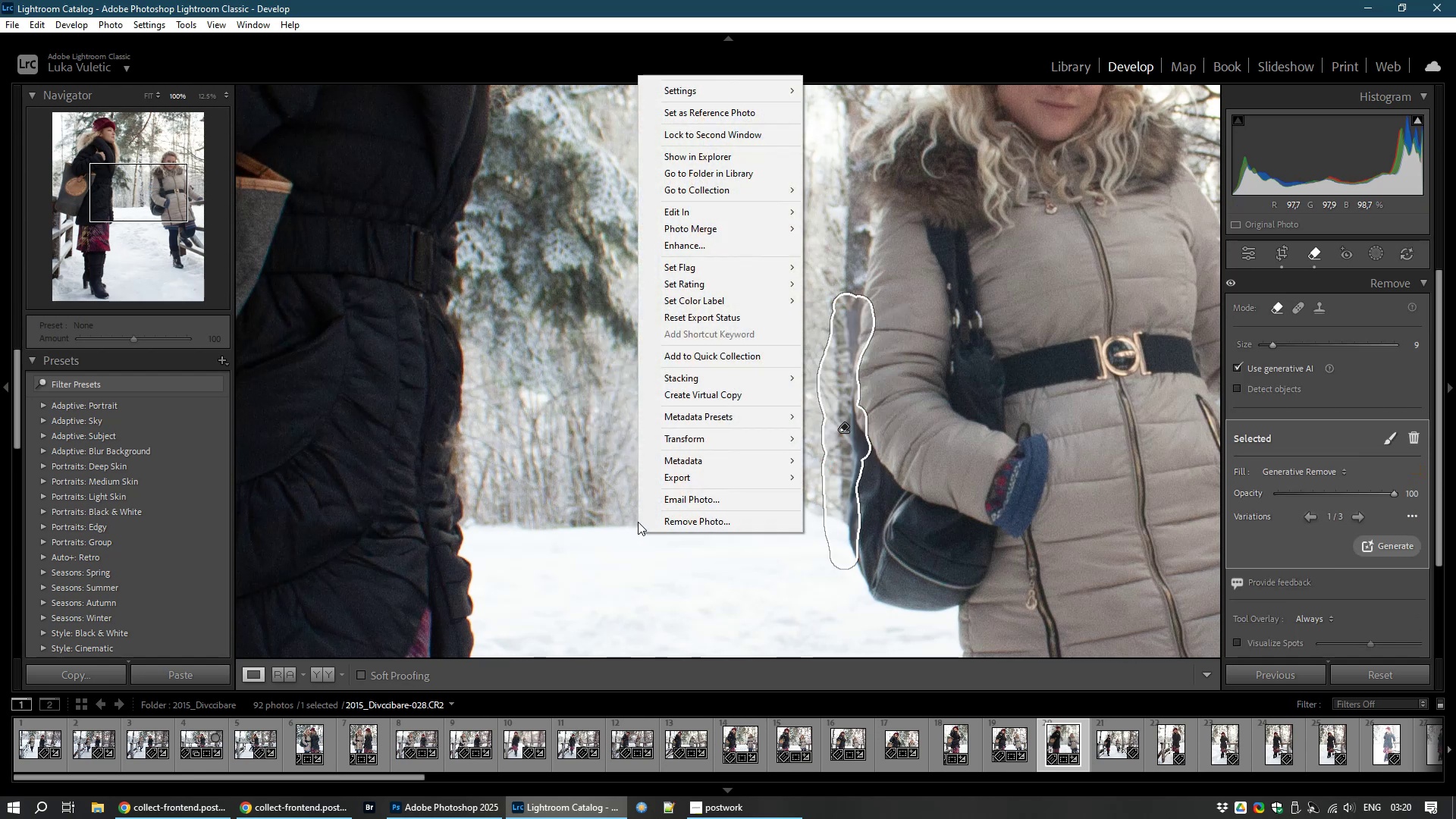 
left_click([856, 26])
 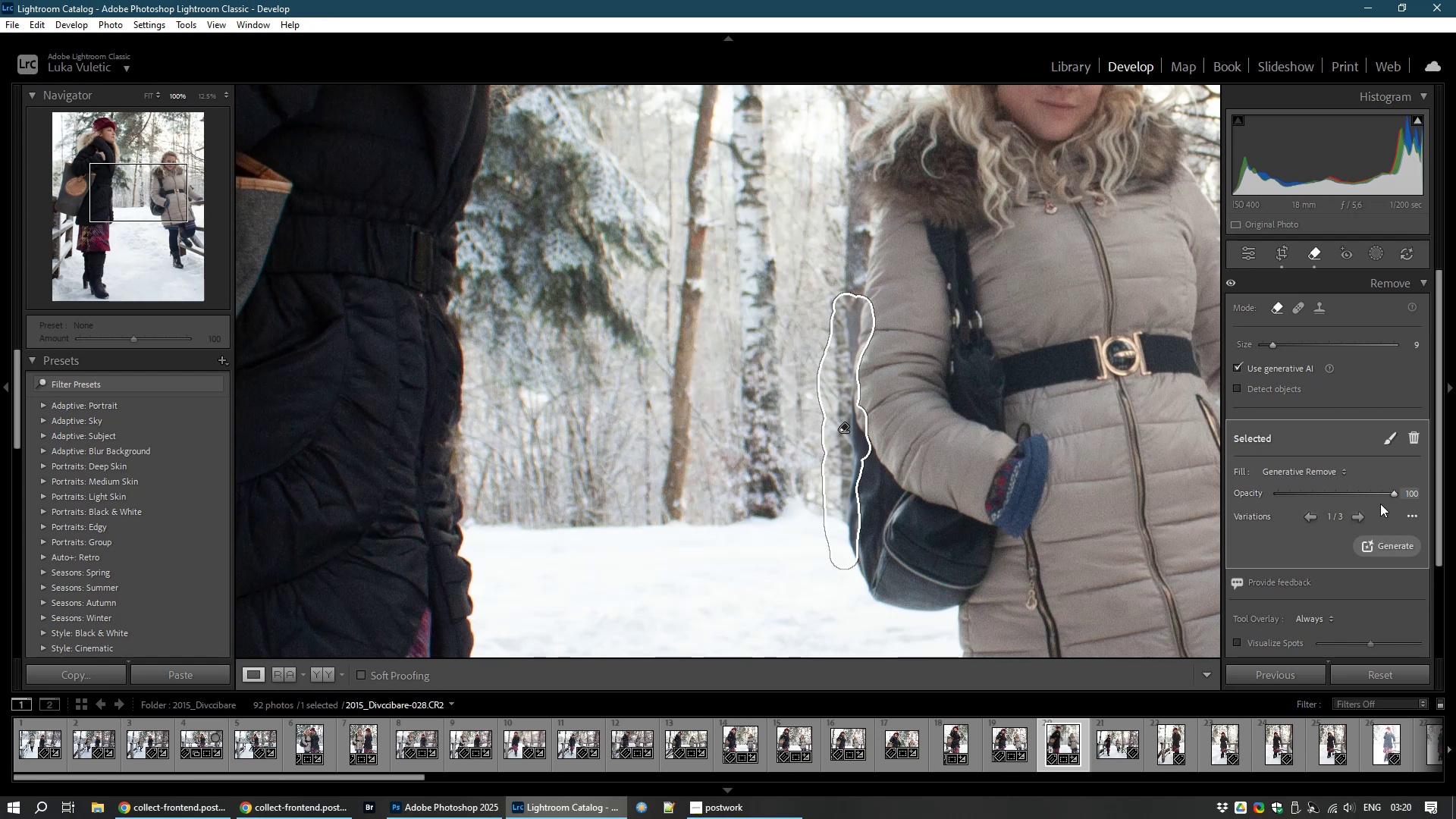 
left_click([1354, 512])
 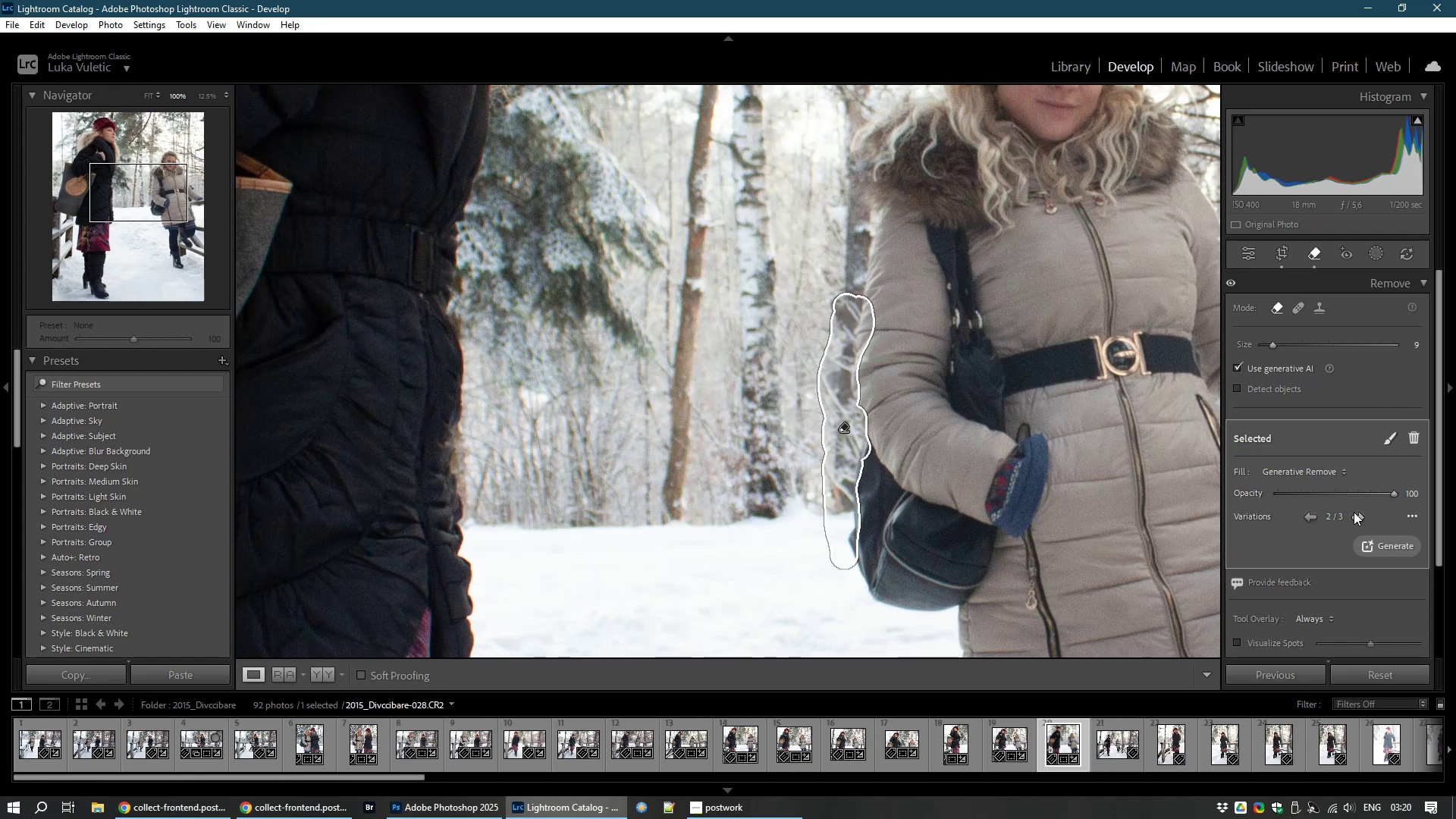 
left_click([1354, 512])
 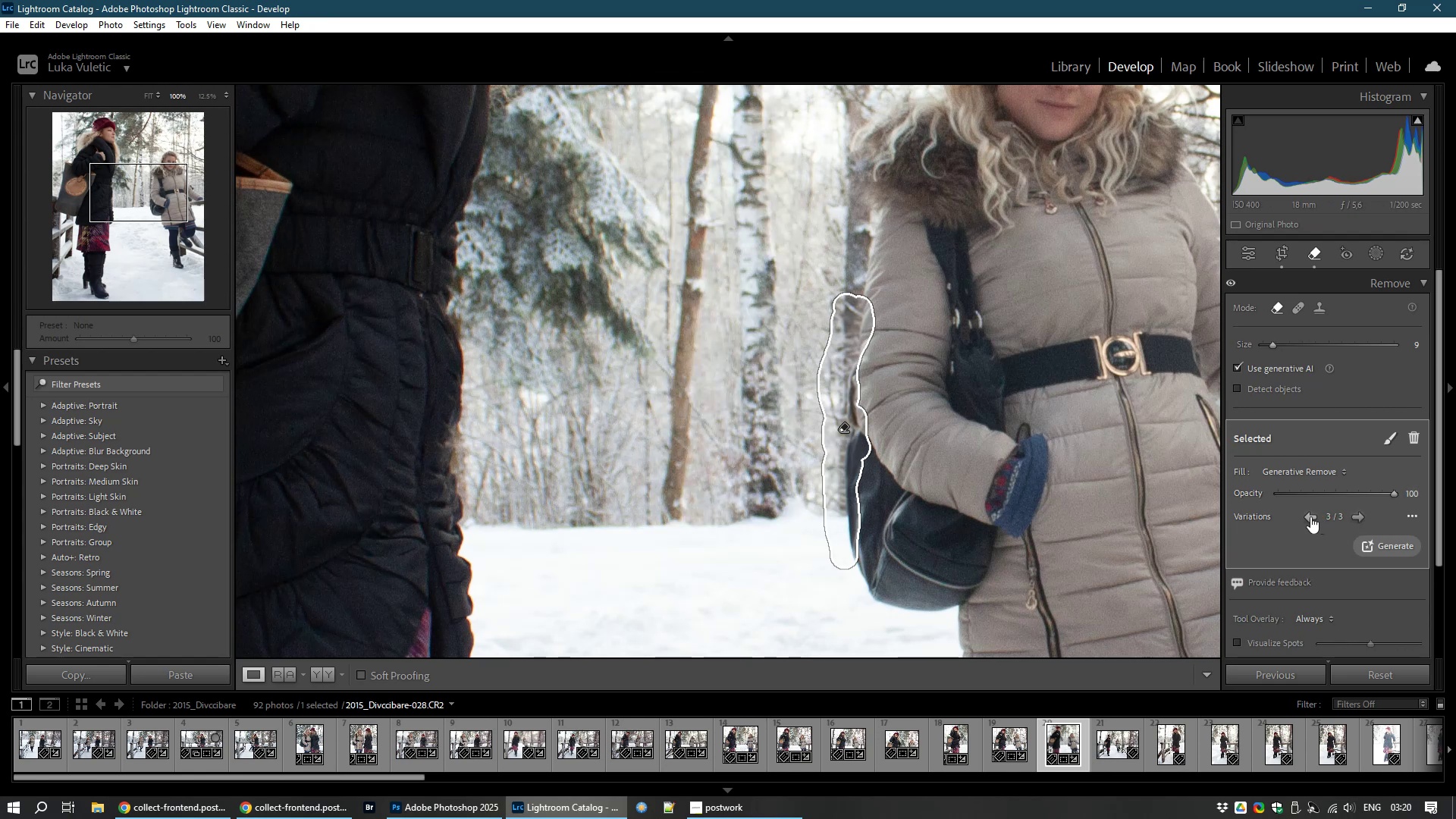 
left_click([1308, 516])
 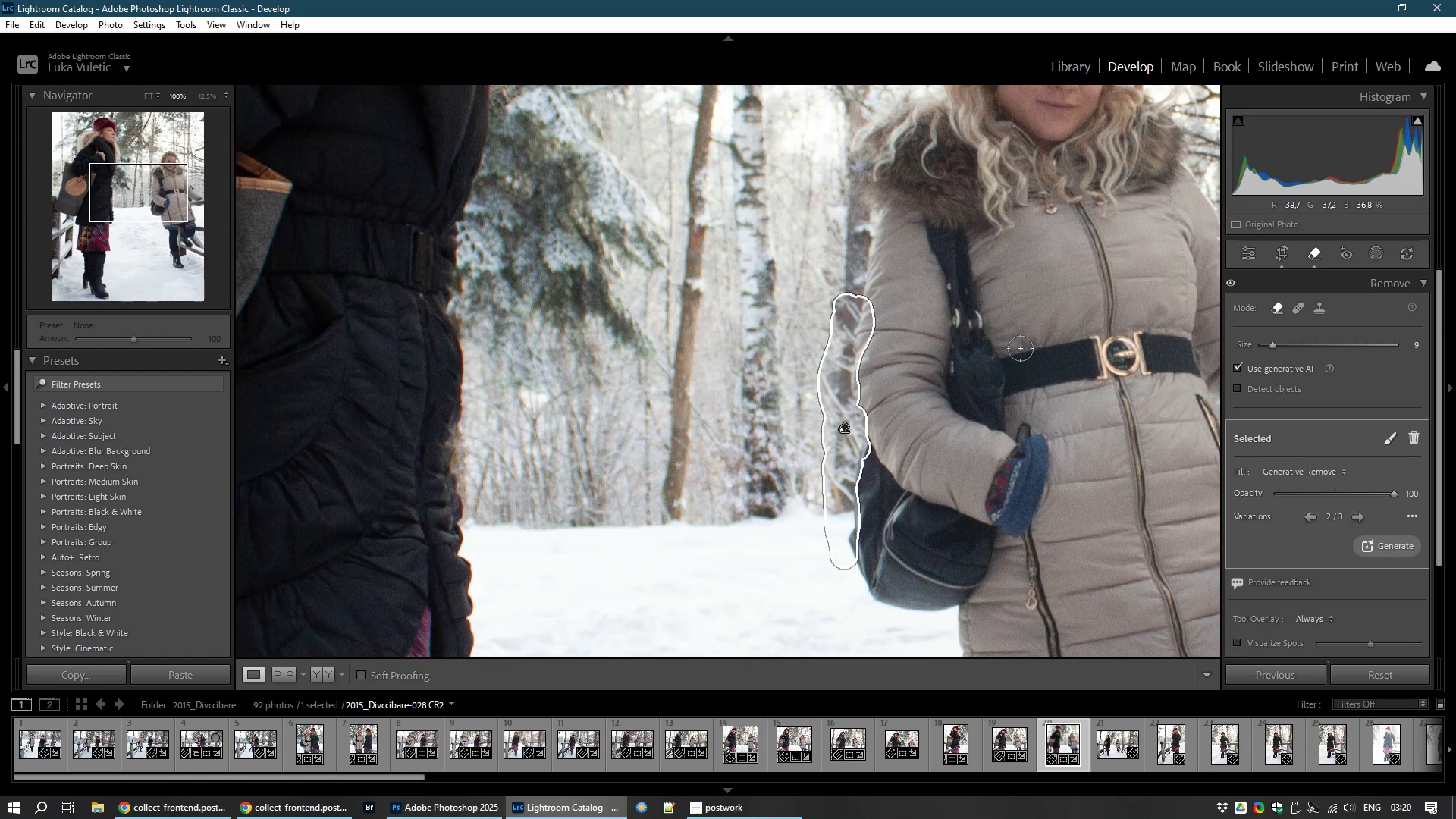 
hold_key(key=Space, duration=1.5)
 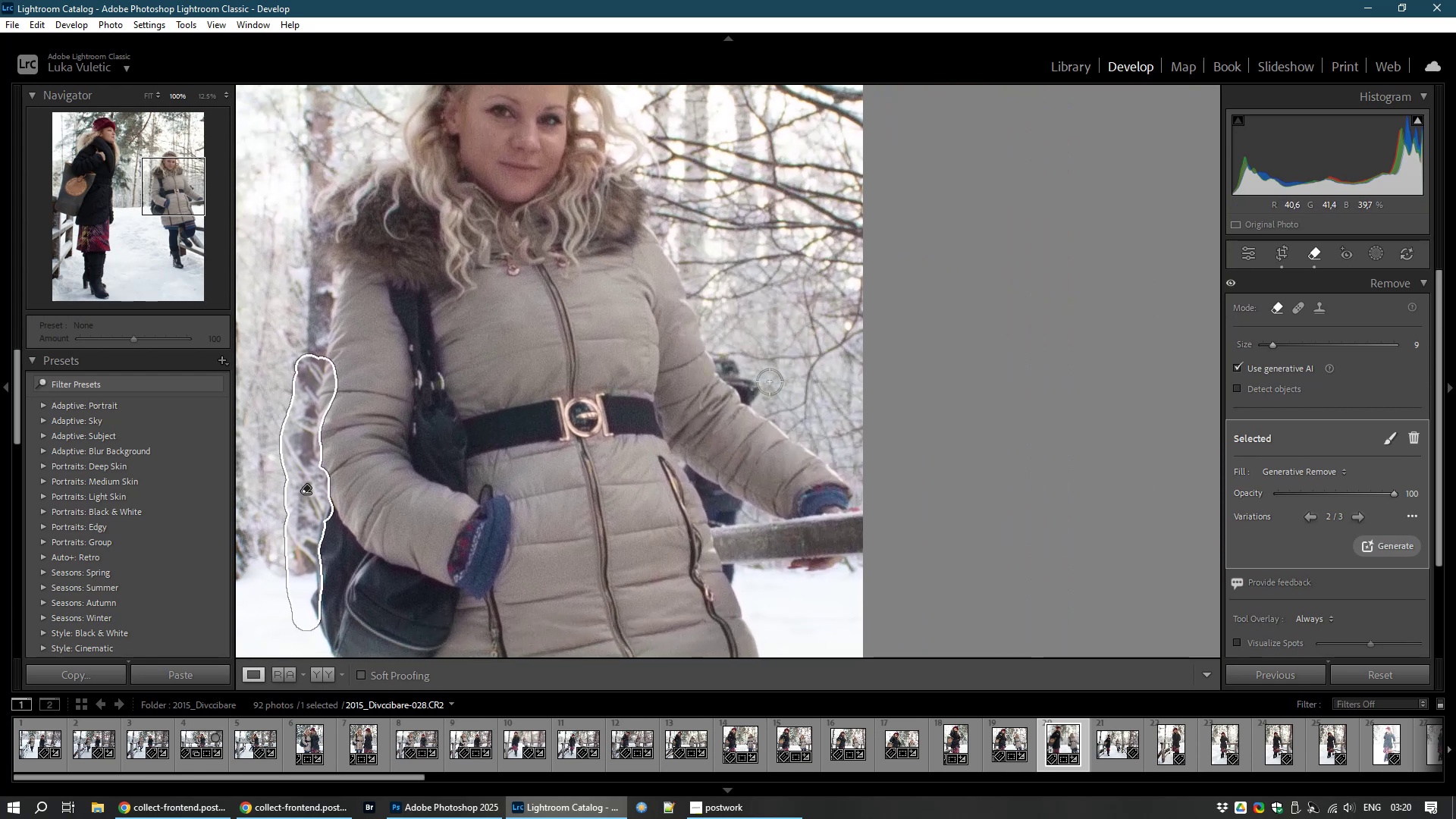 
left_click_drag(start_coordinate=[1069, 347], to_coordinate=[532, 409])
 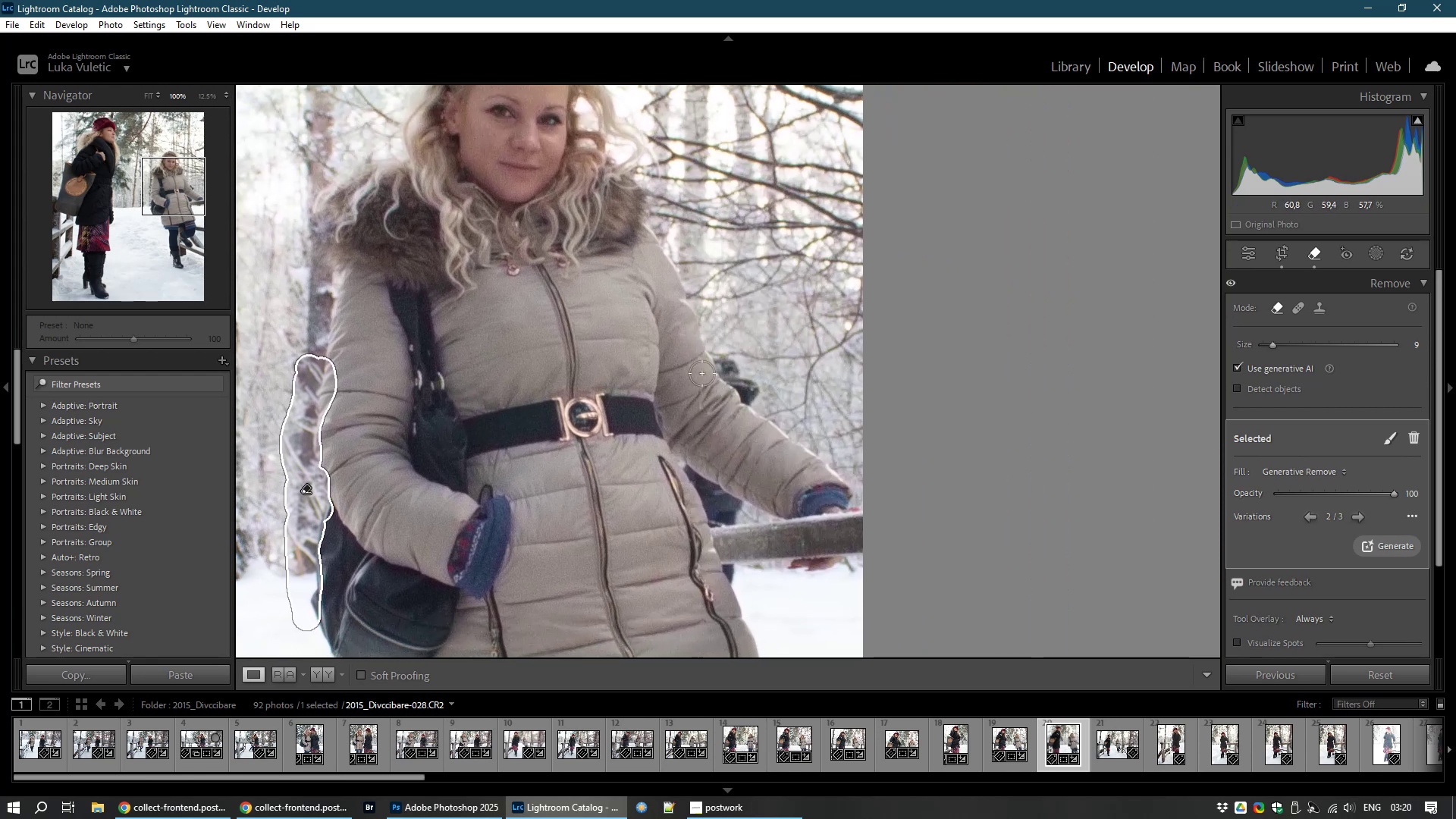 
key(Space)
 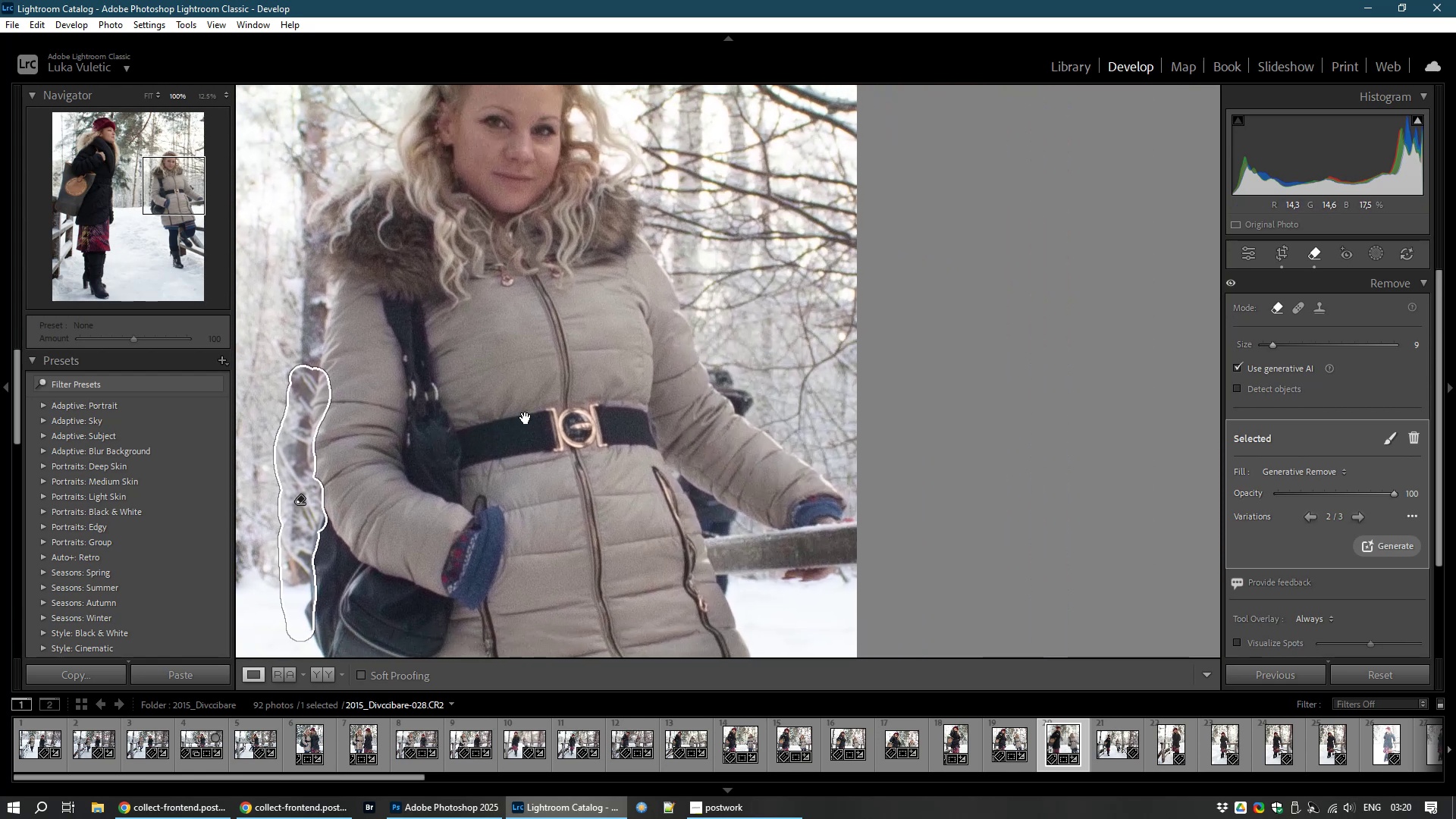 
key(Space)
 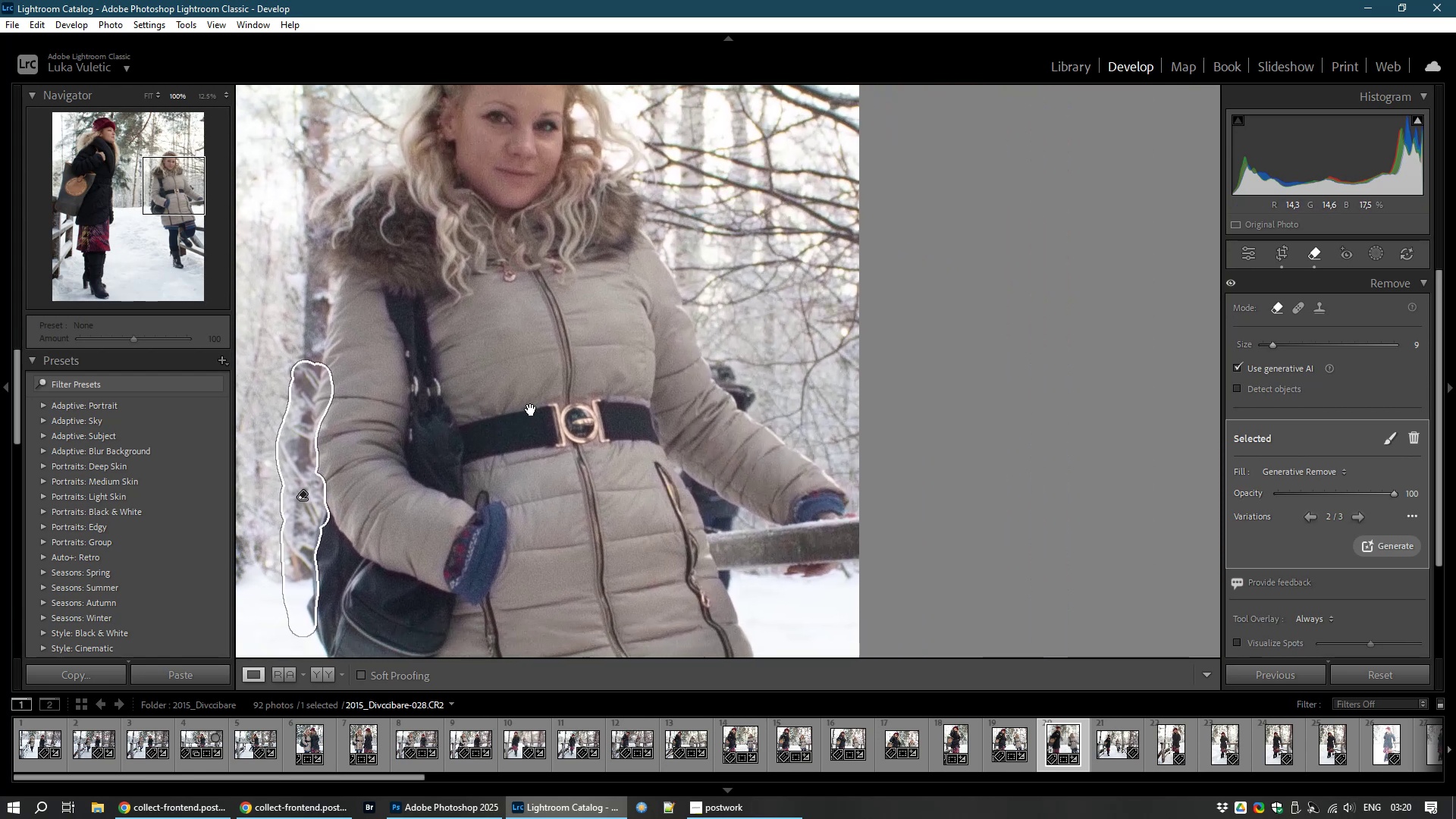 
key(Space)
 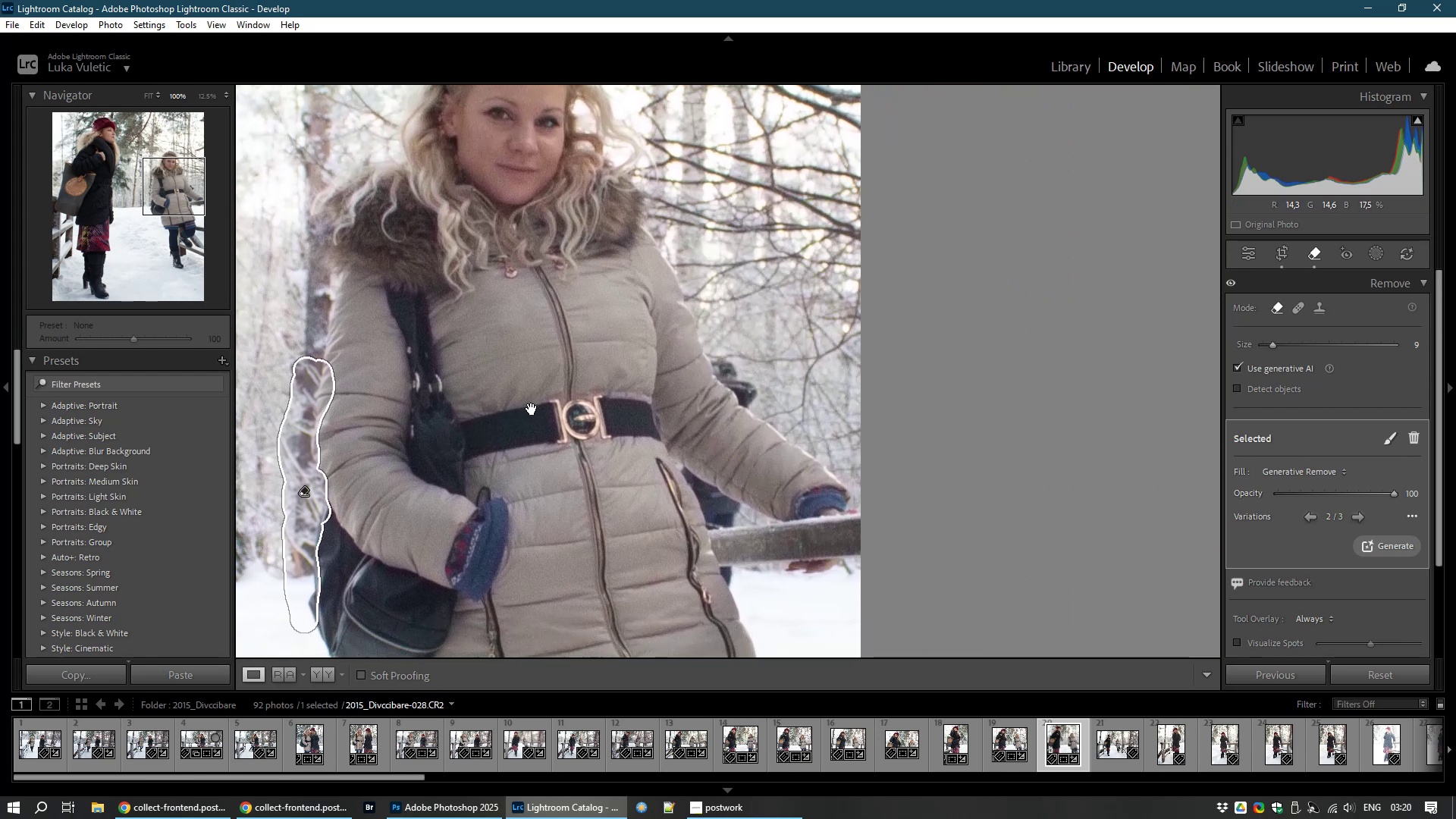 
key(Space)
 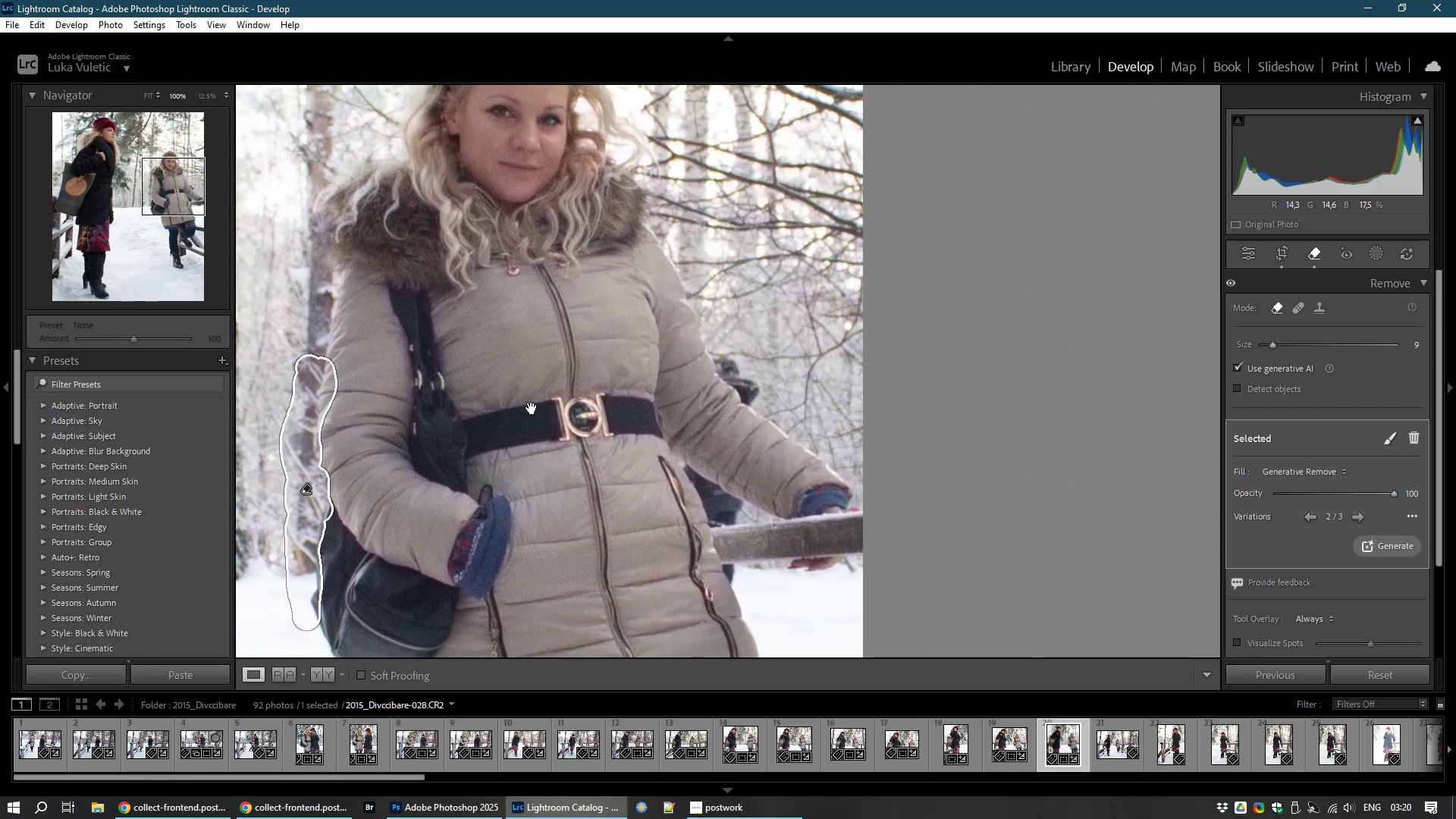 
key(Space)
 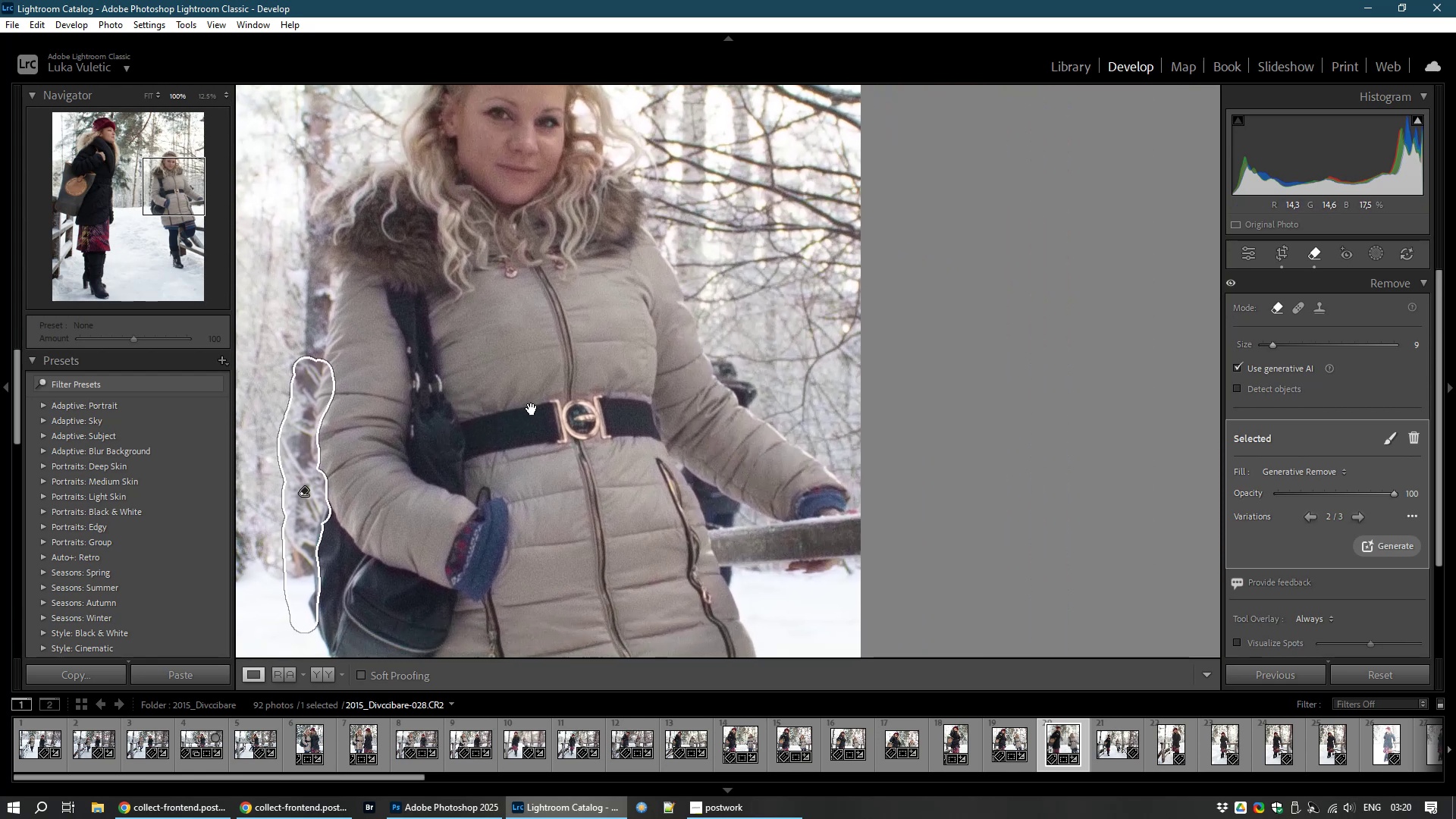 
key(Space)
 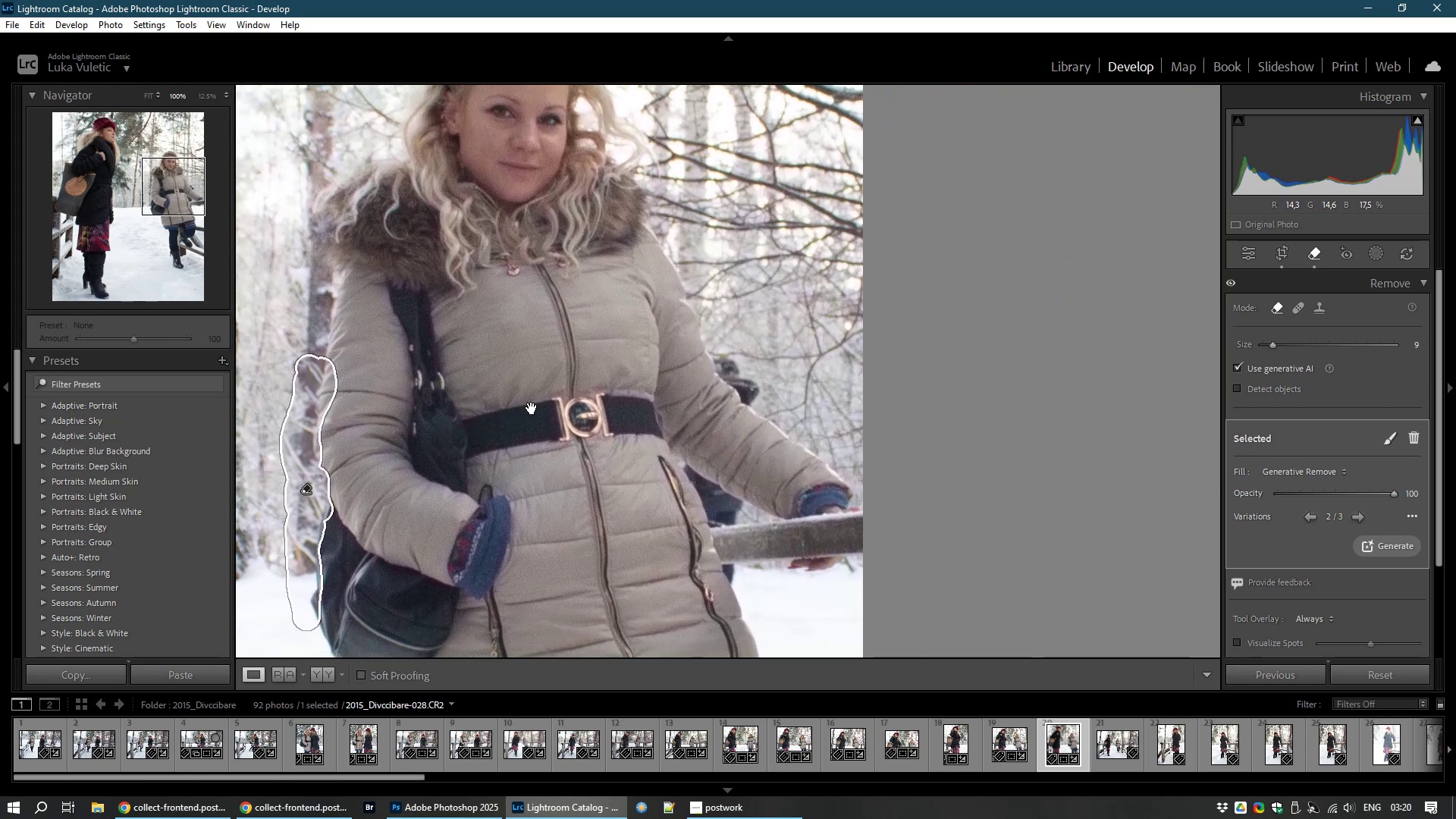 
key(Space)
 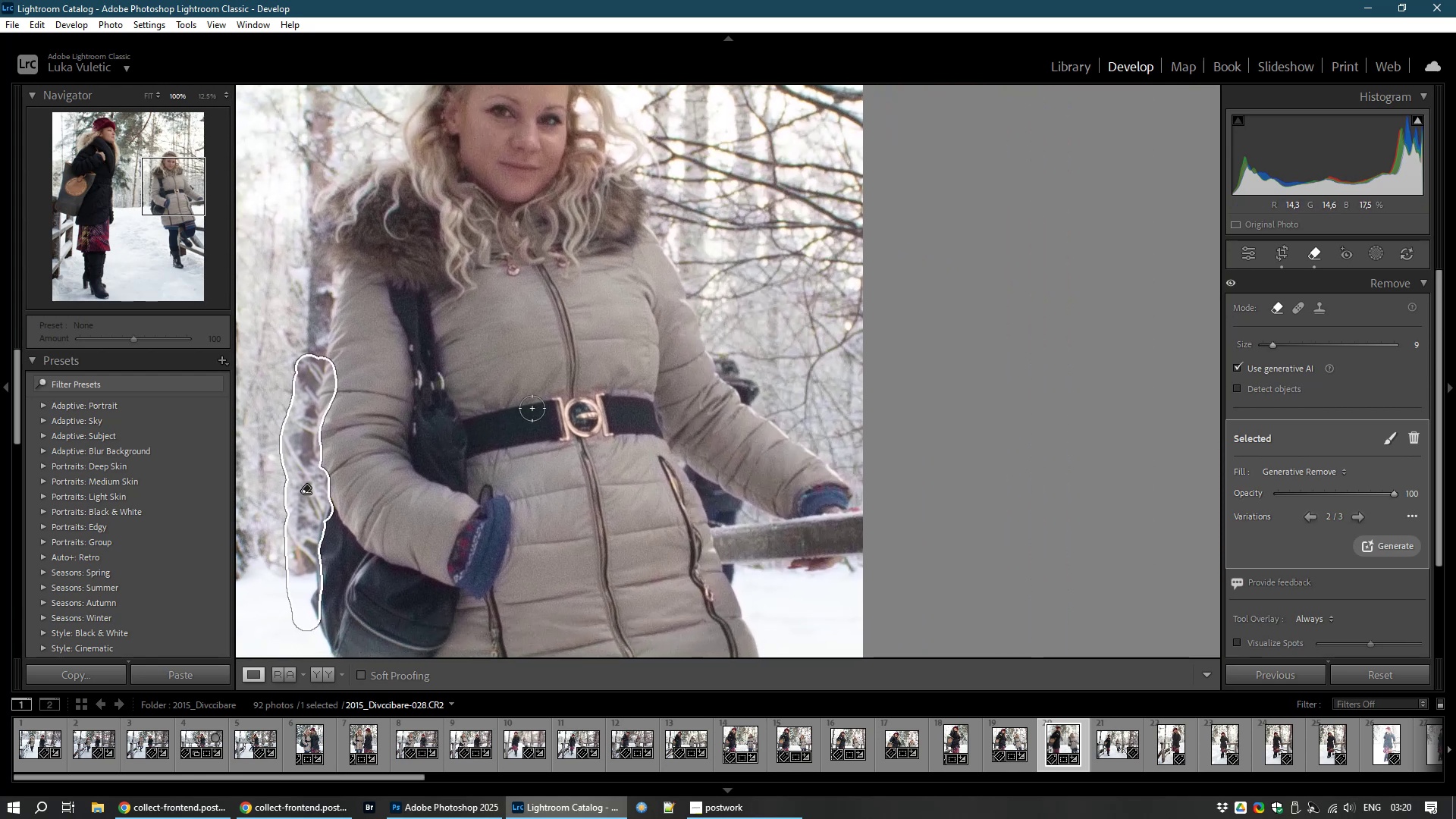 
key(Space)
 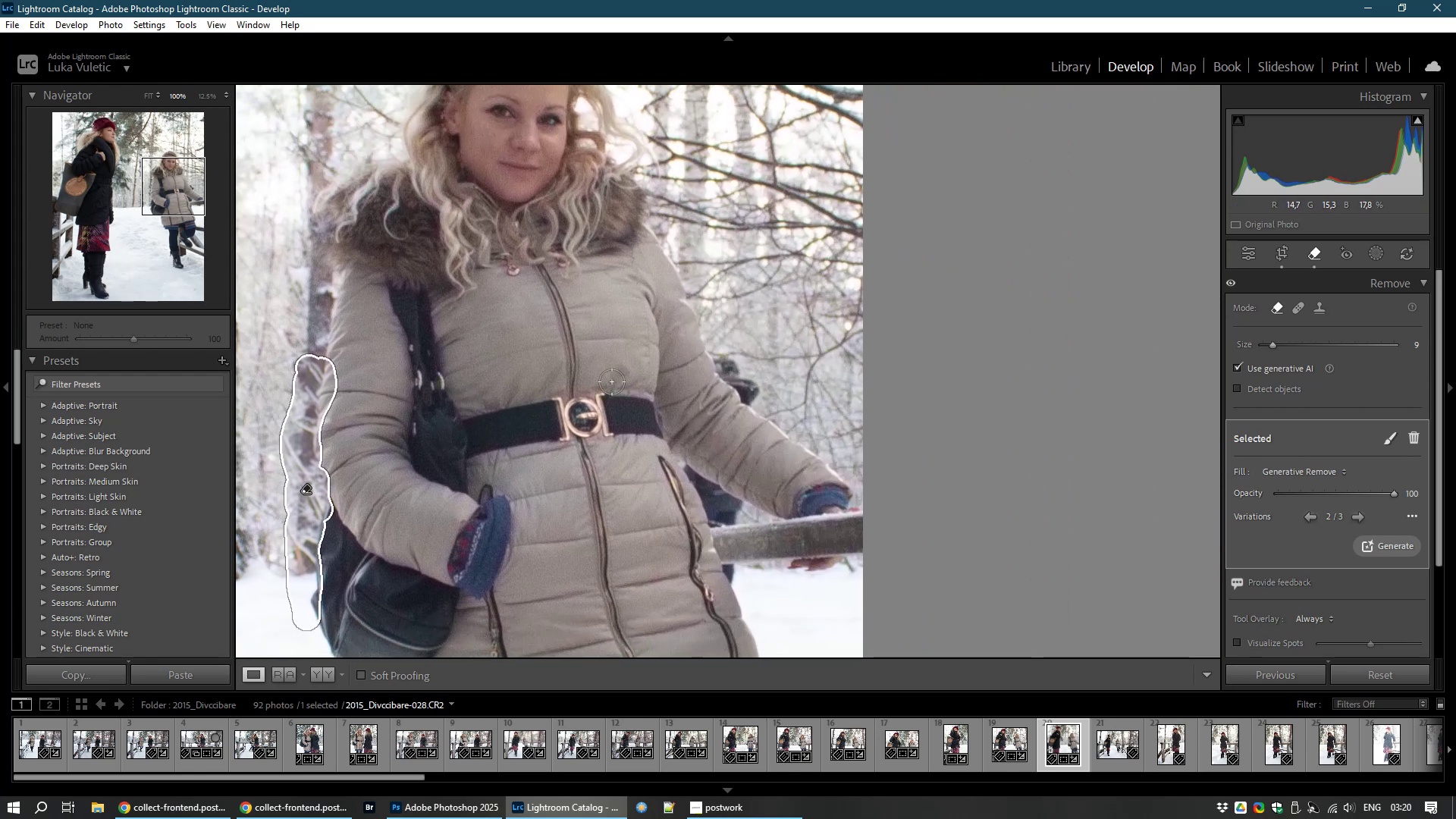 
key(Space)
 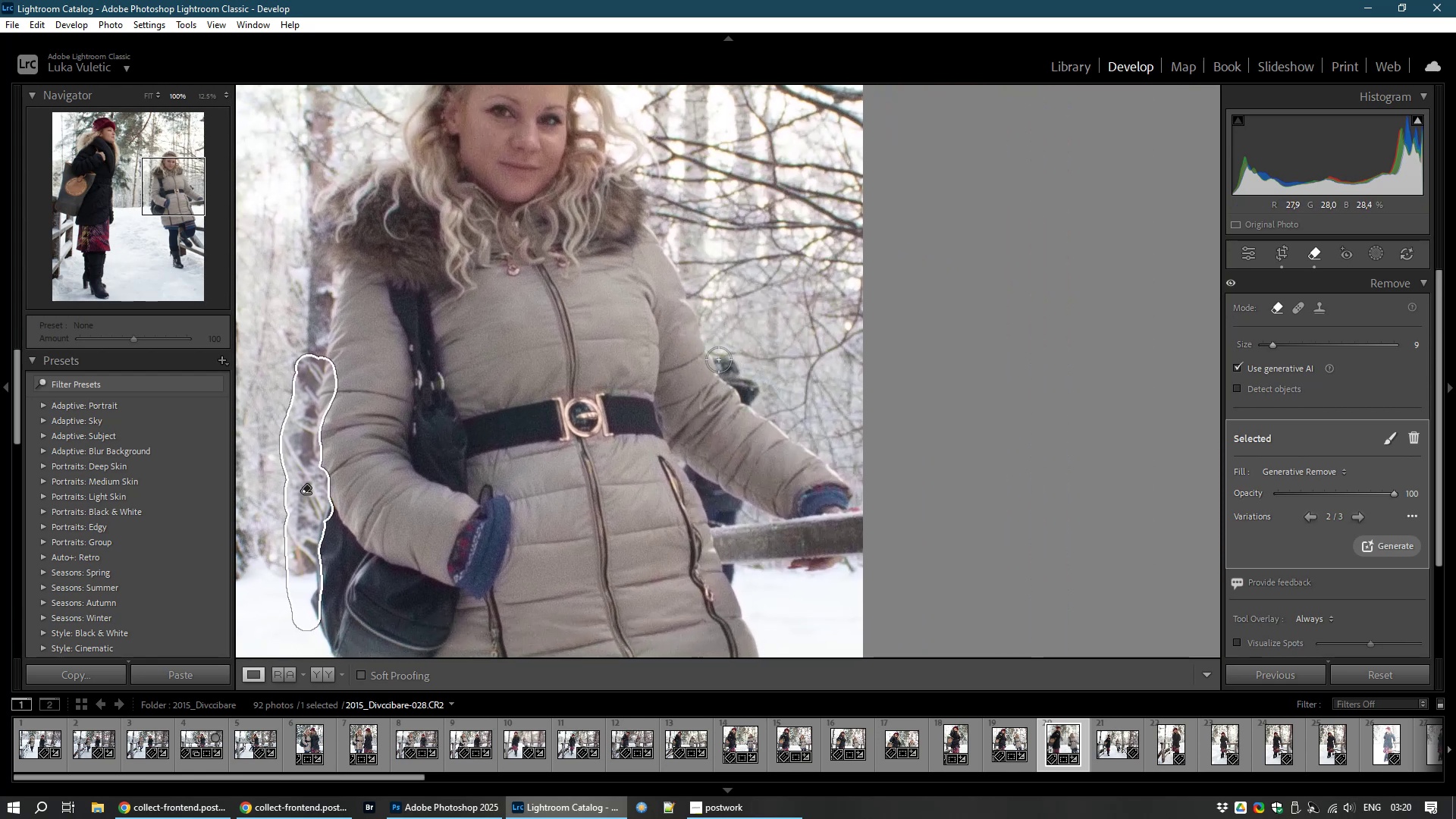 
left_click_drag(start_coordinate=[722, 359], to_coordinate=[748, 395])
 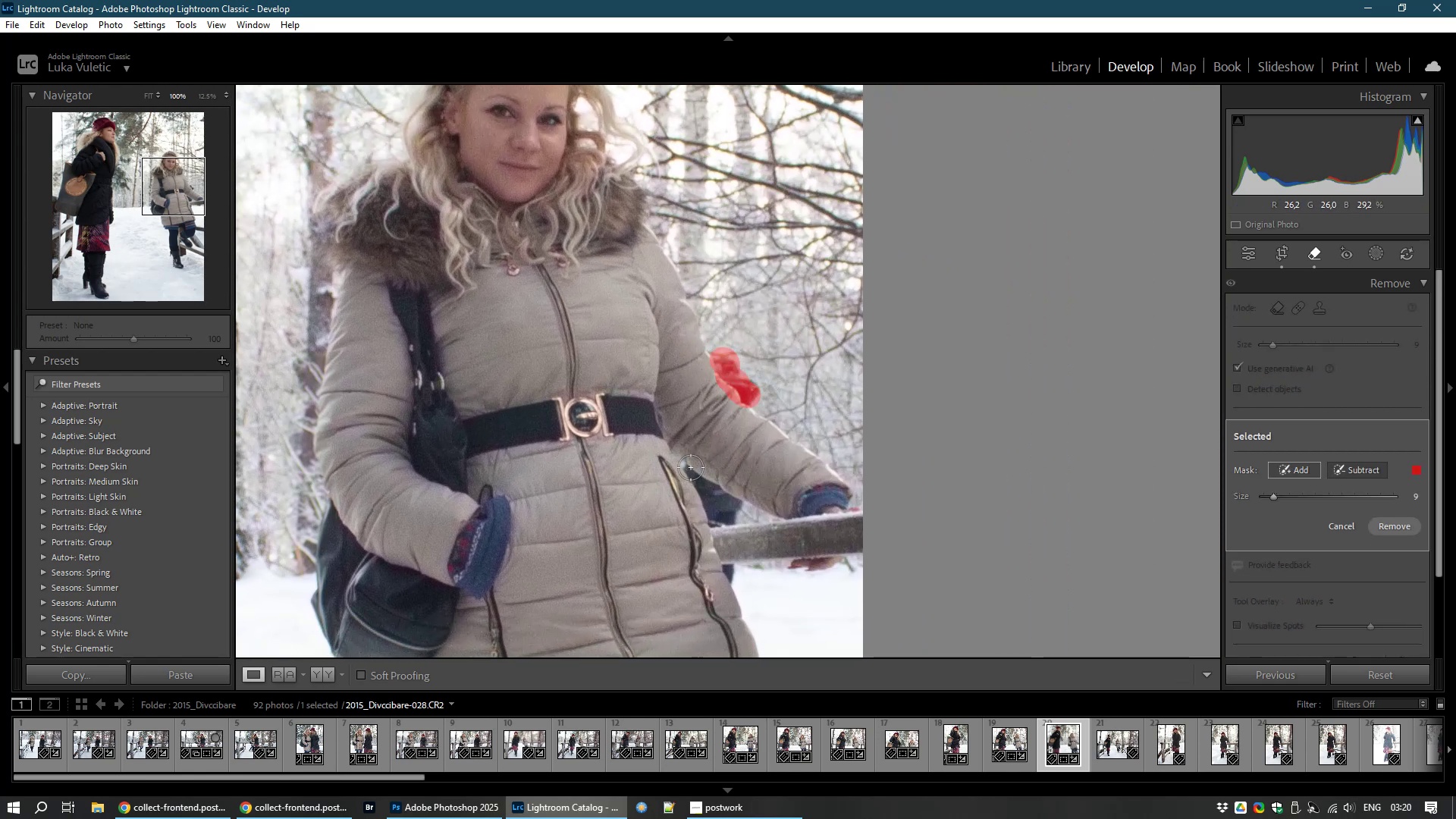 
left_click_drag(start_coordinate=[689, 472], to_coordinate=[708, 500])
 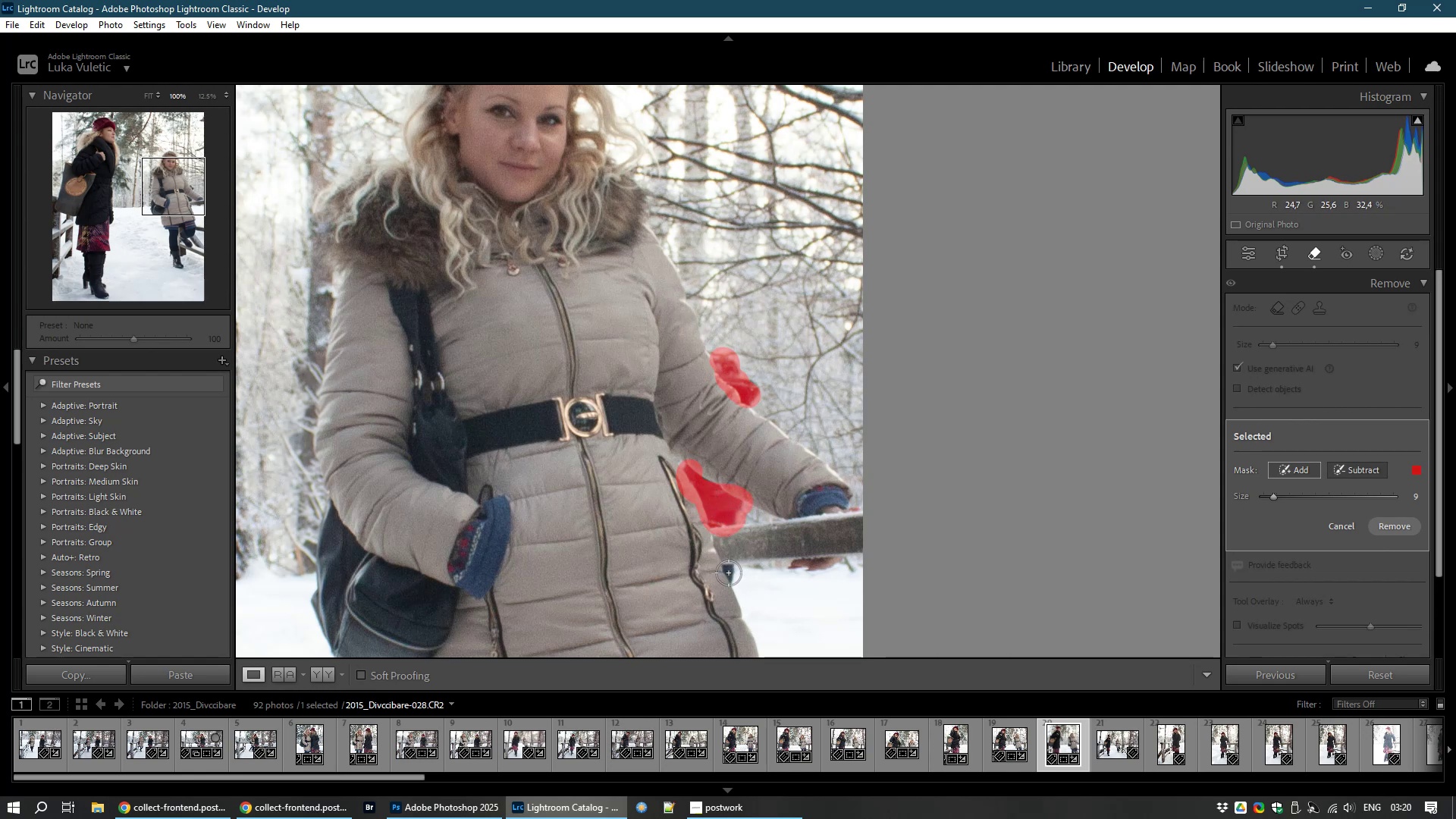 
left_click([727, 573])
 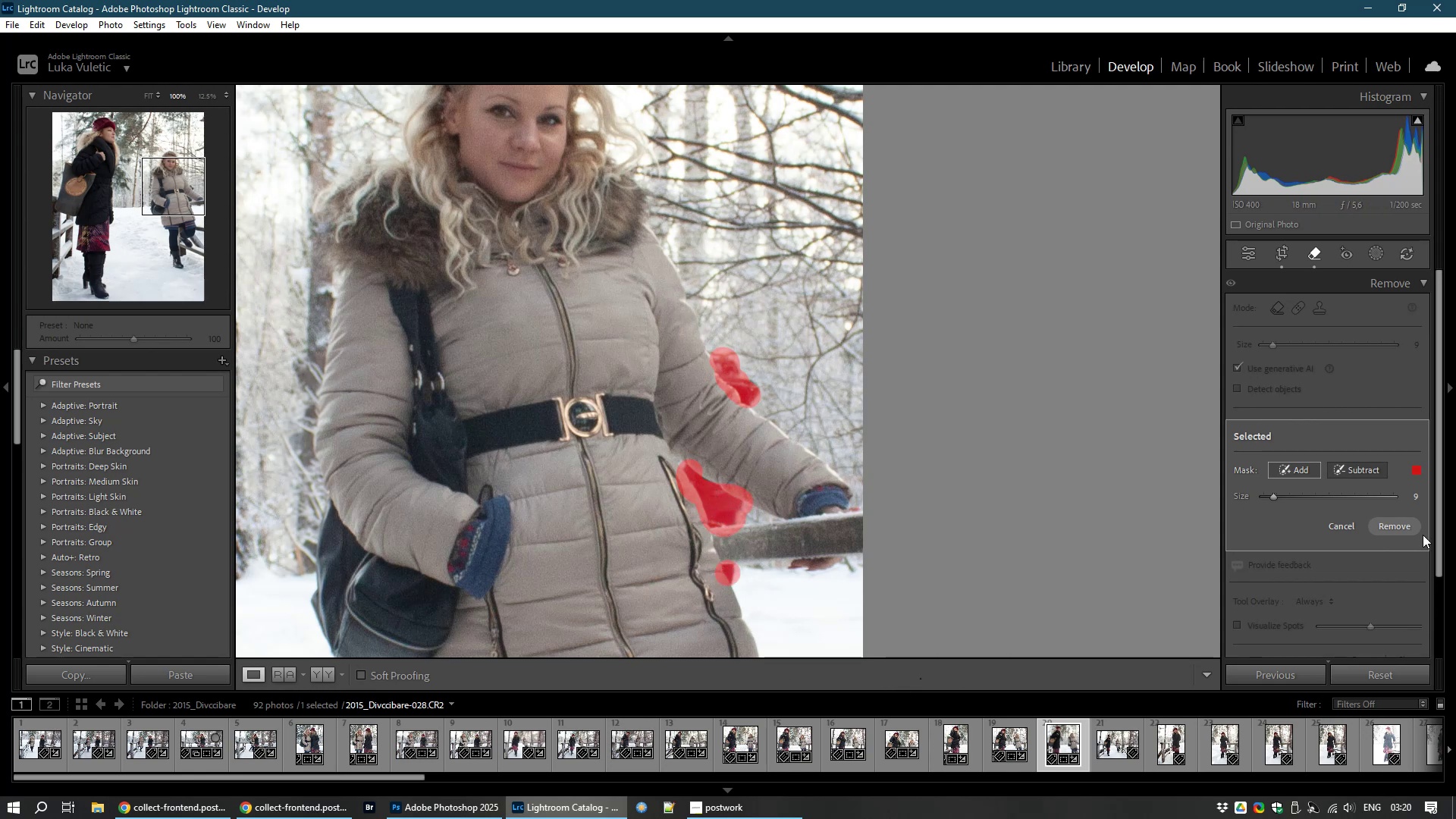 
left_click([1392, 524])
 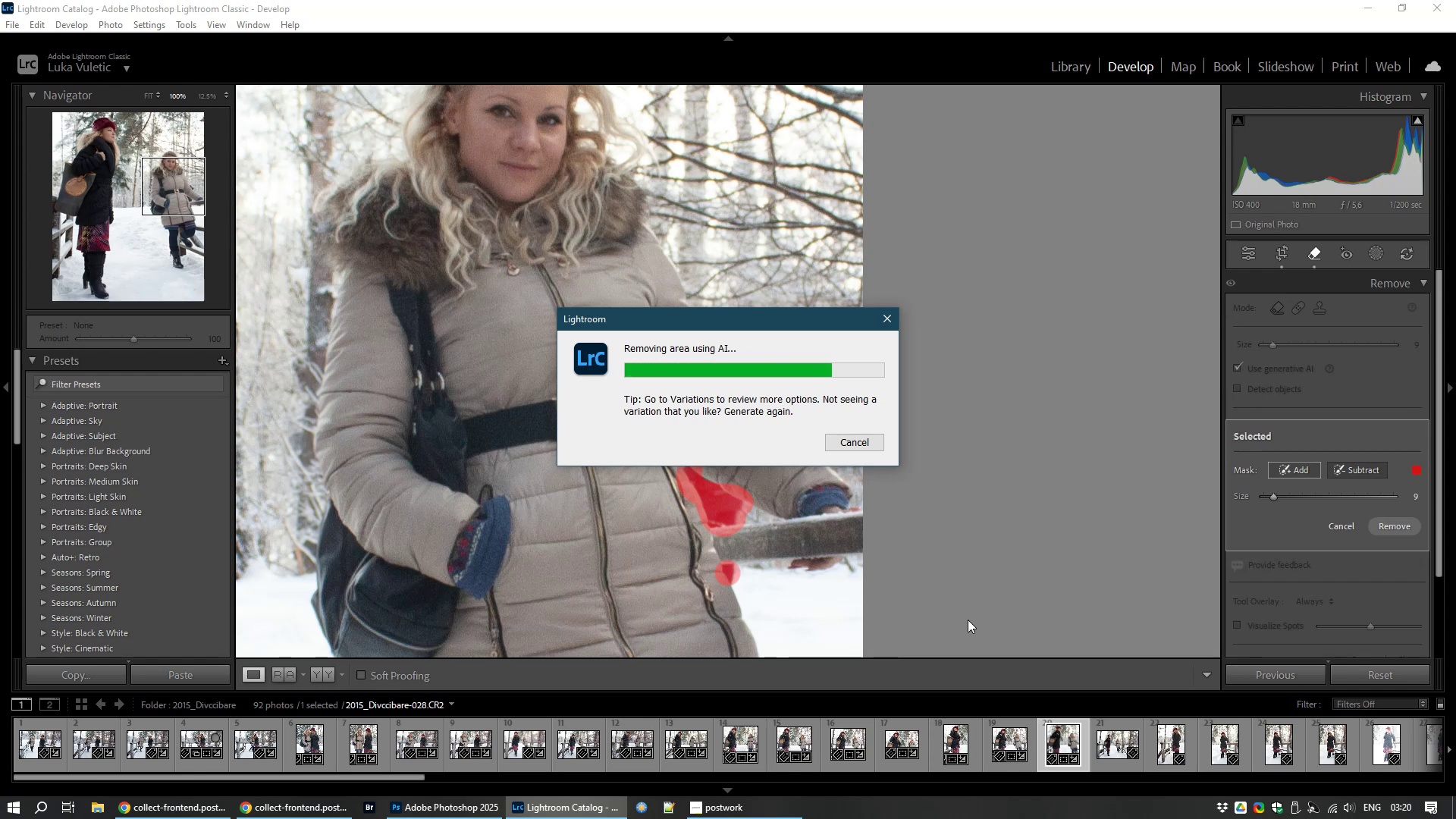 
wait(20.53)
 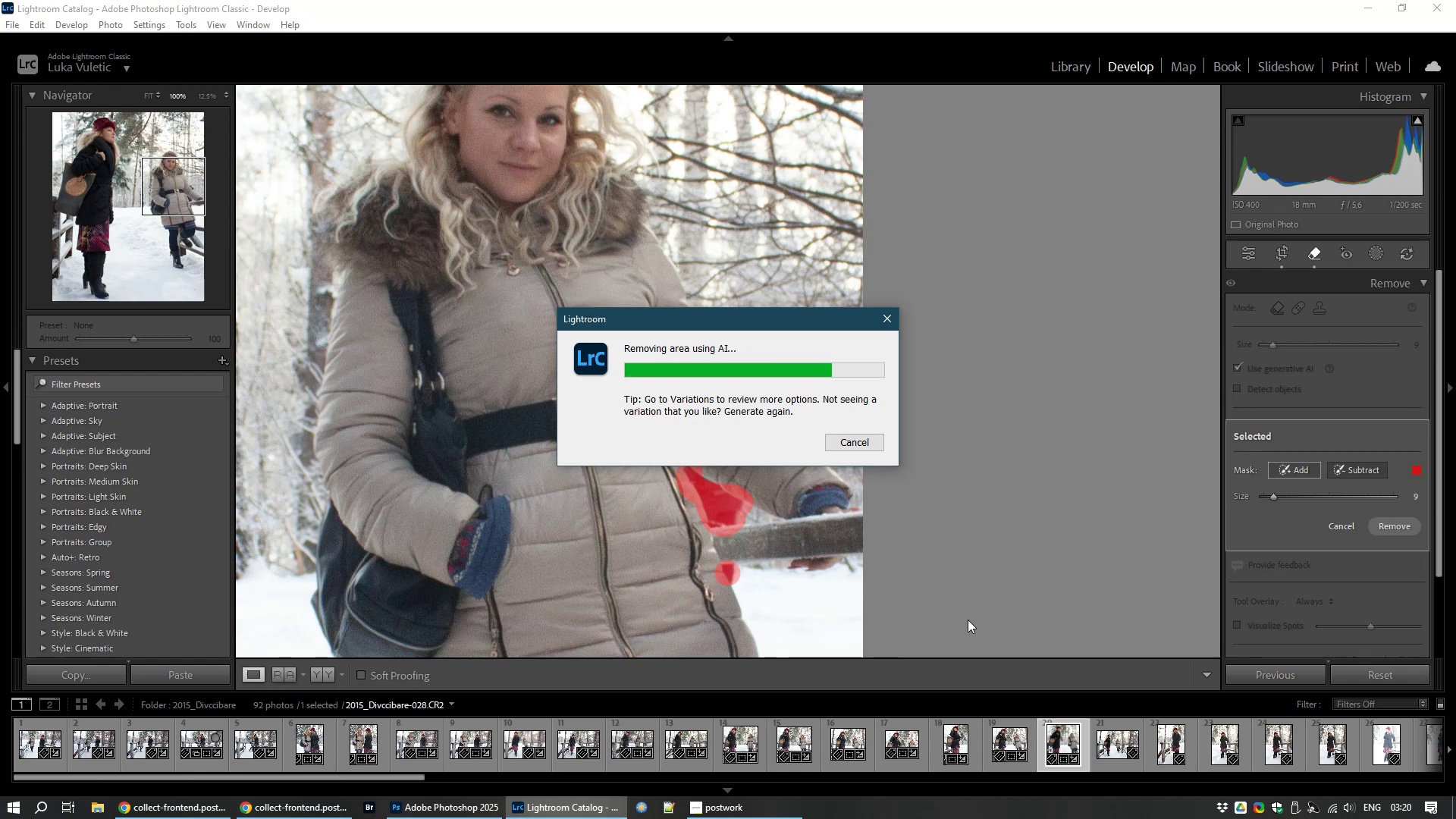 
left_click([1357, 513])
 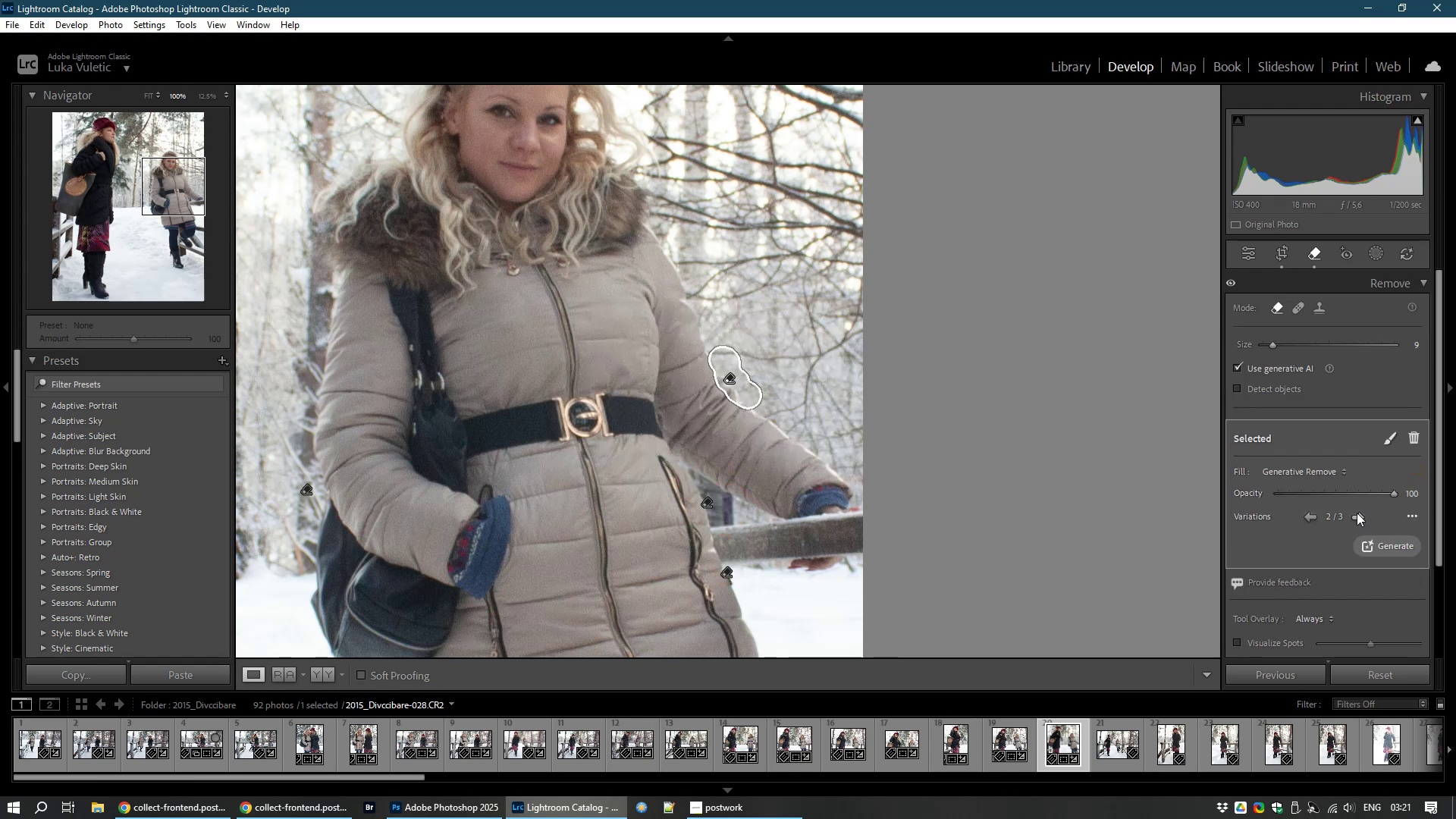 
left_click([1354, 518])
 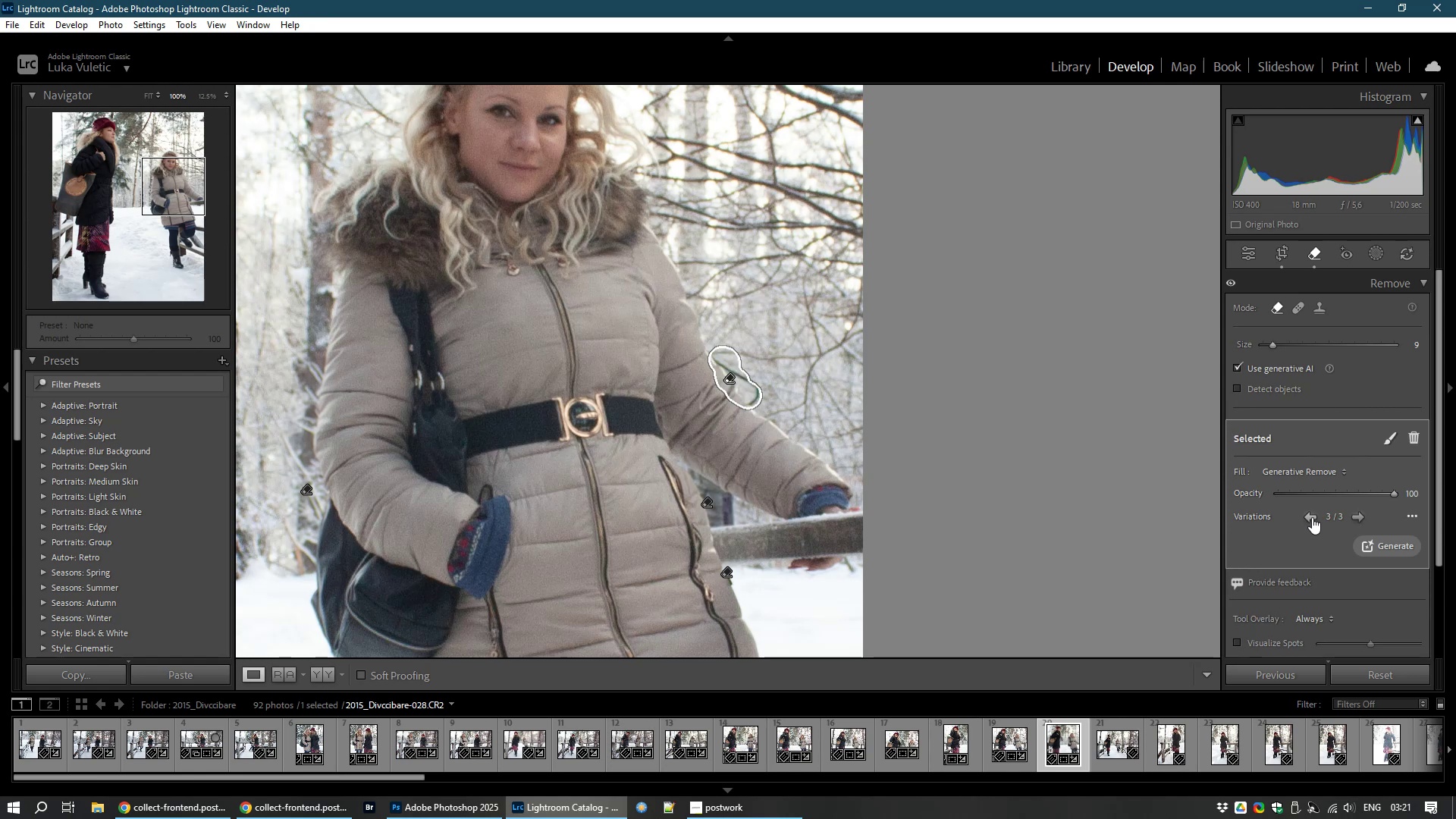 
left_click([1309, 516])
 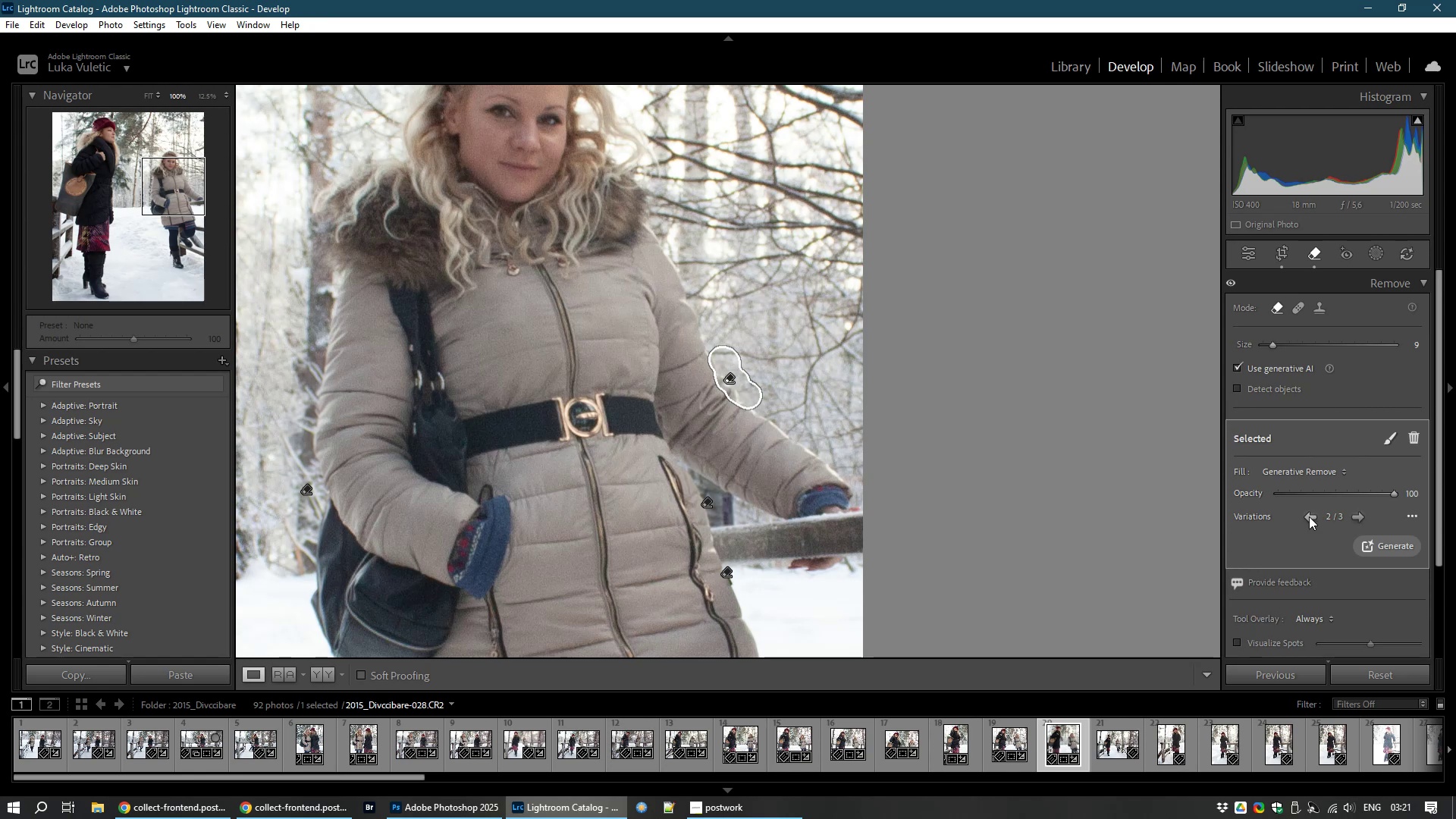 
left_click([1309, 516])
 